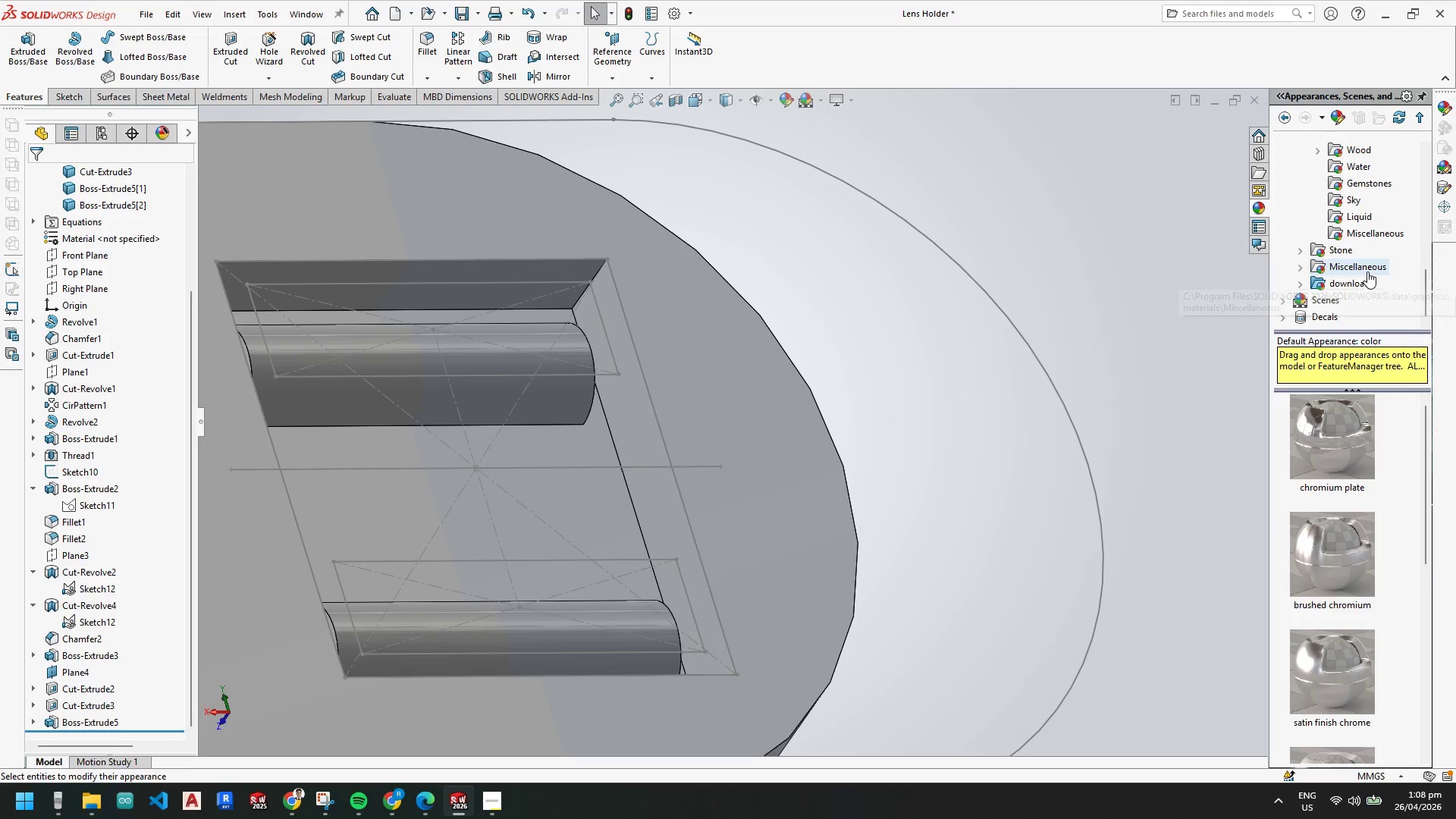 
scroll: coordinate [1368, 286], scroll_direction: up, amount: 5.0
 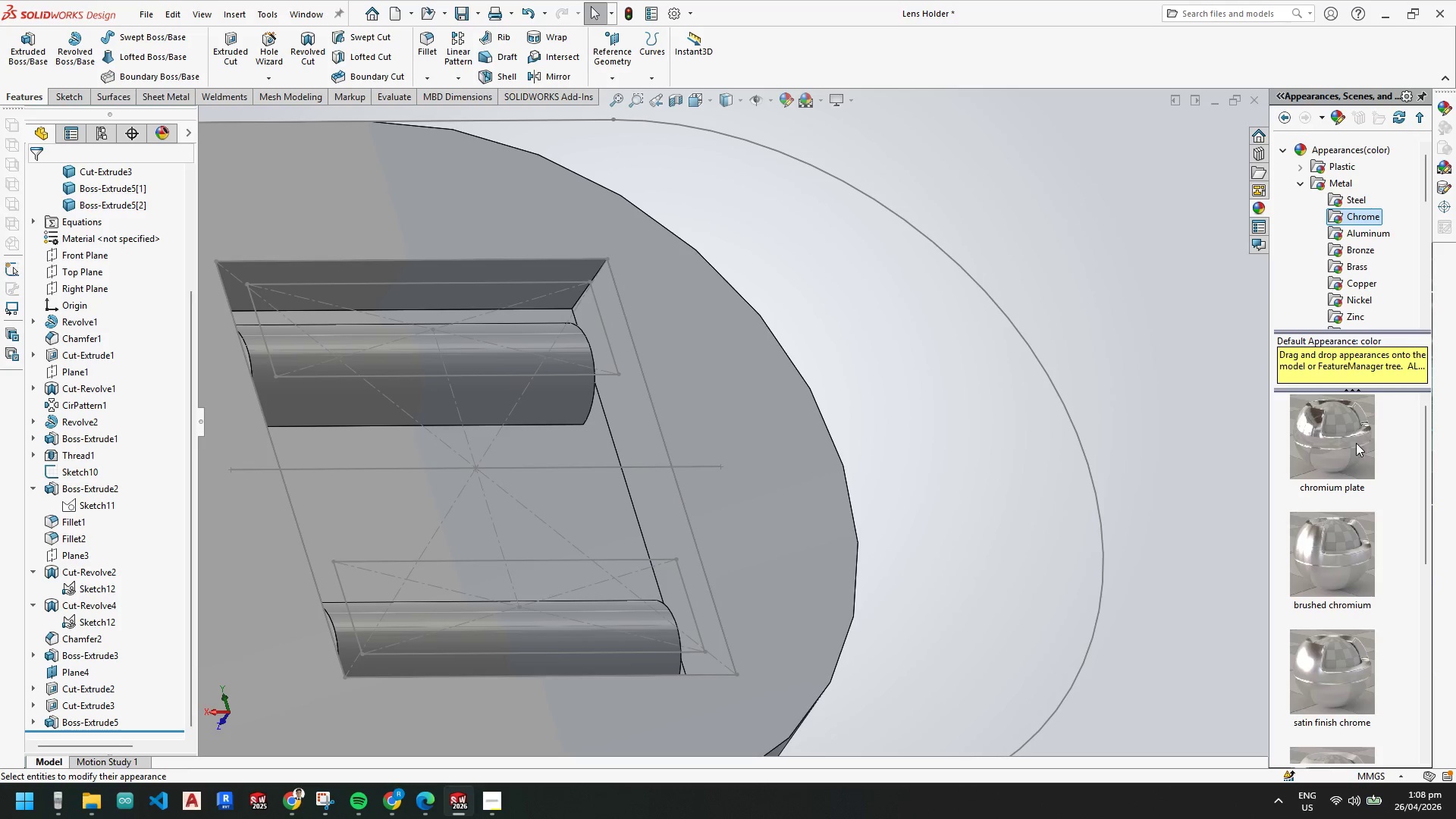 
left_click_drag(start_coordinate=[1339, 544], to_coordinate=[472, 355])
 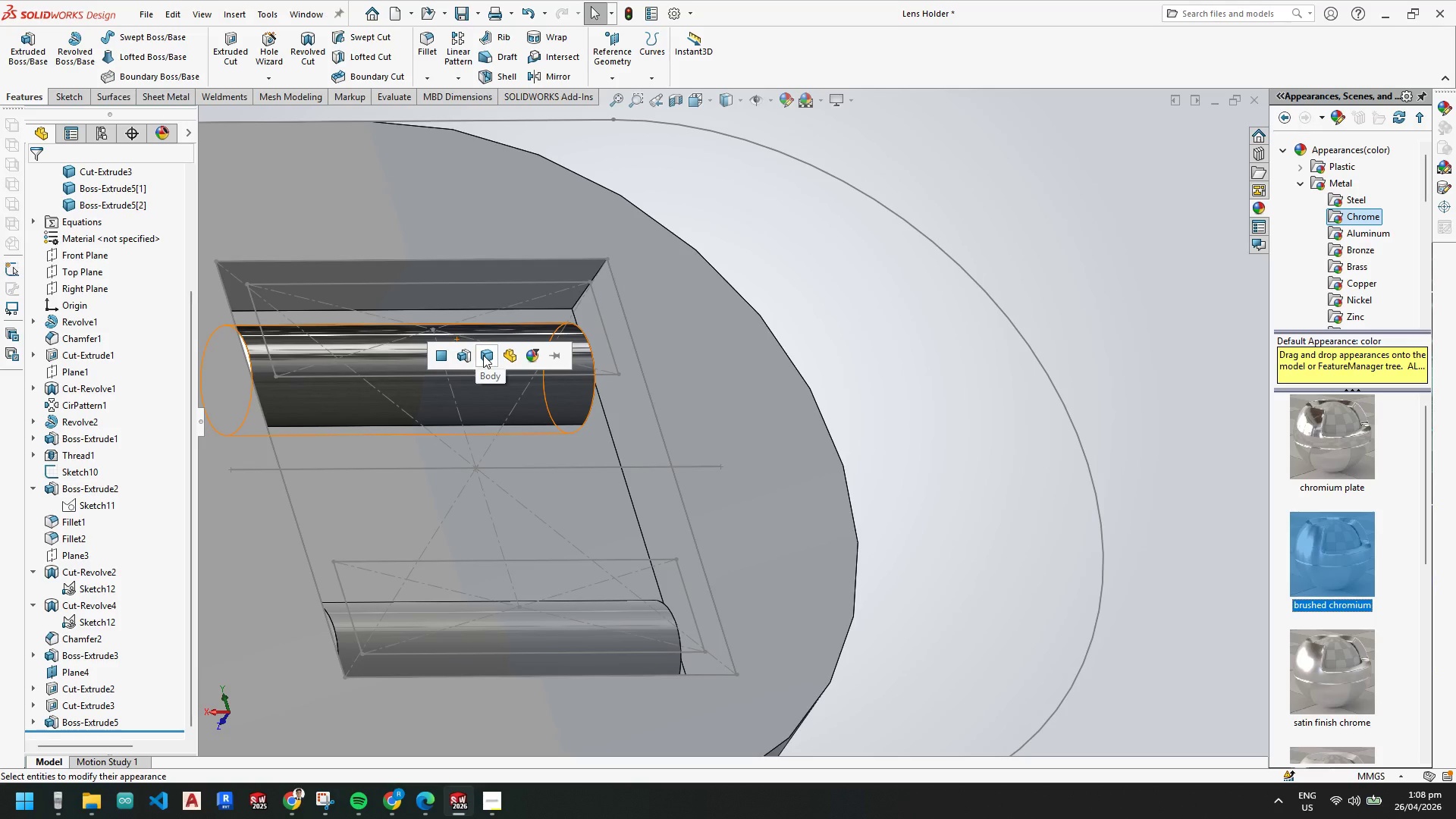 
left_click([483, 355])
 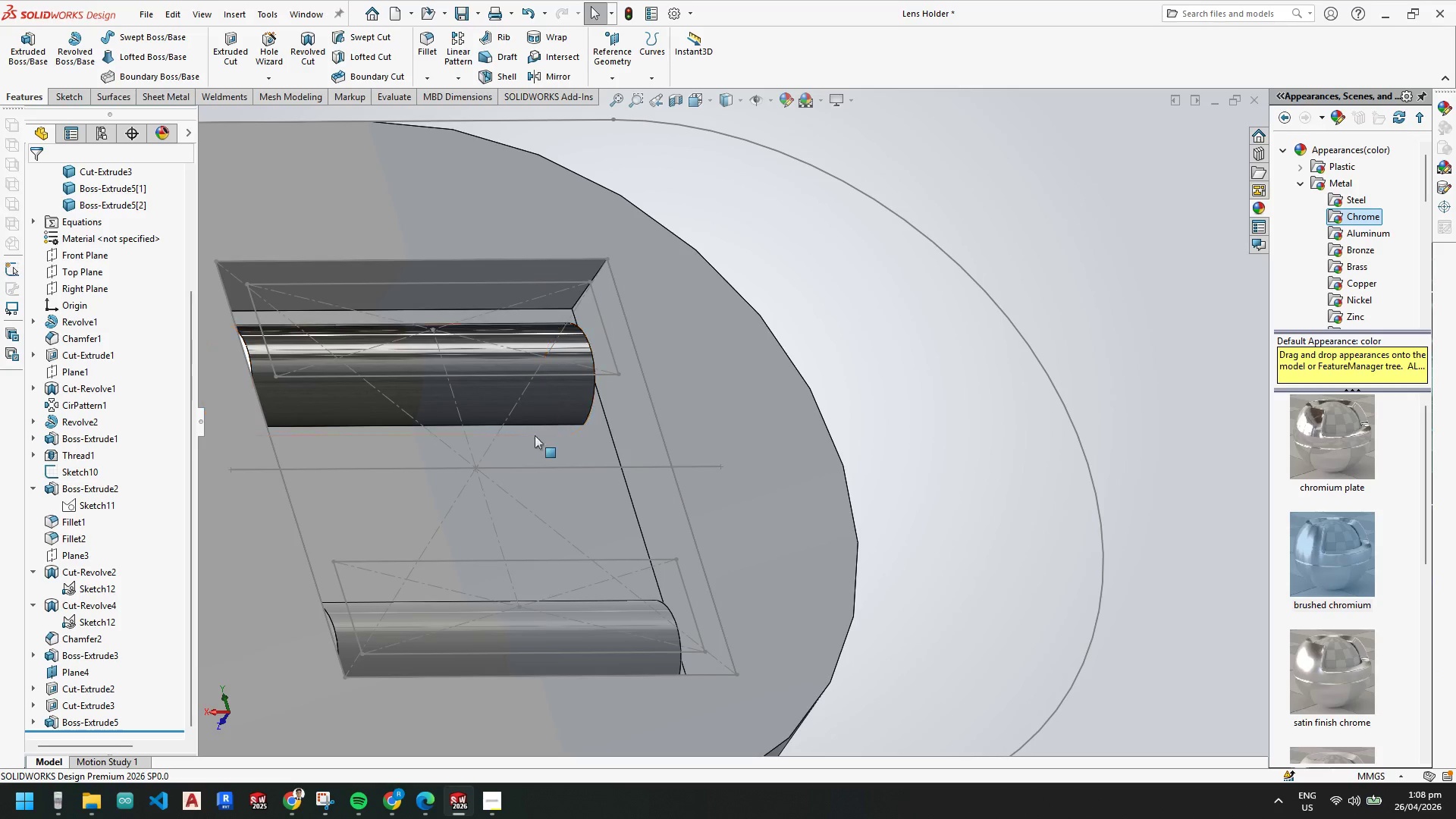 
scroll: coordinate [510, 472], scroll_direction: down, amount: 1.0
 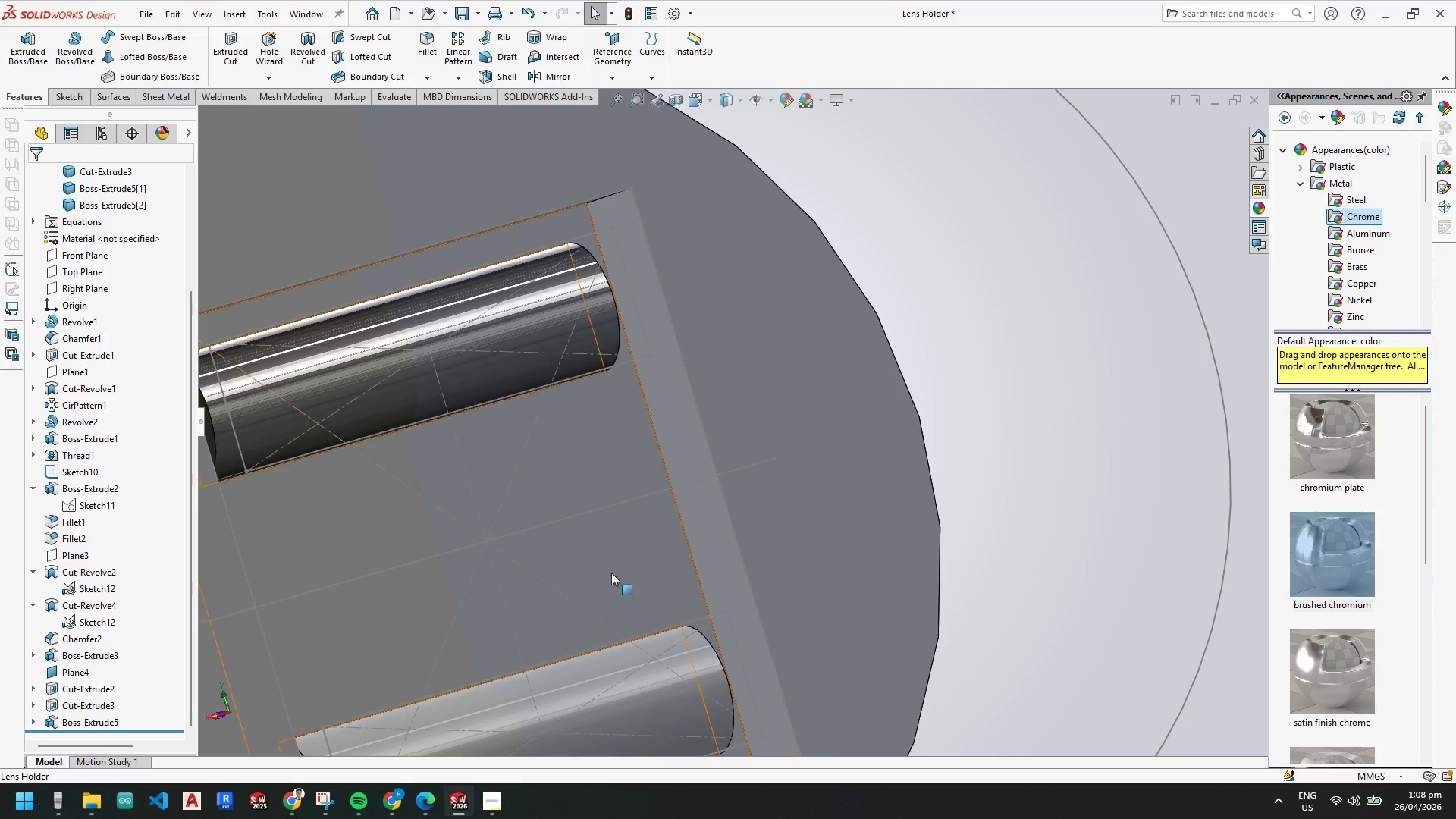 
key(Escape)
 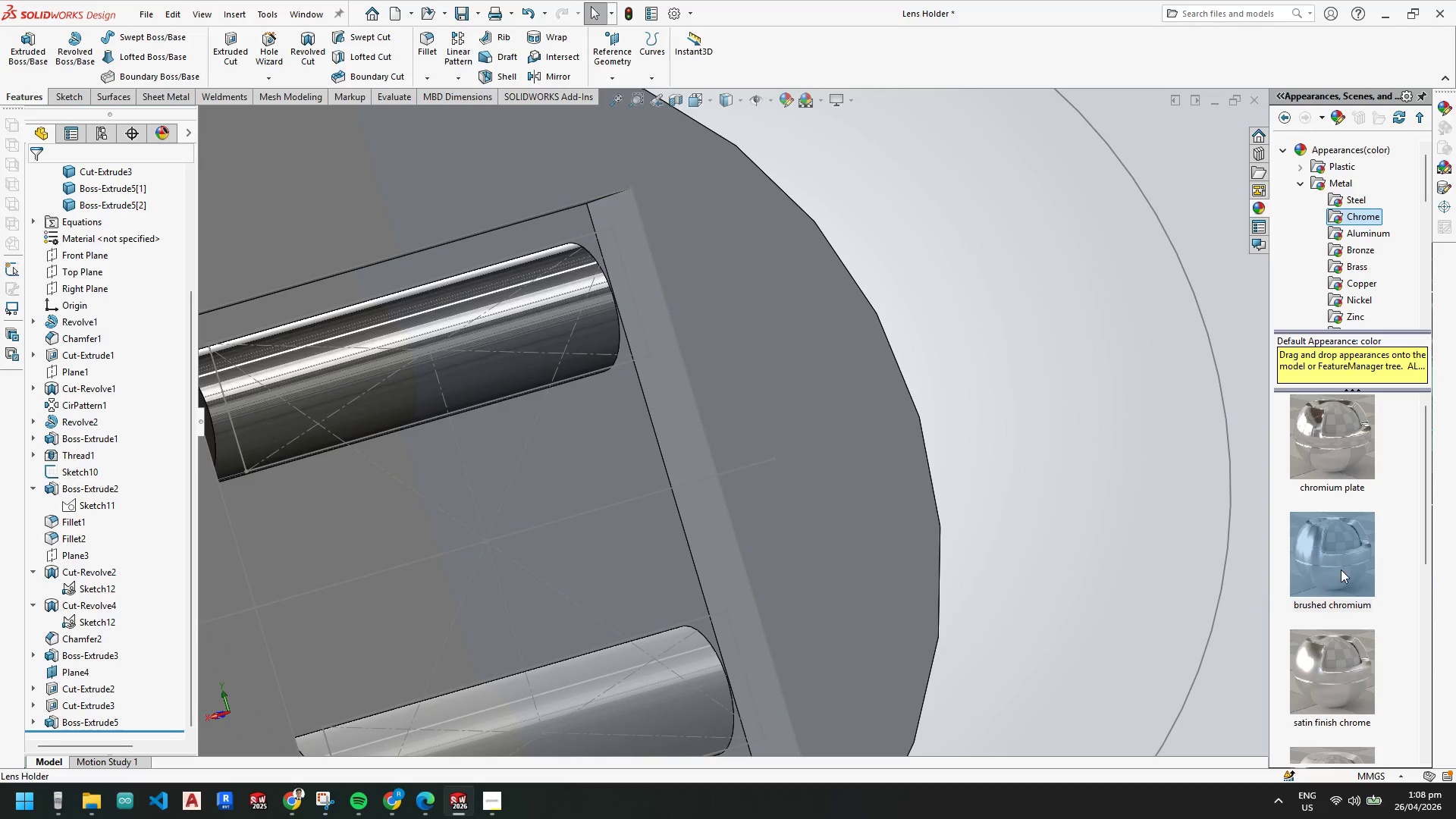 
key(Escape)
 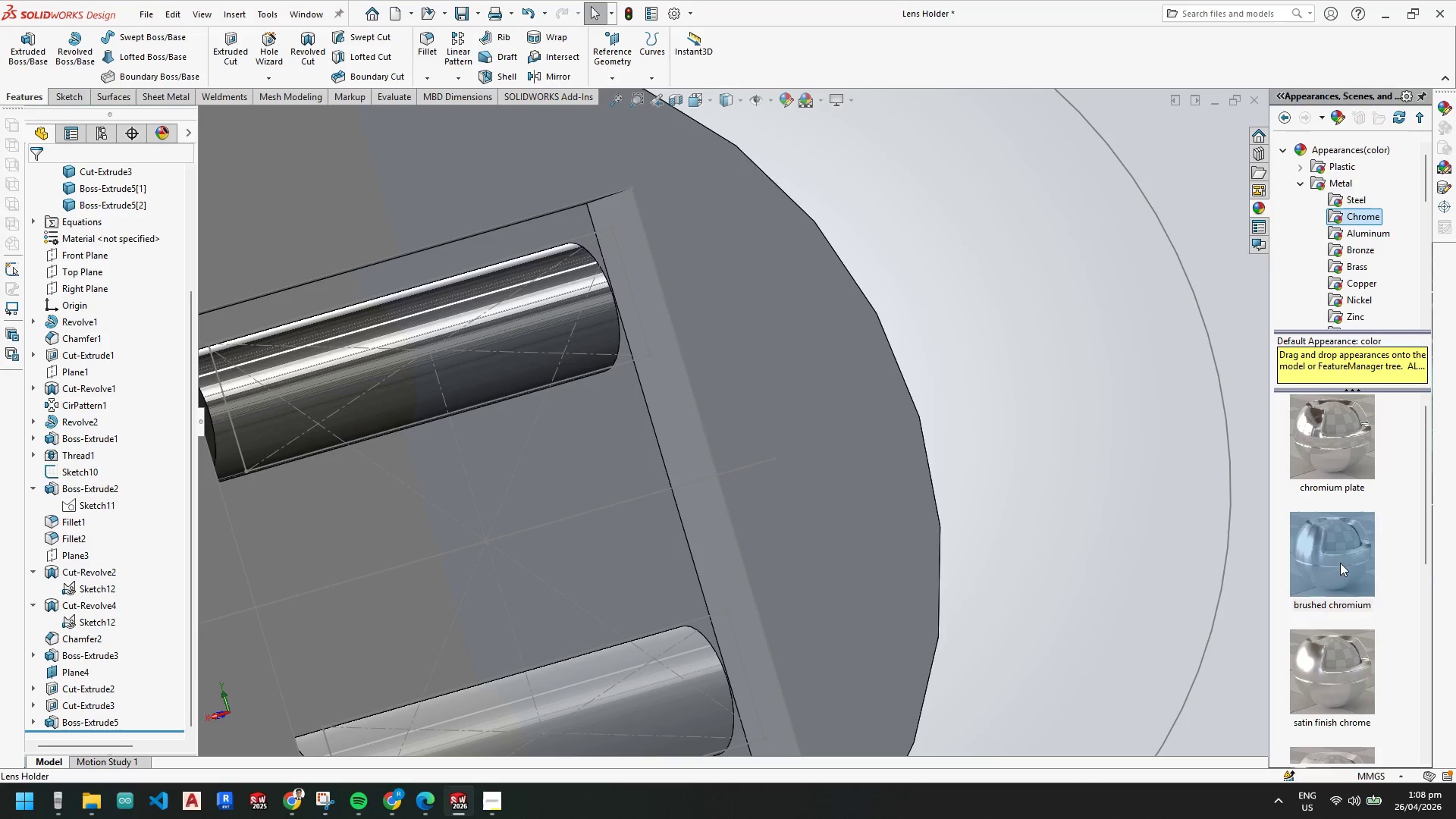 
left_click_drag(start_coordinate=[1333, 562], to_coordinate=[630, 704])
 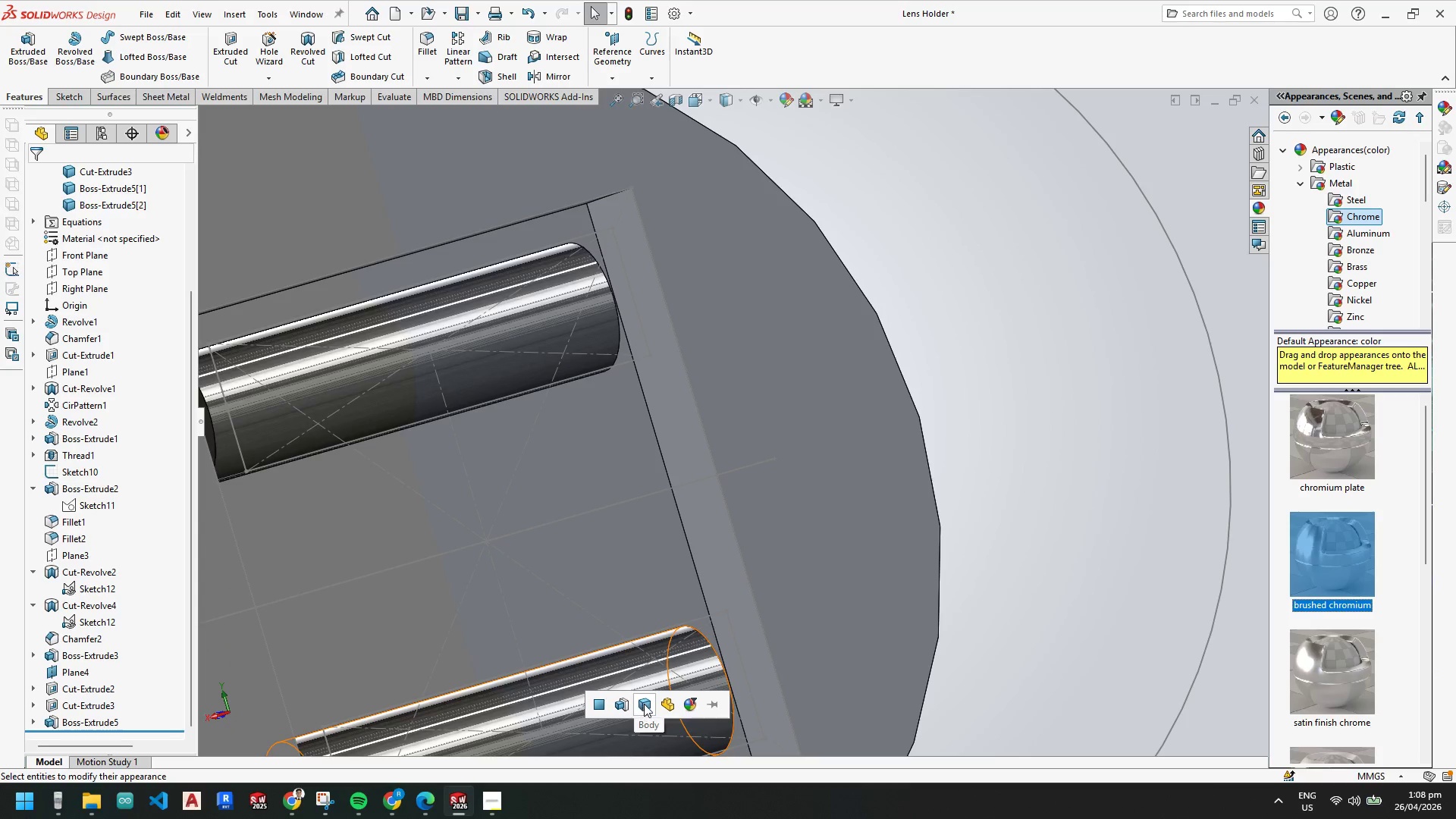 
left_click([645, 704])
 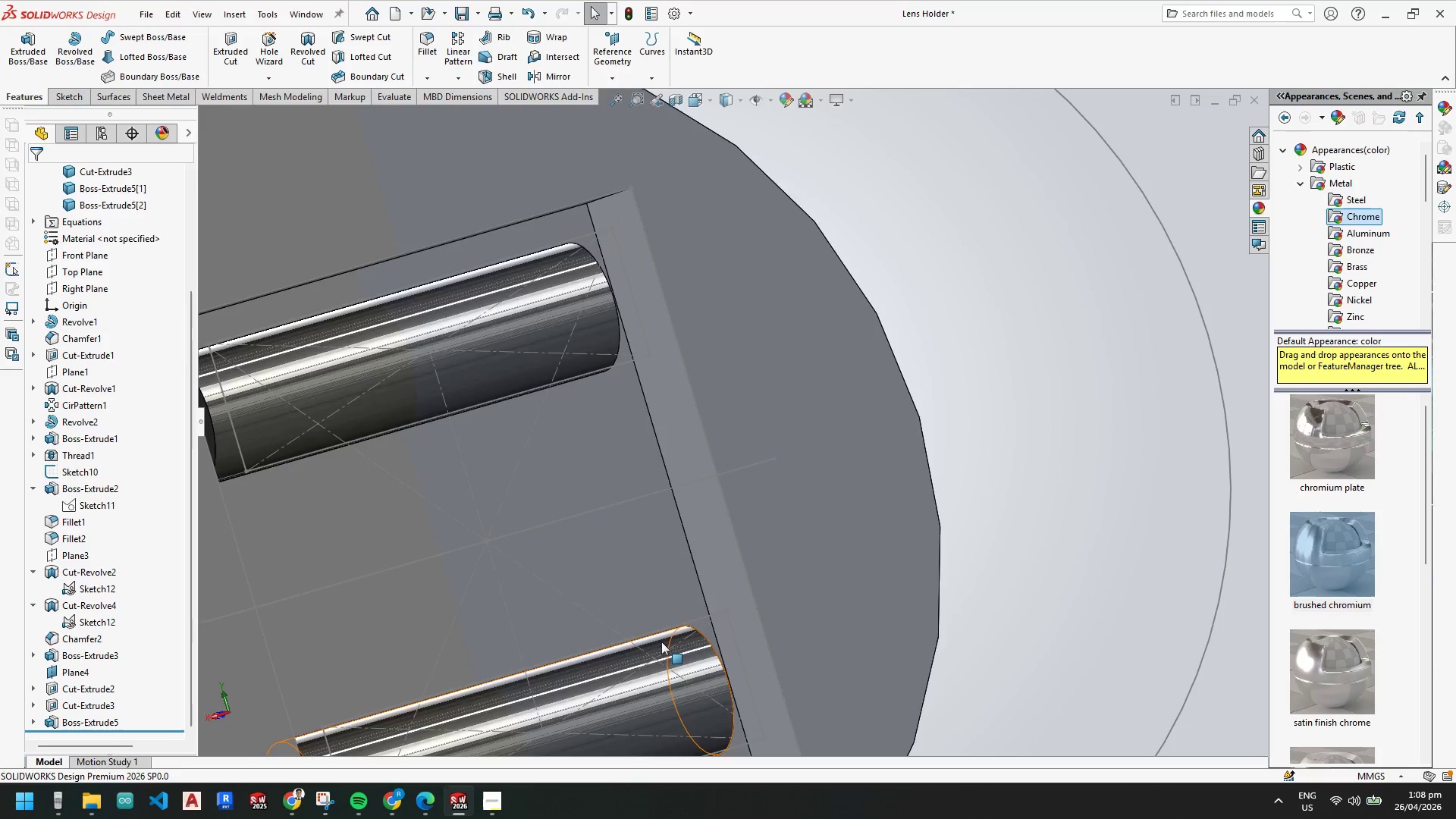 
scroll: coordinate [637, 499], scroll_direction: up, amount: 8.0
 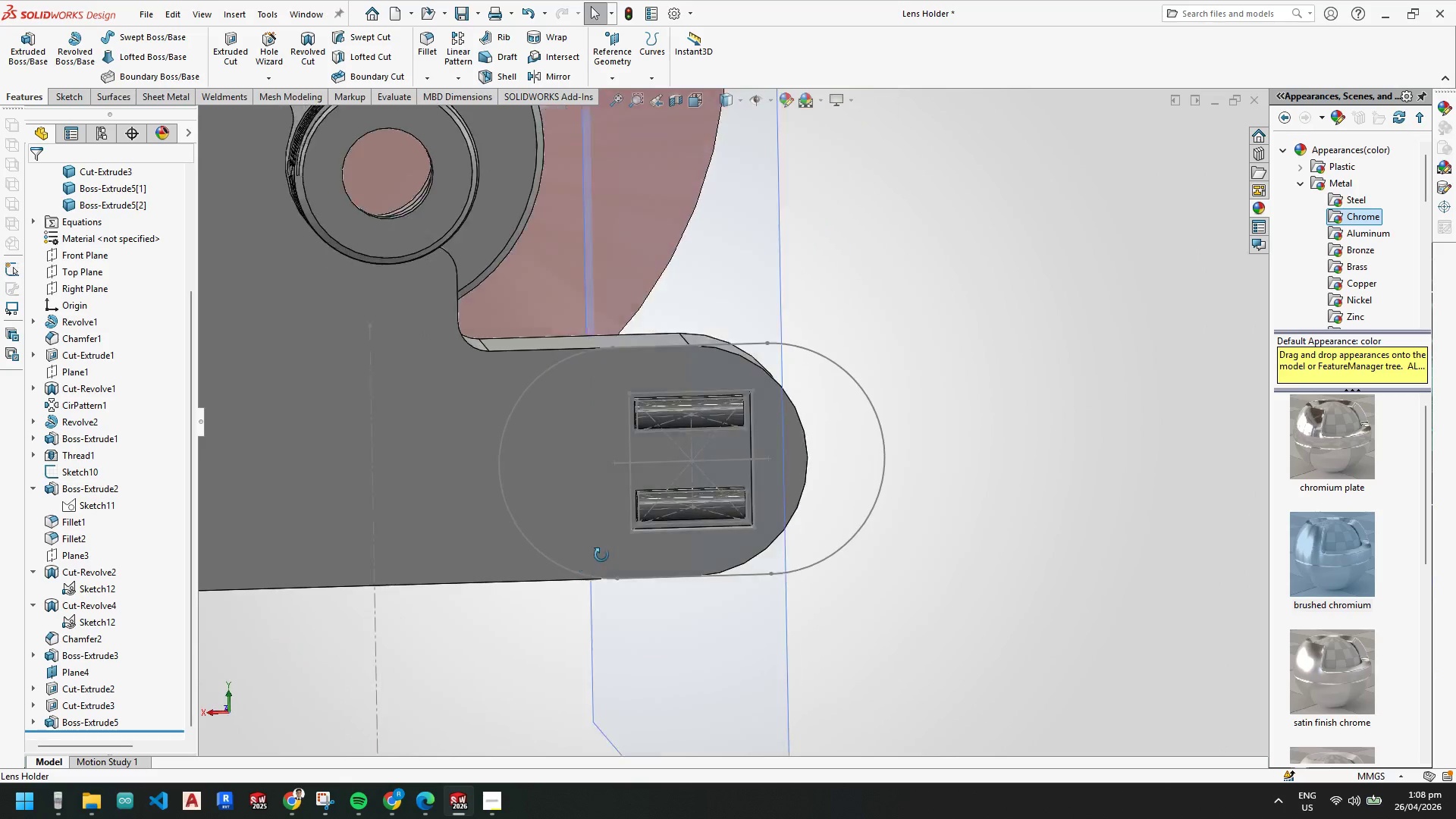 
scroll: coordinate [724, 433], scroll_direction: down, amount: 4.0
 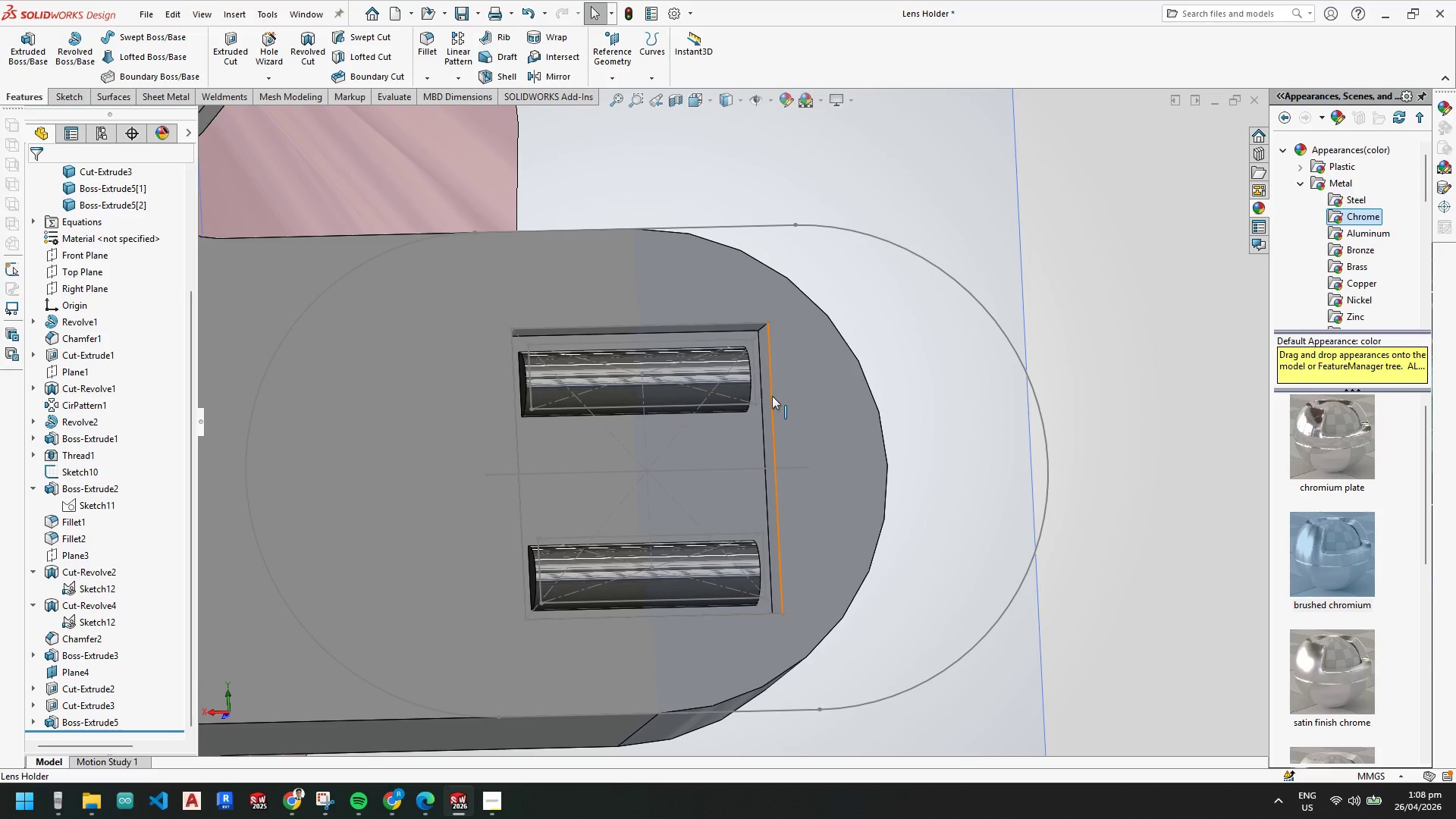 
scroll: coordinate [755, 475], scroll_direction: up, amount: 3.0
 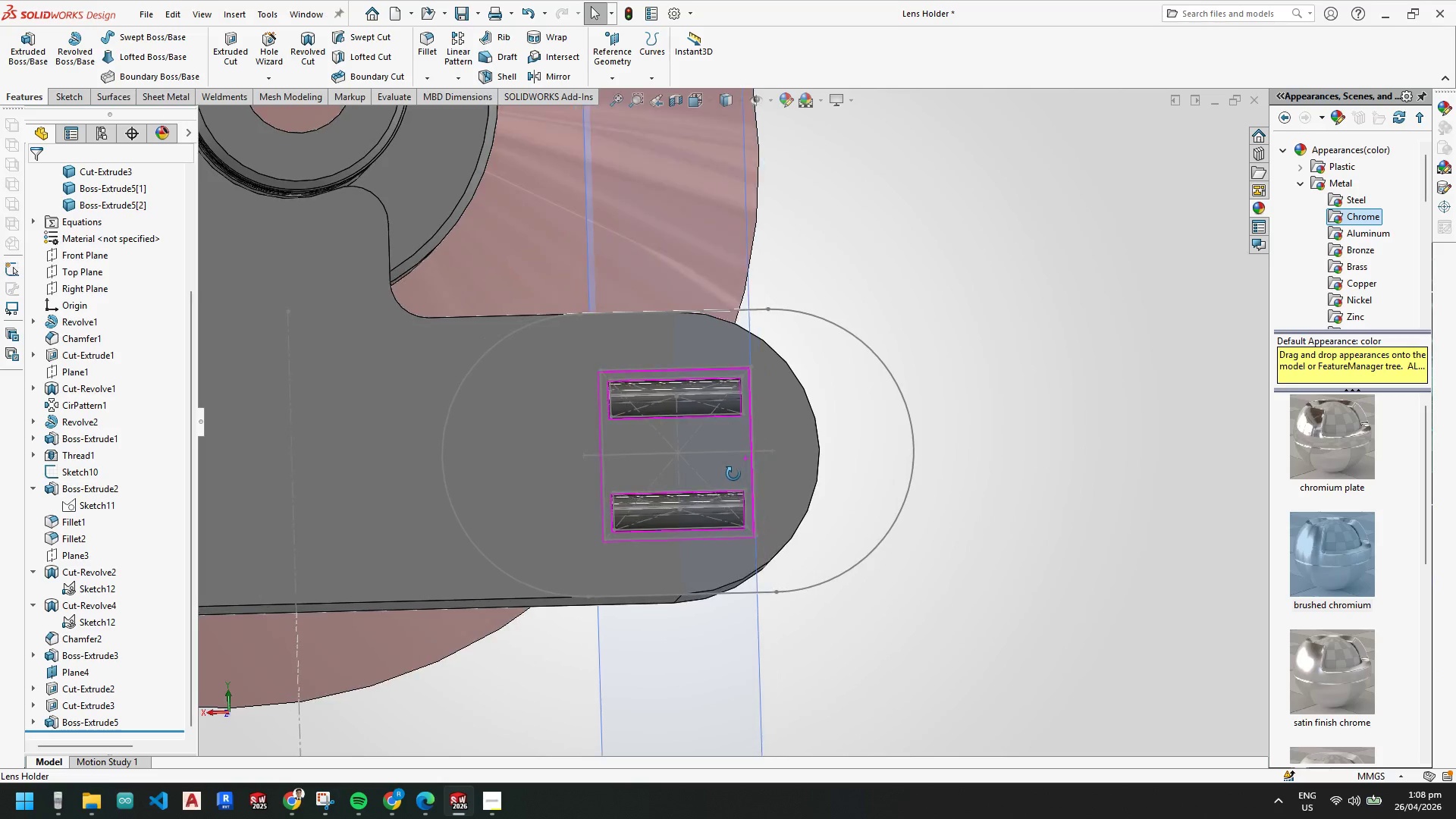 
scroll: coordinate [701, 436], scroll_direction: down, amount: 2.0
 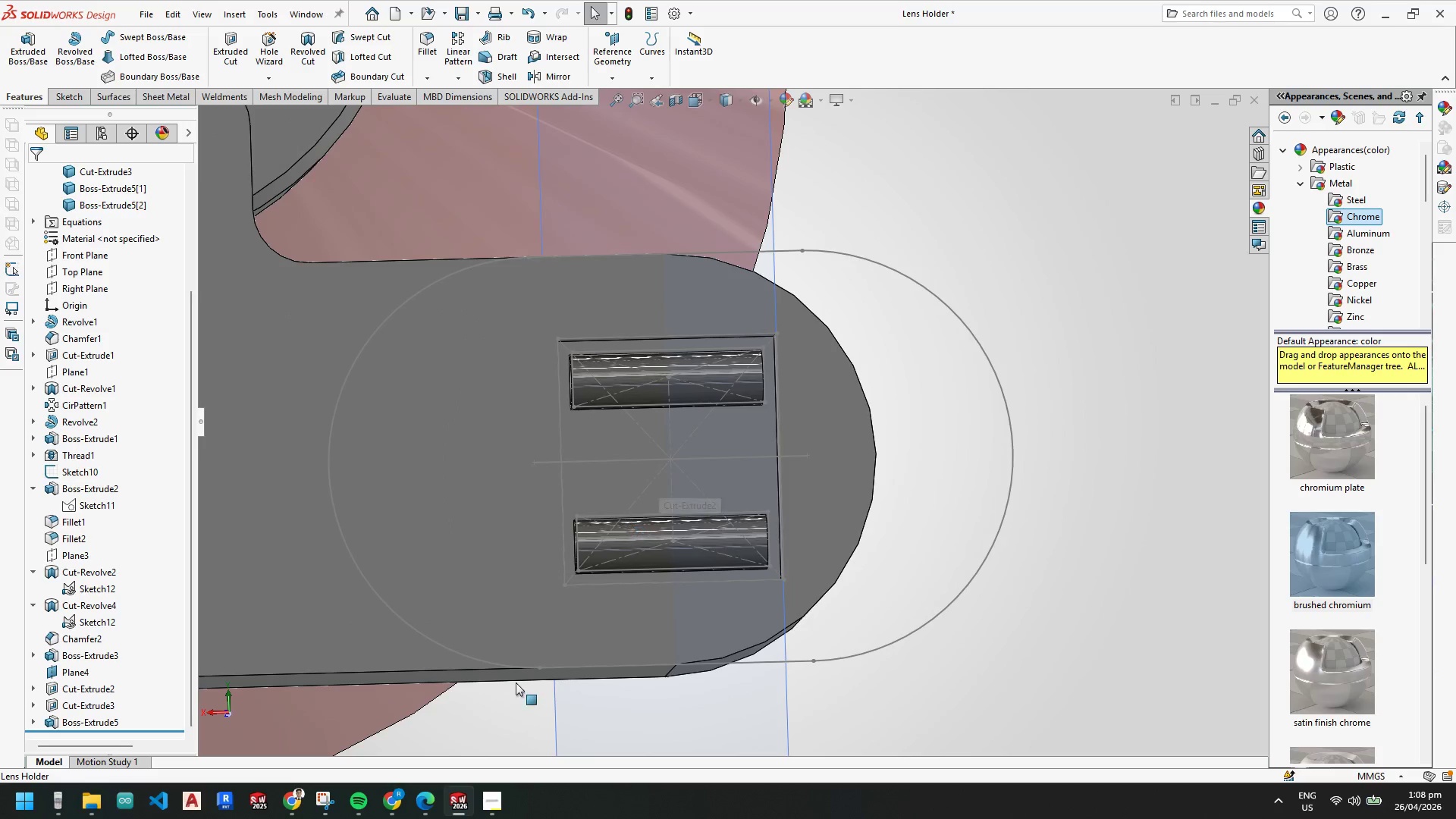 
mouse_move([458, 796])
 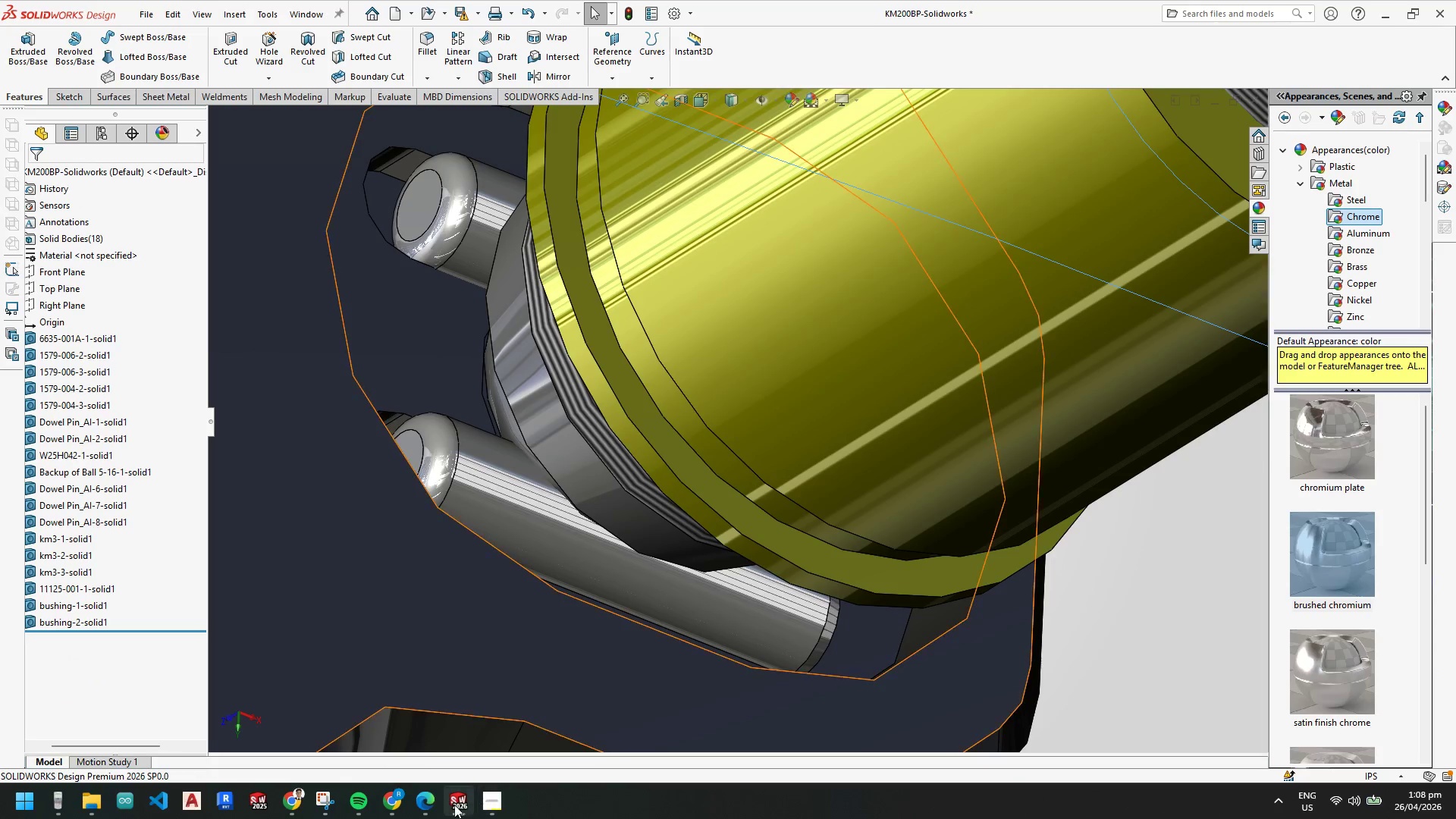 
scroll: coordinate [673, 381], scroll_direction: up, amount: 4.0
 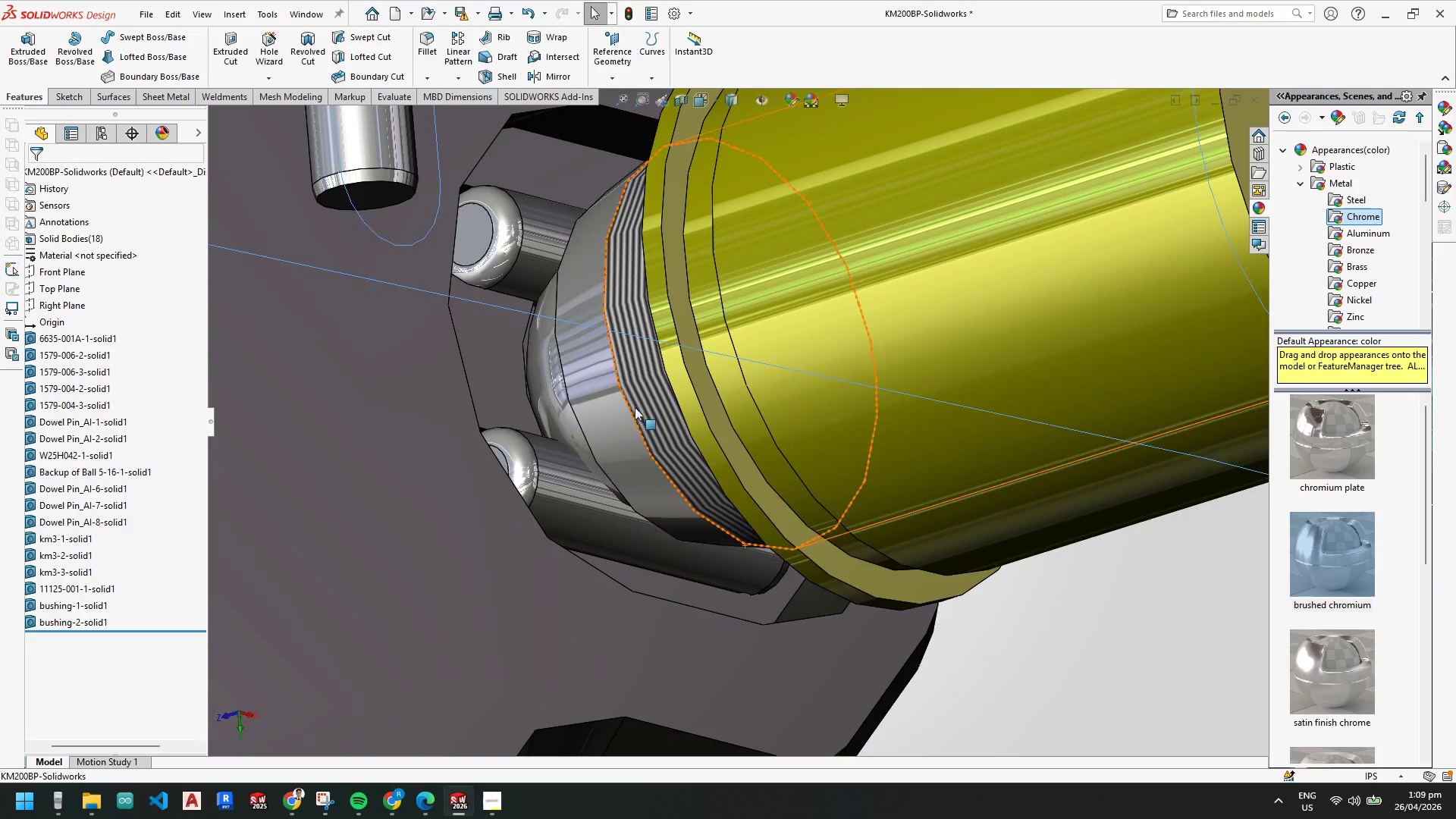 
left_click([554, 353])
 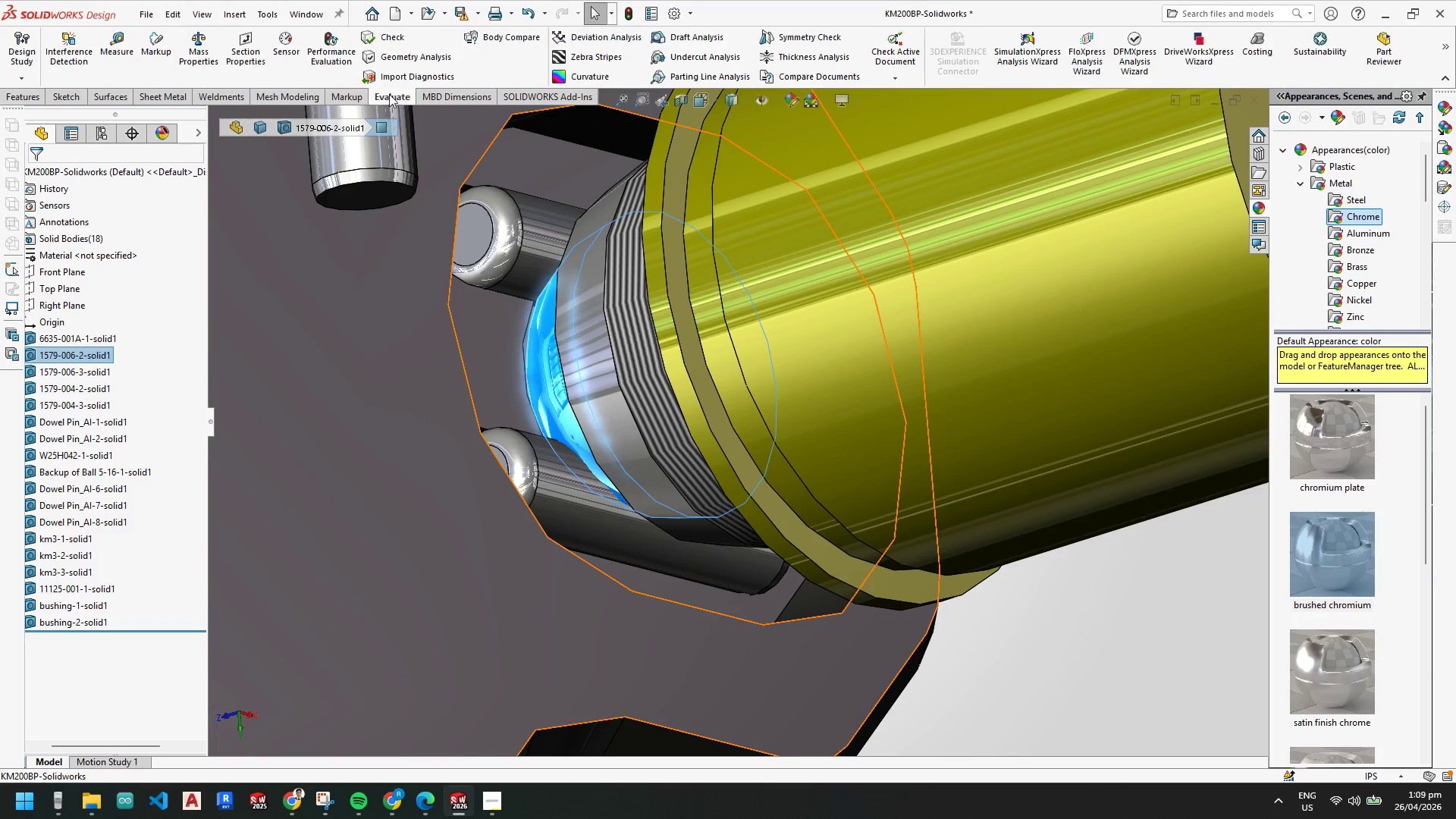 
key(Escape)
 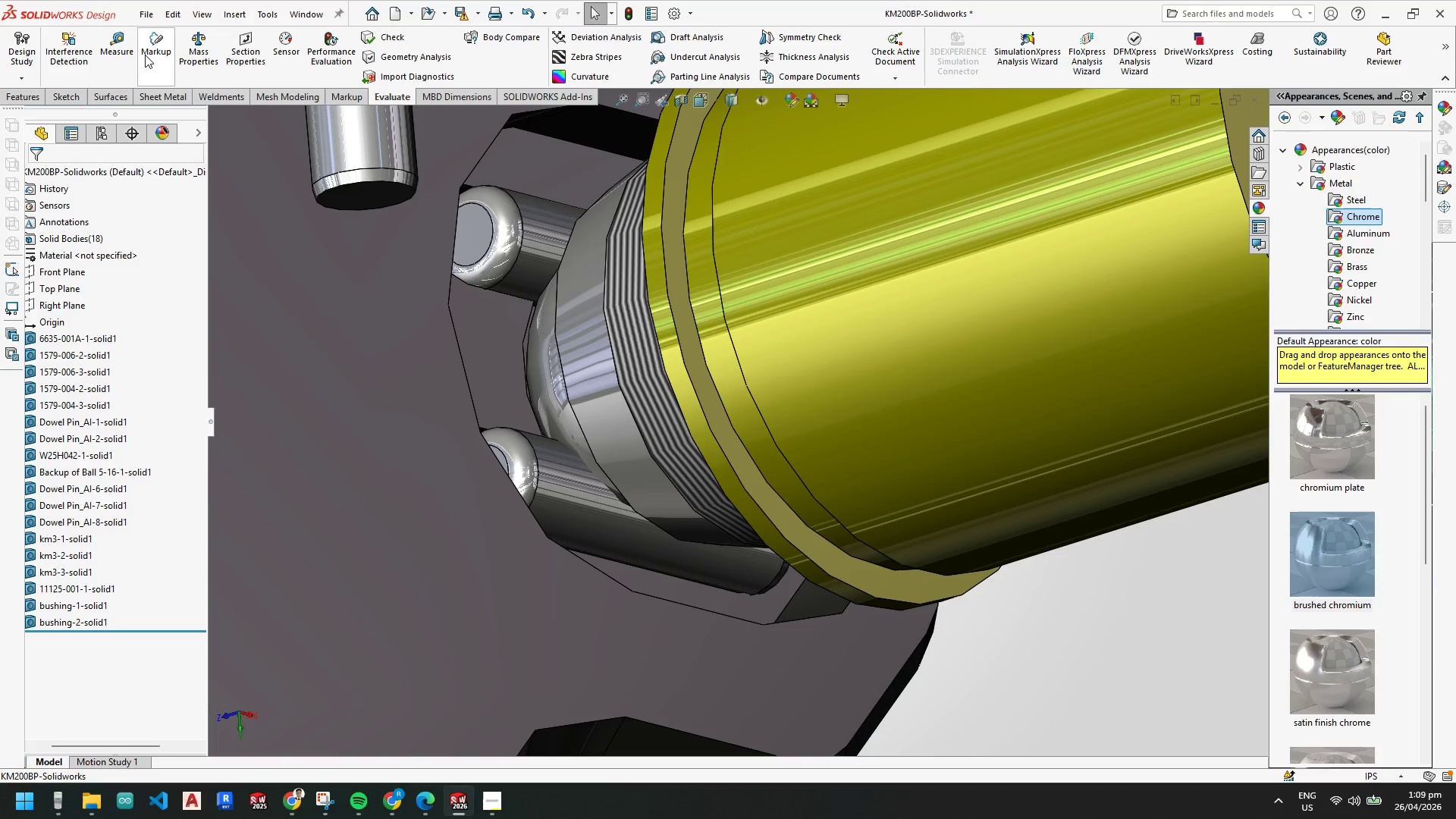 
left_click([118, 51])
 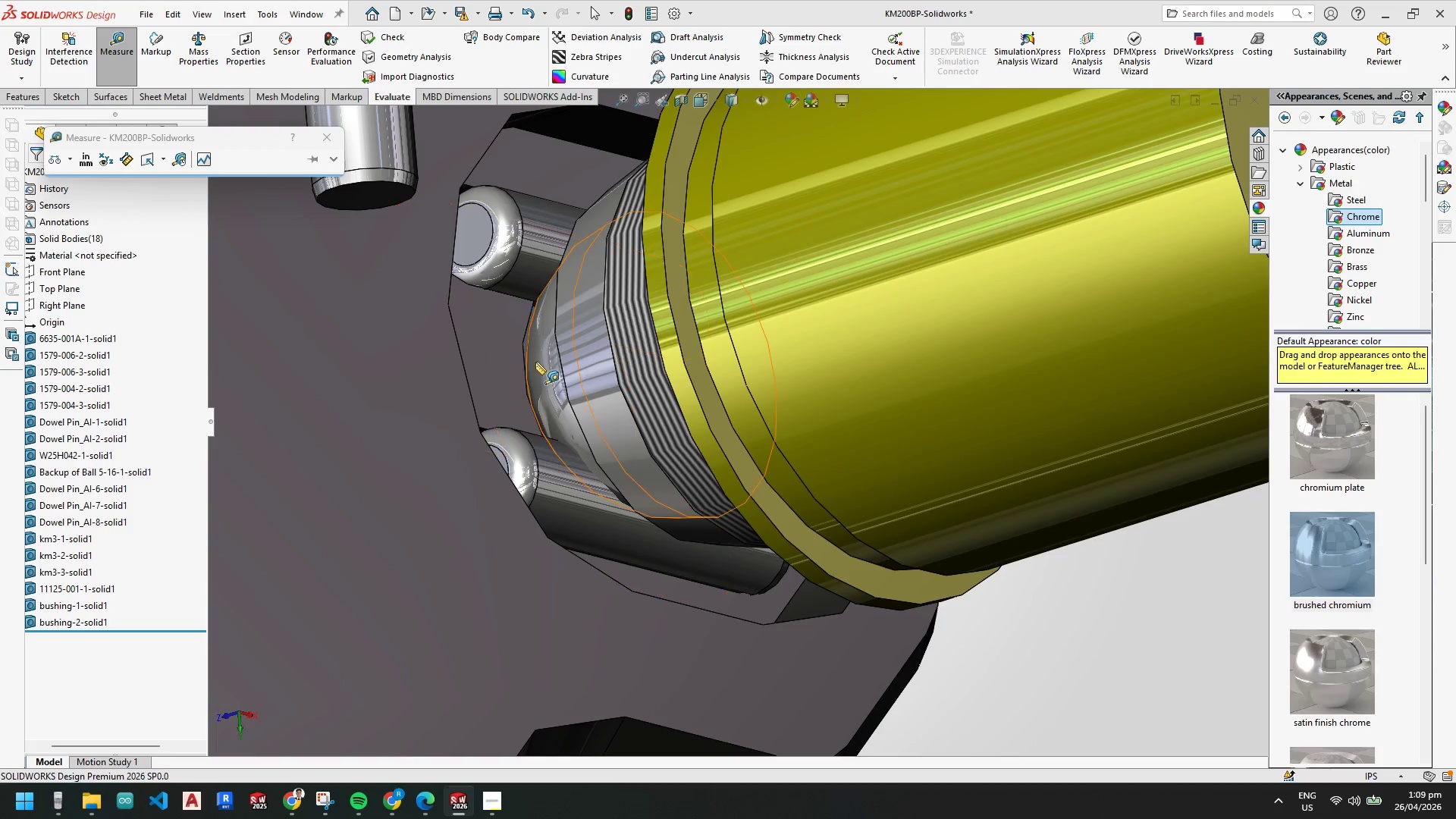 
left_click([534, 362])
 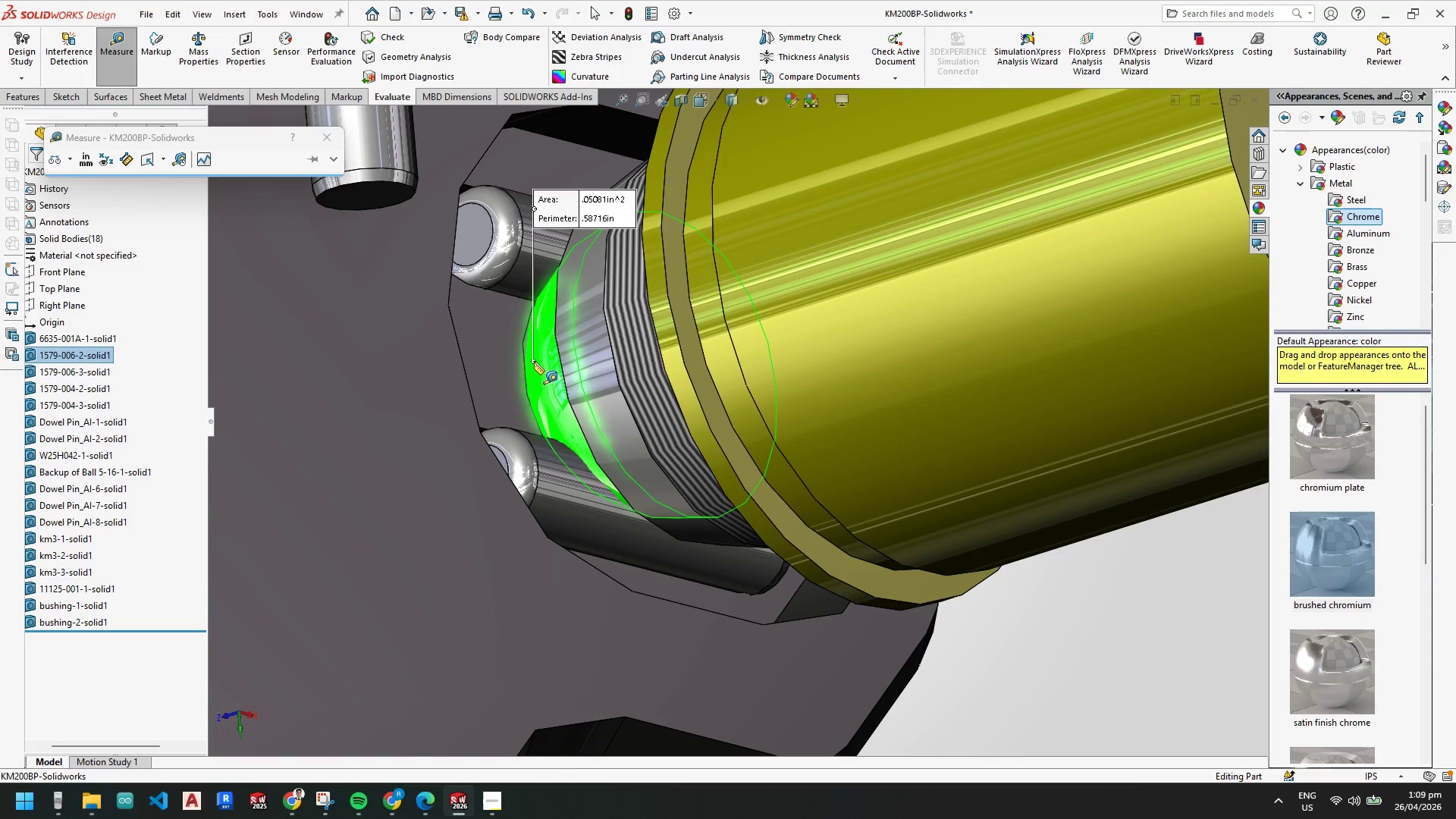 
left_click([534, 362])
 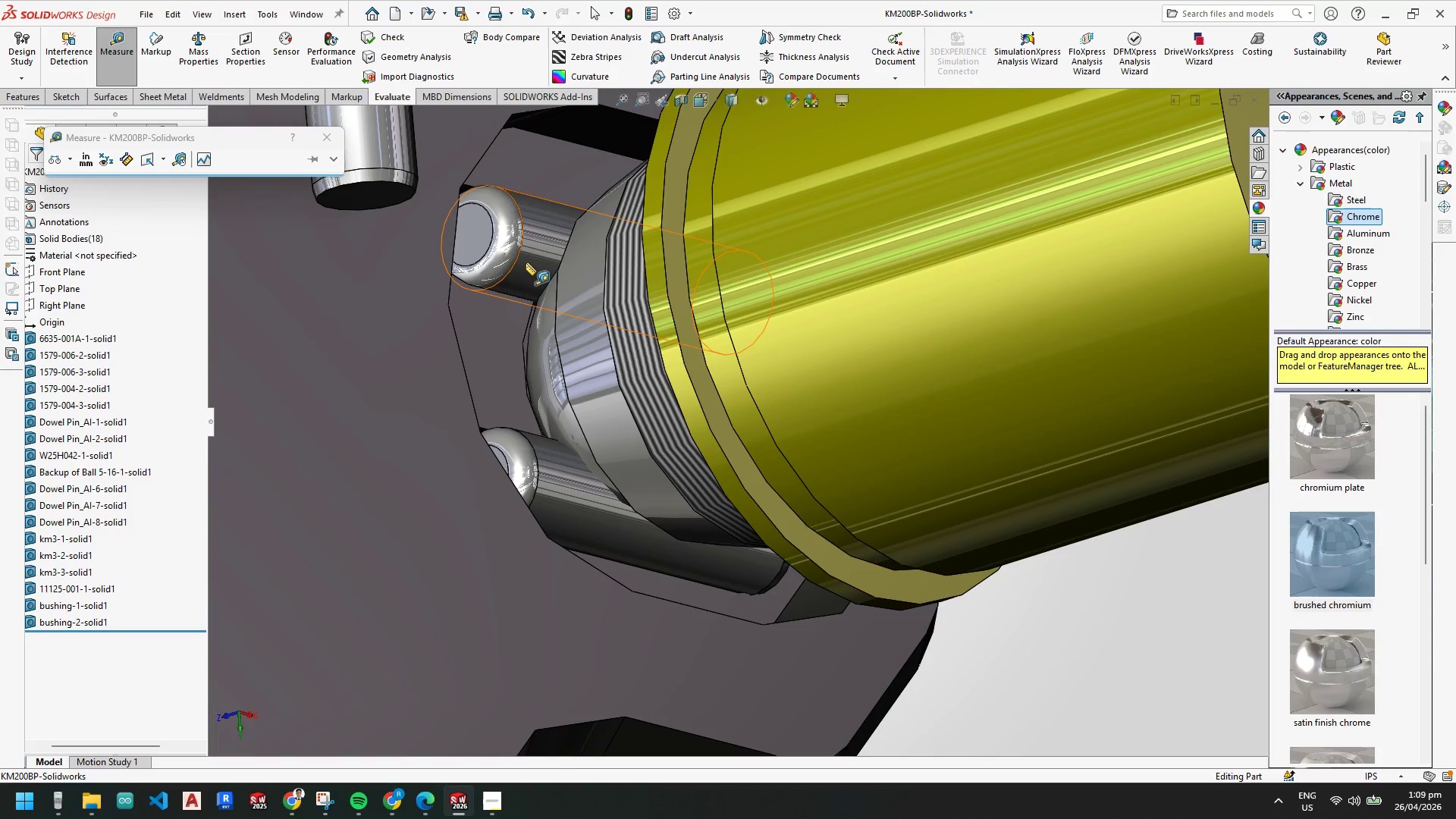 
left_click([527, 262])
 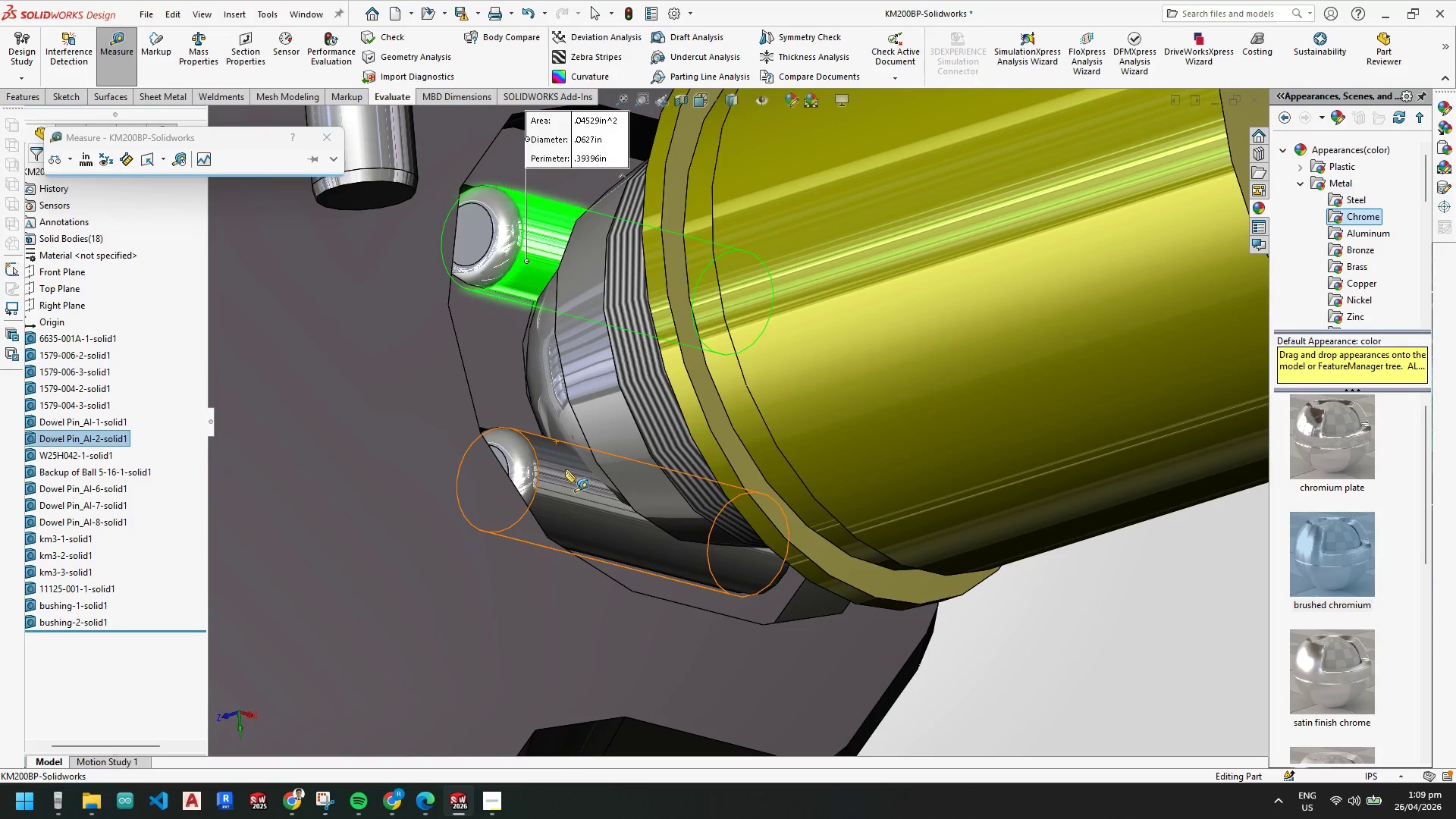 
left_click([558, 475])
 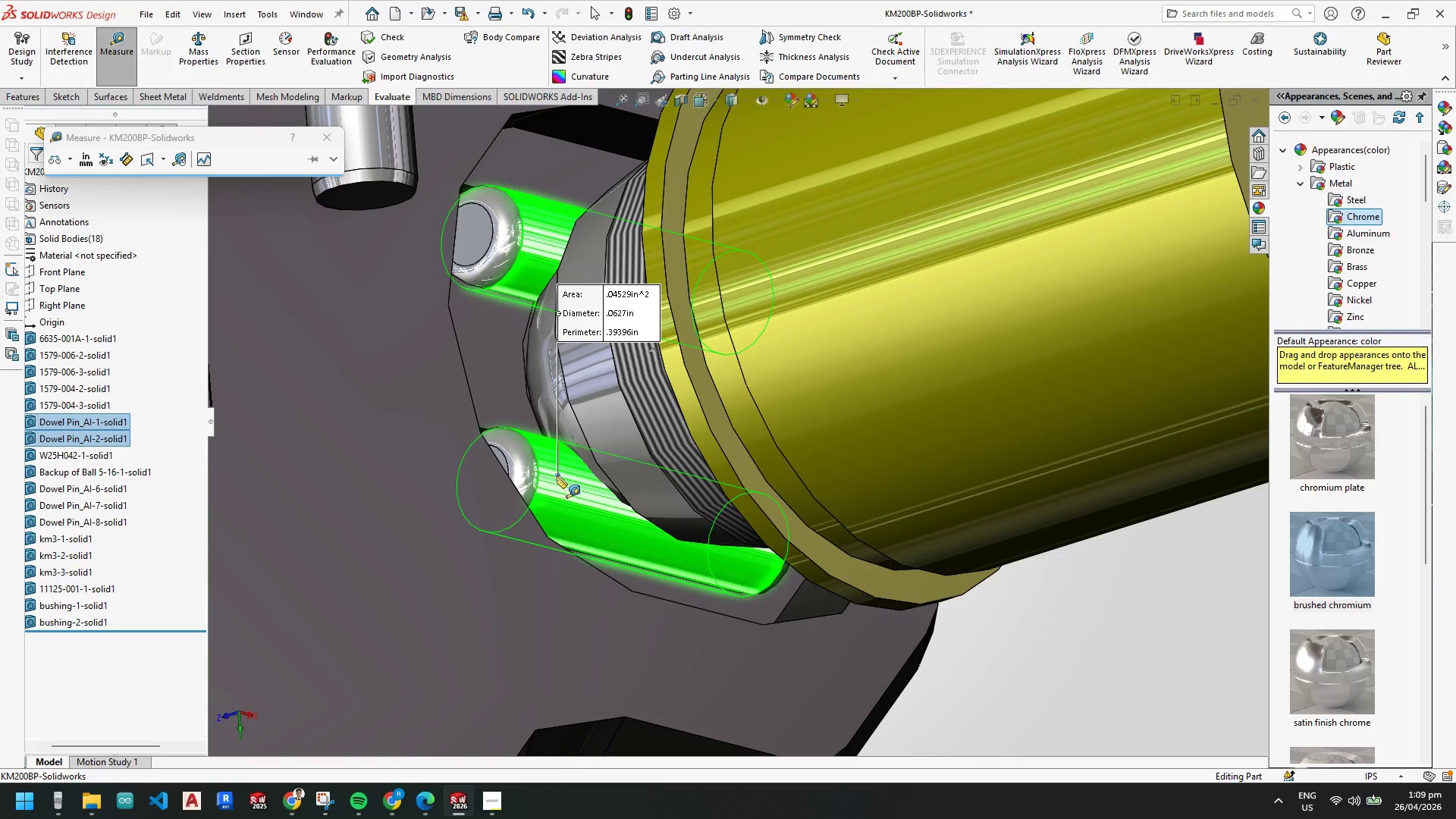 
scroll: coordinate [555, 475], scroll_direction: up, amount: 4.0
 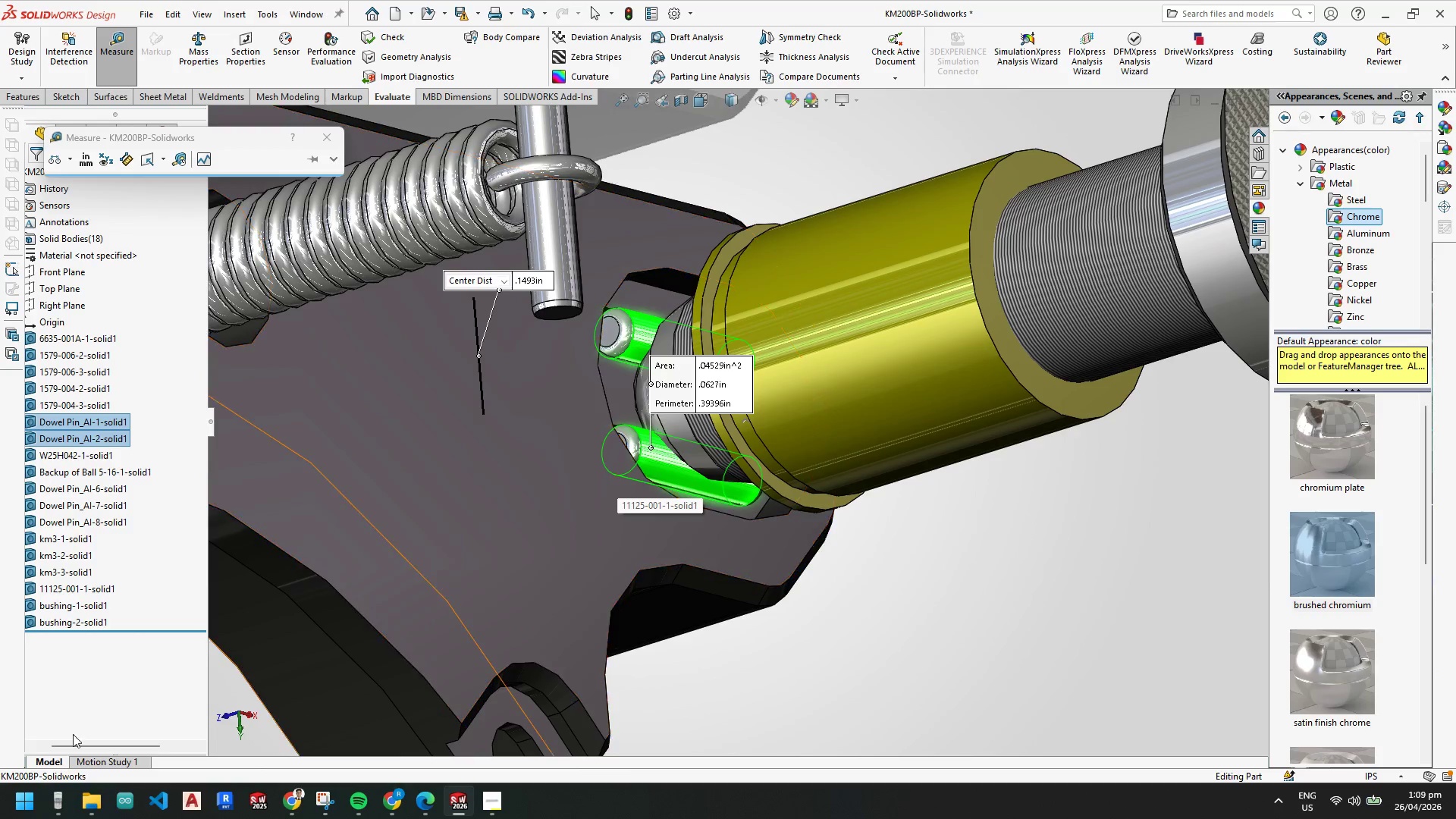 
left_click([48, 811])
 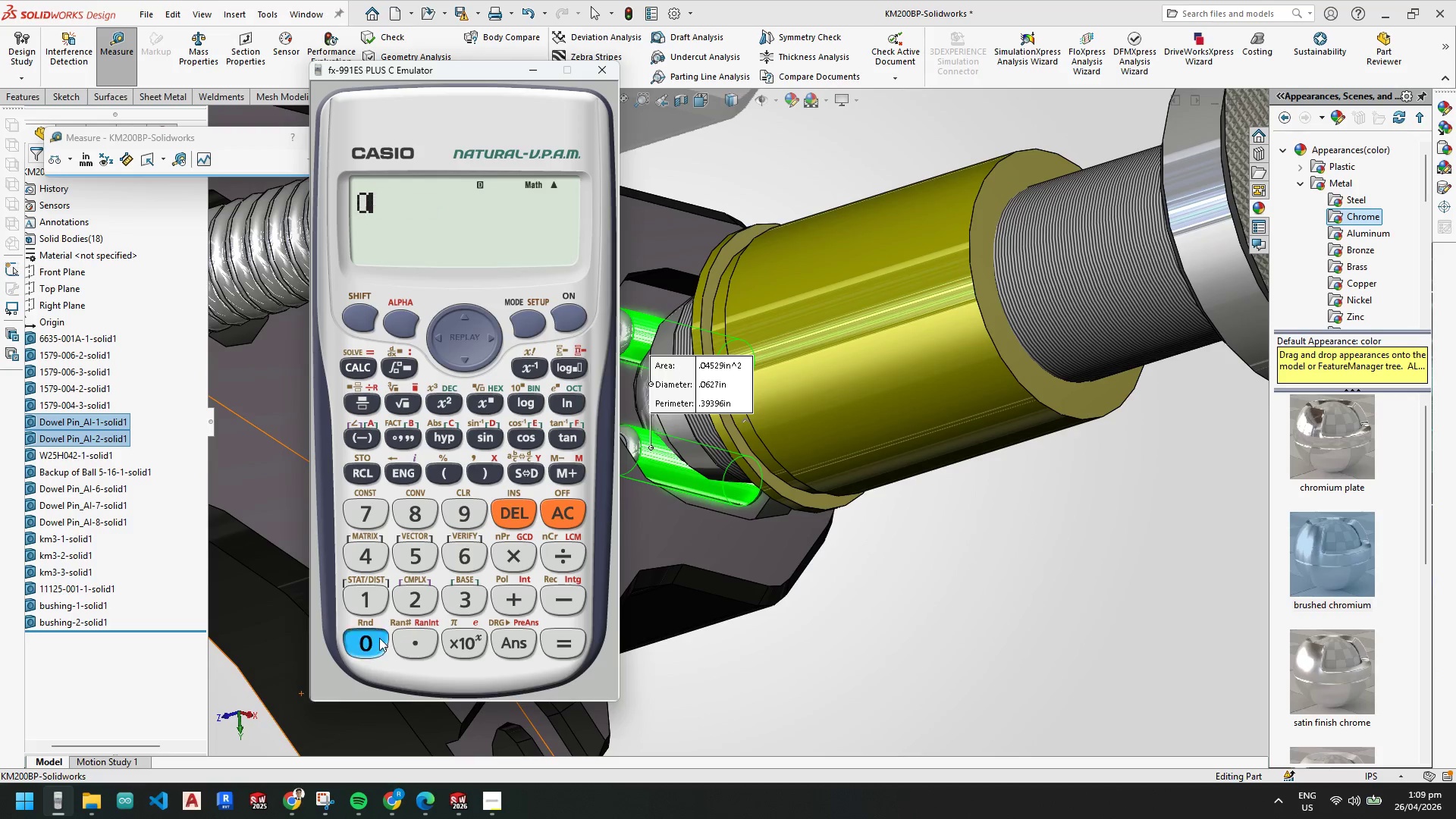 
left_click_drag(start_coordinate=[423, 645], to_coordinate=[414, 641])
 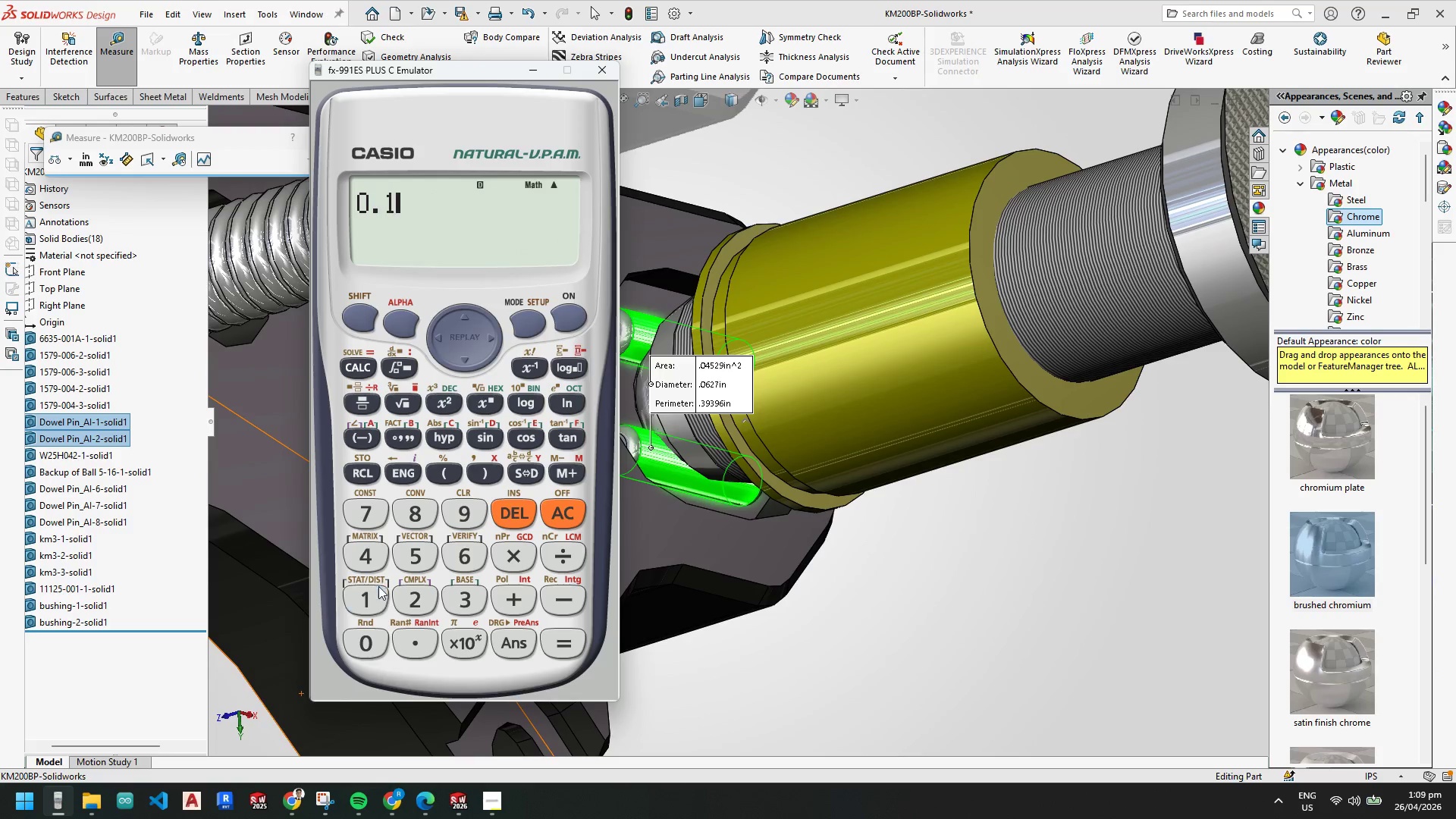 
left_click_drag(start_coordinate=[363, 541], to_coordinate=[370, 541])
 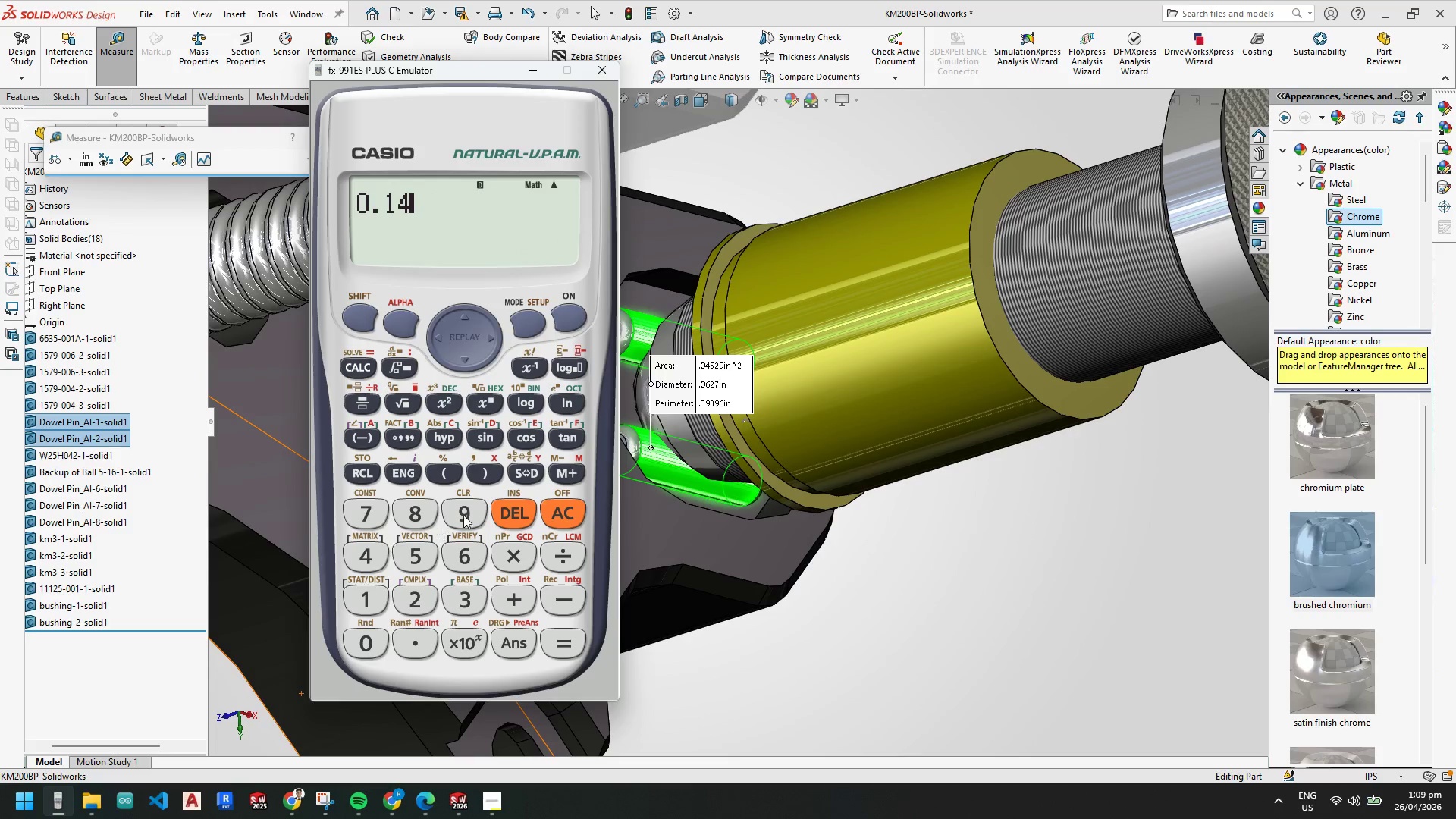 
left_click_drag(start_coordinate=[479, 510], to_coordinate=[480, 517])
 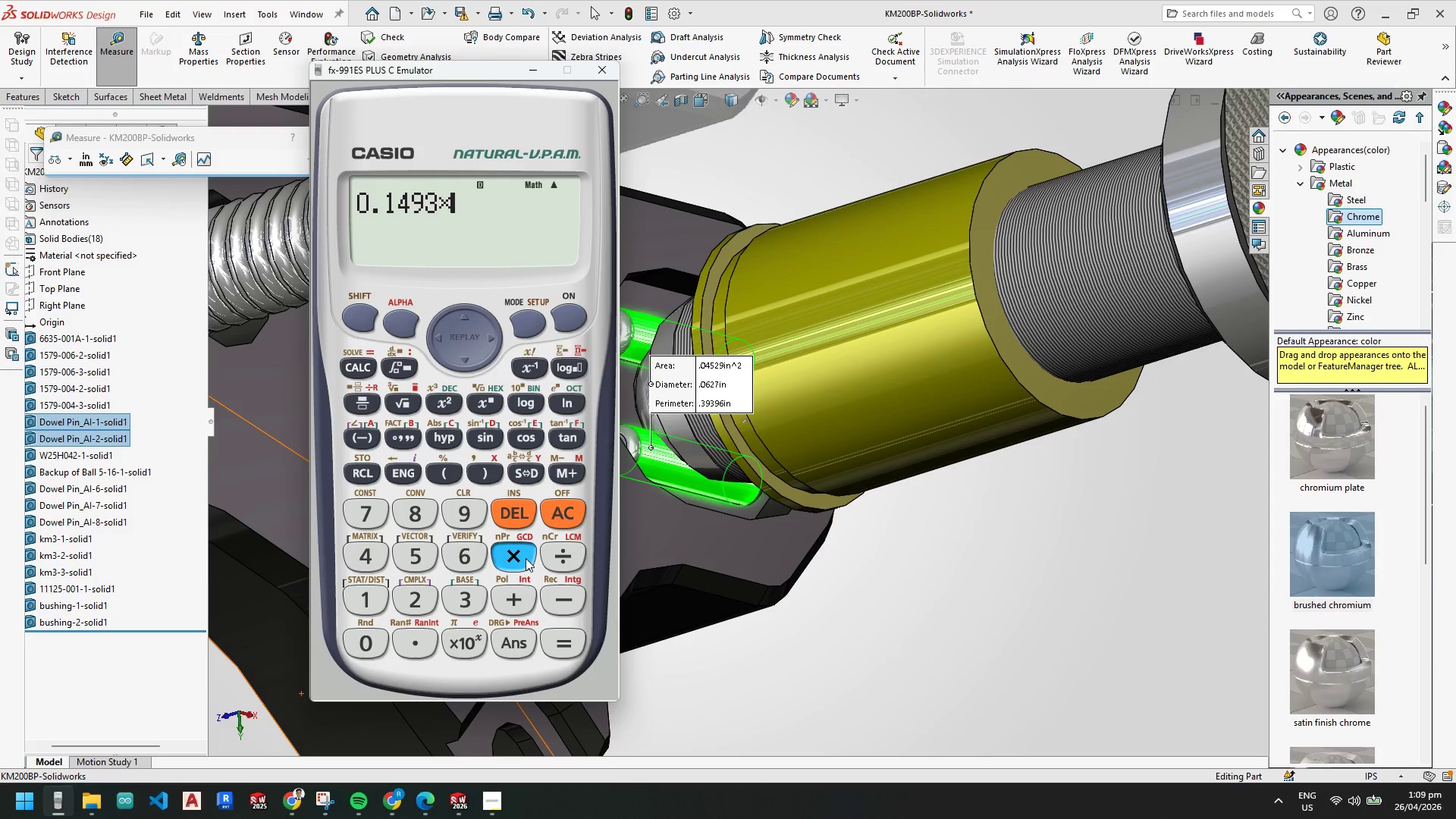 
double_click([402, 548])
 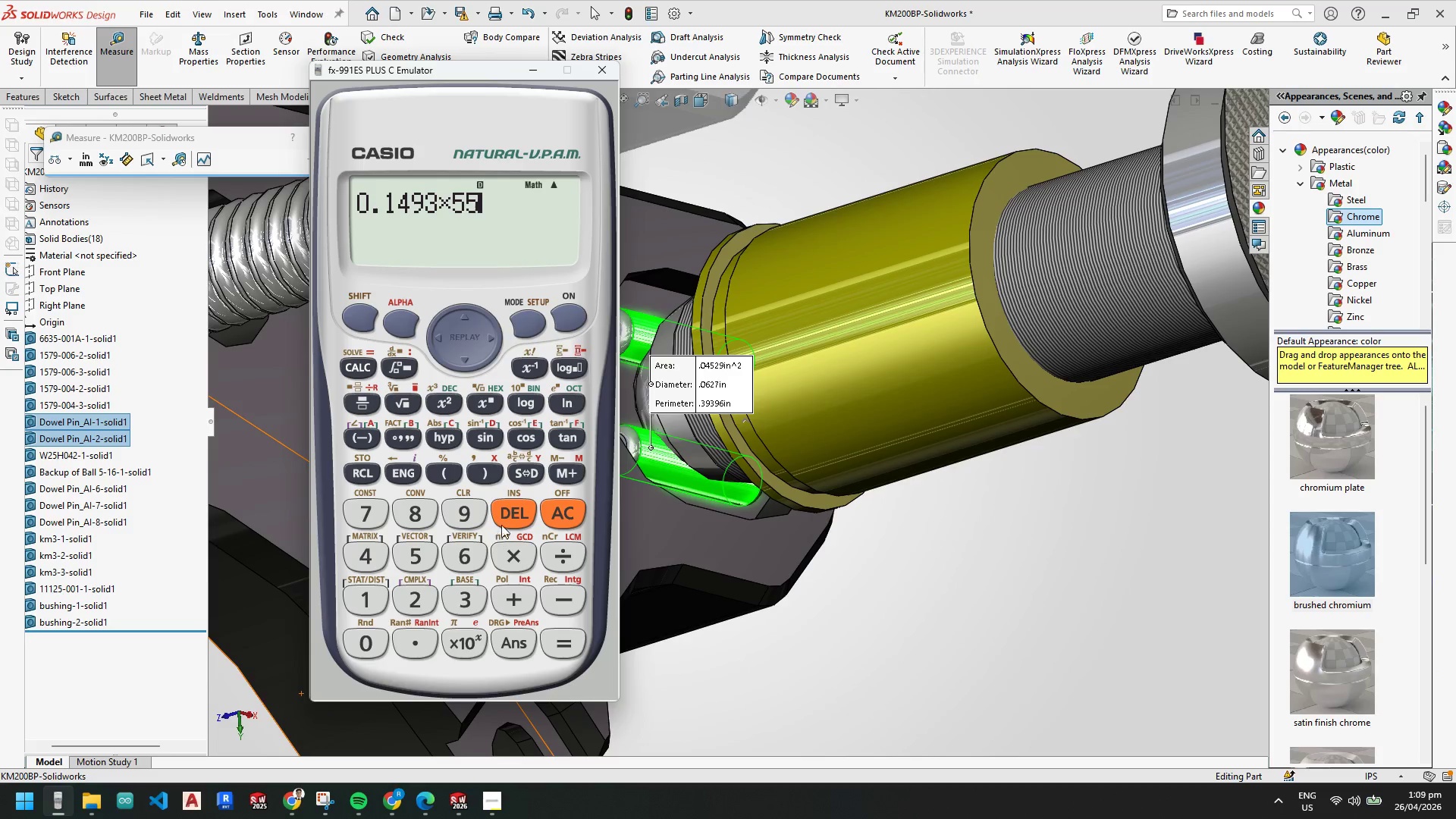 
left_click([526, 507])
 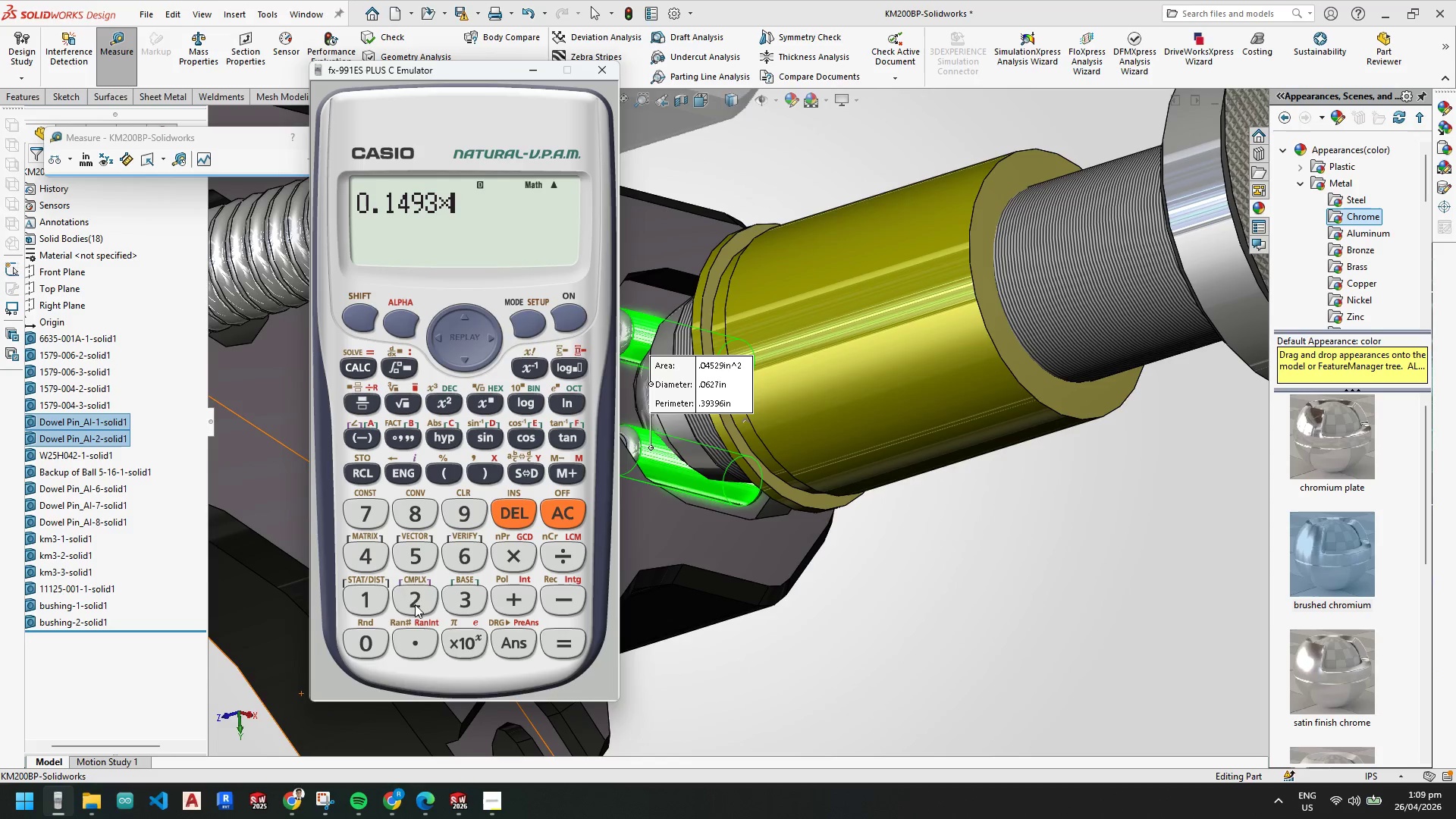 
left_click_drag(start_coordinate=[416, 601], to_coordinate=[416, 595])
 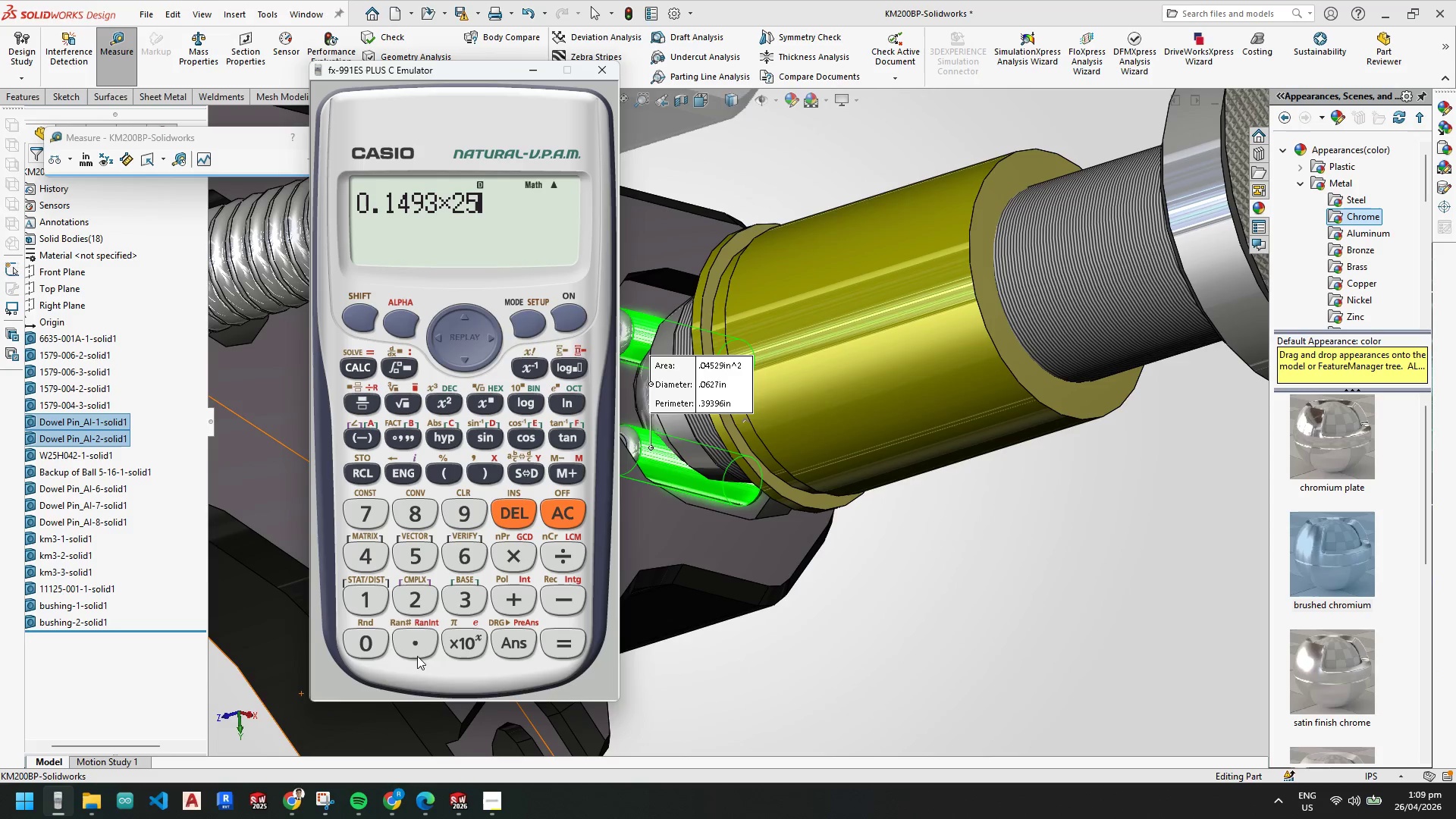 
left_click_drag(start_coordinate=[418, 661], to_coordinate=[418, 653])
 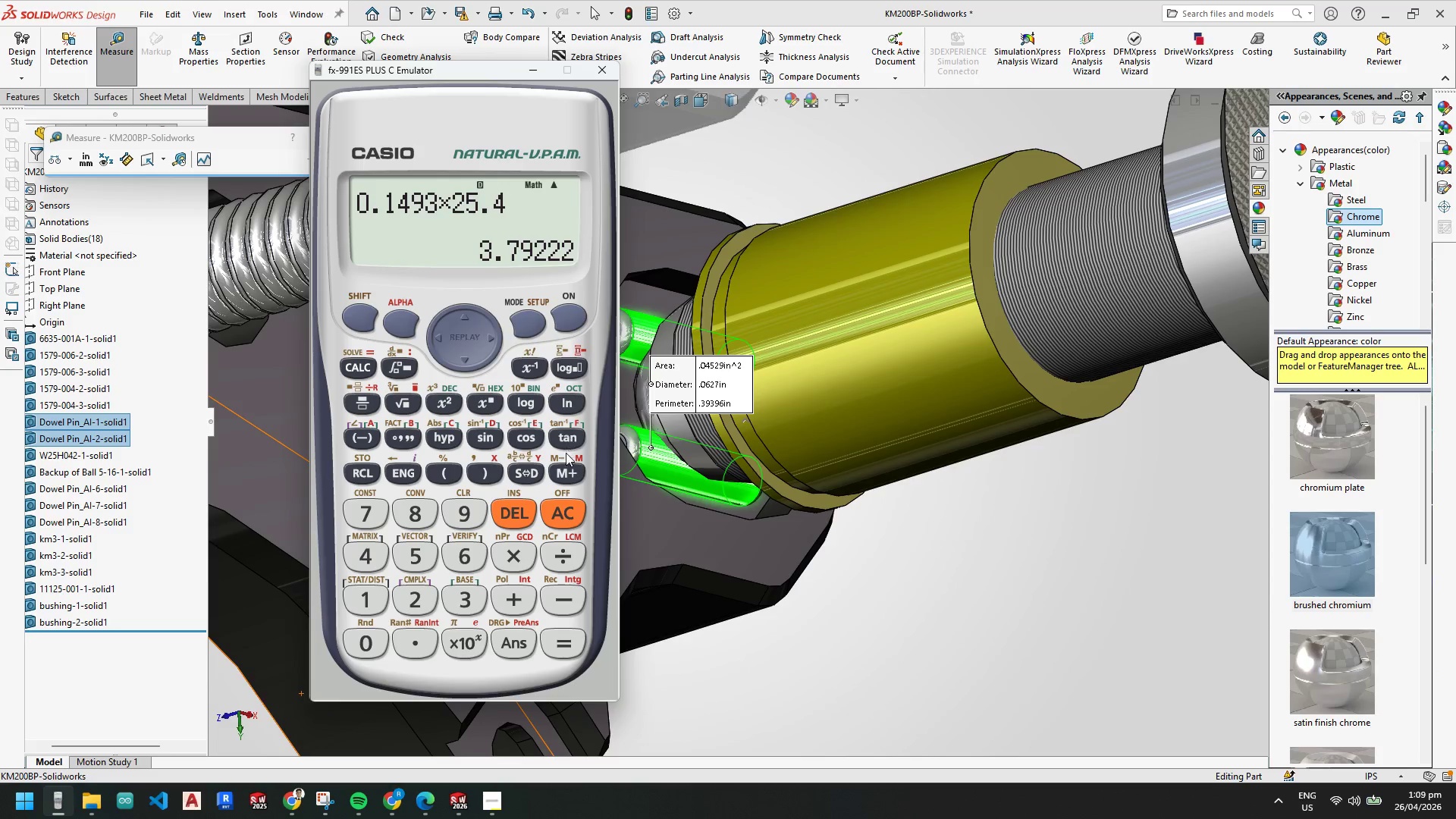 
key(Escape)
 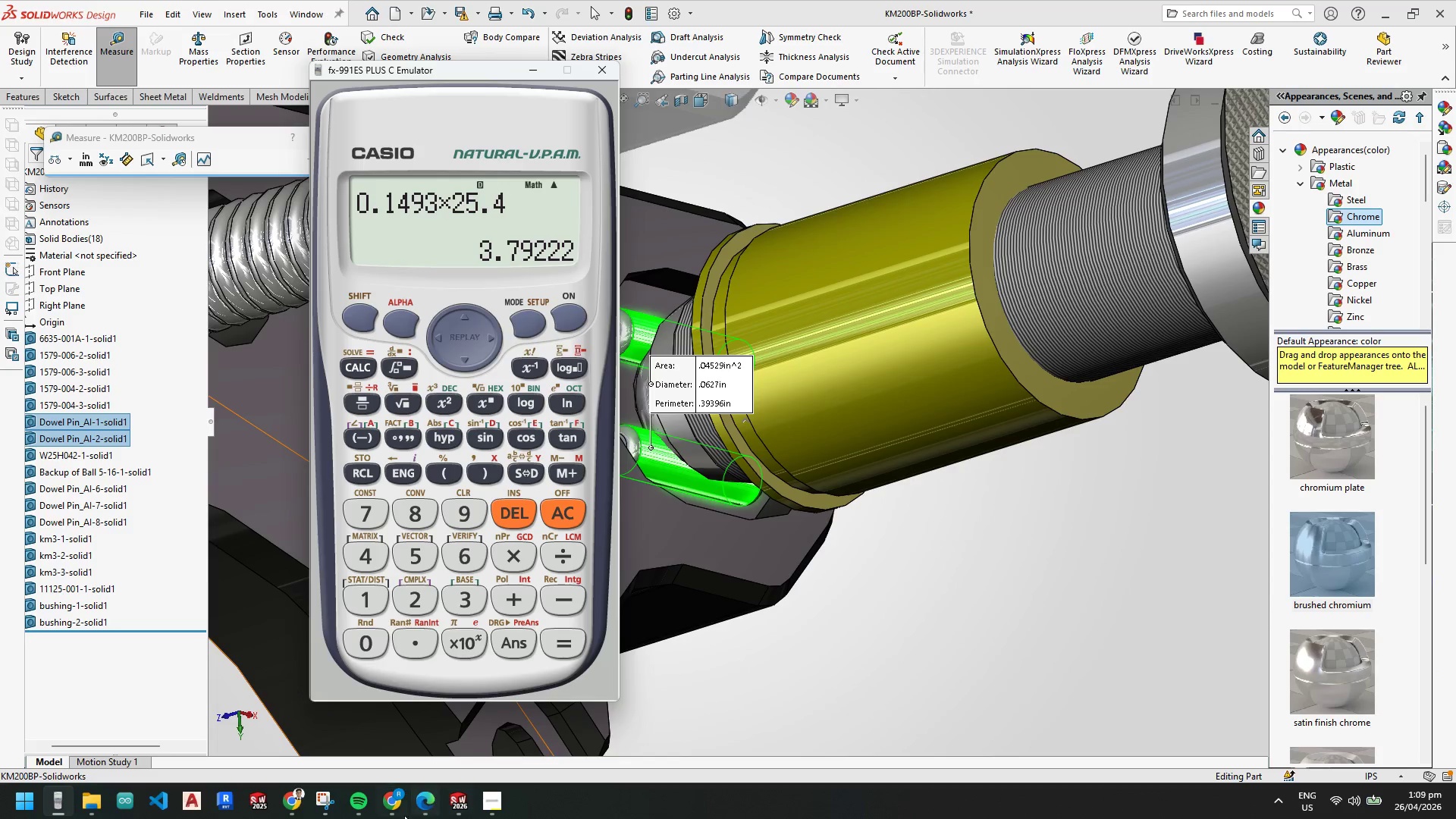 
key(Escape)
 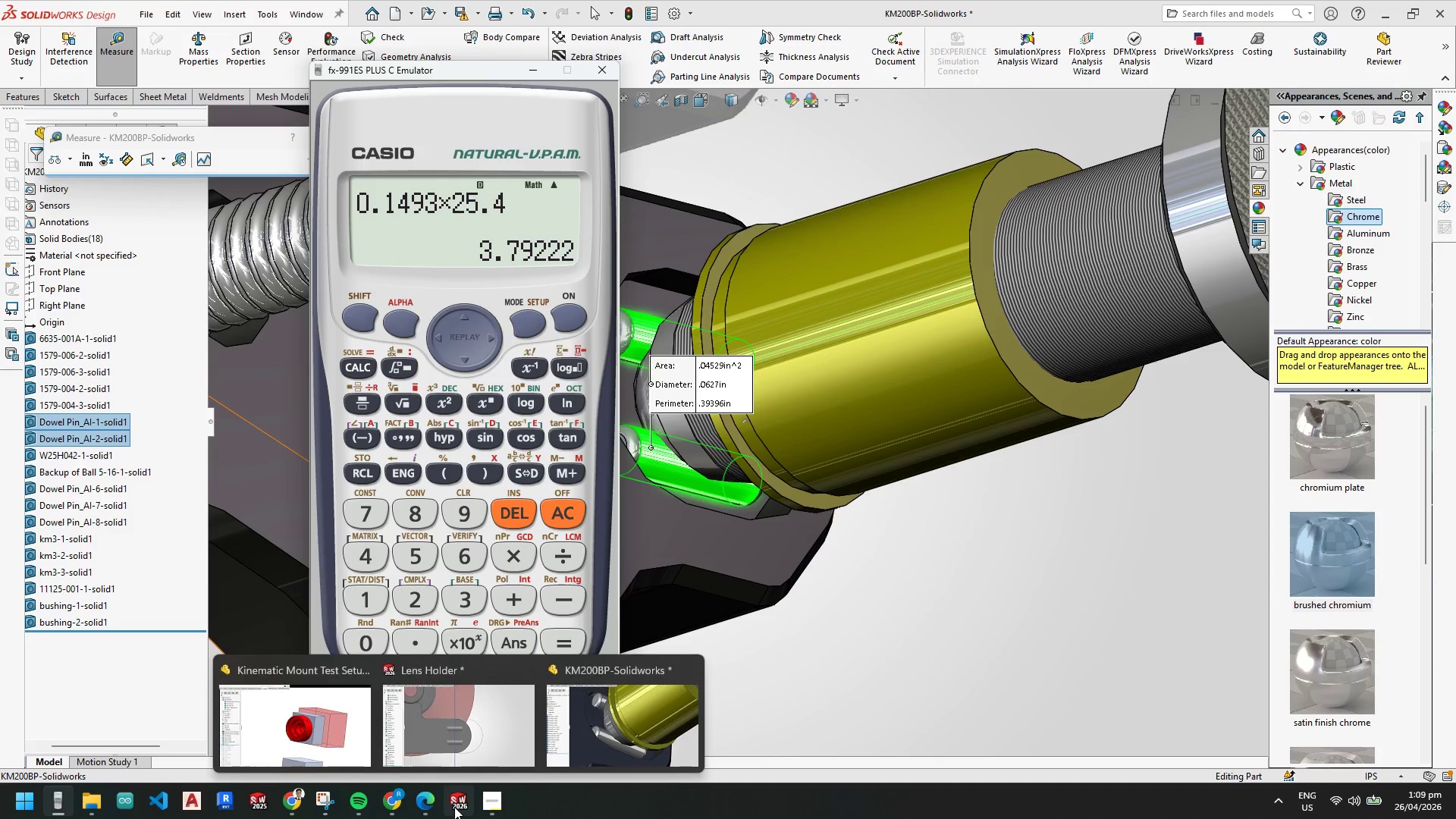 
left_click([441, 726])
 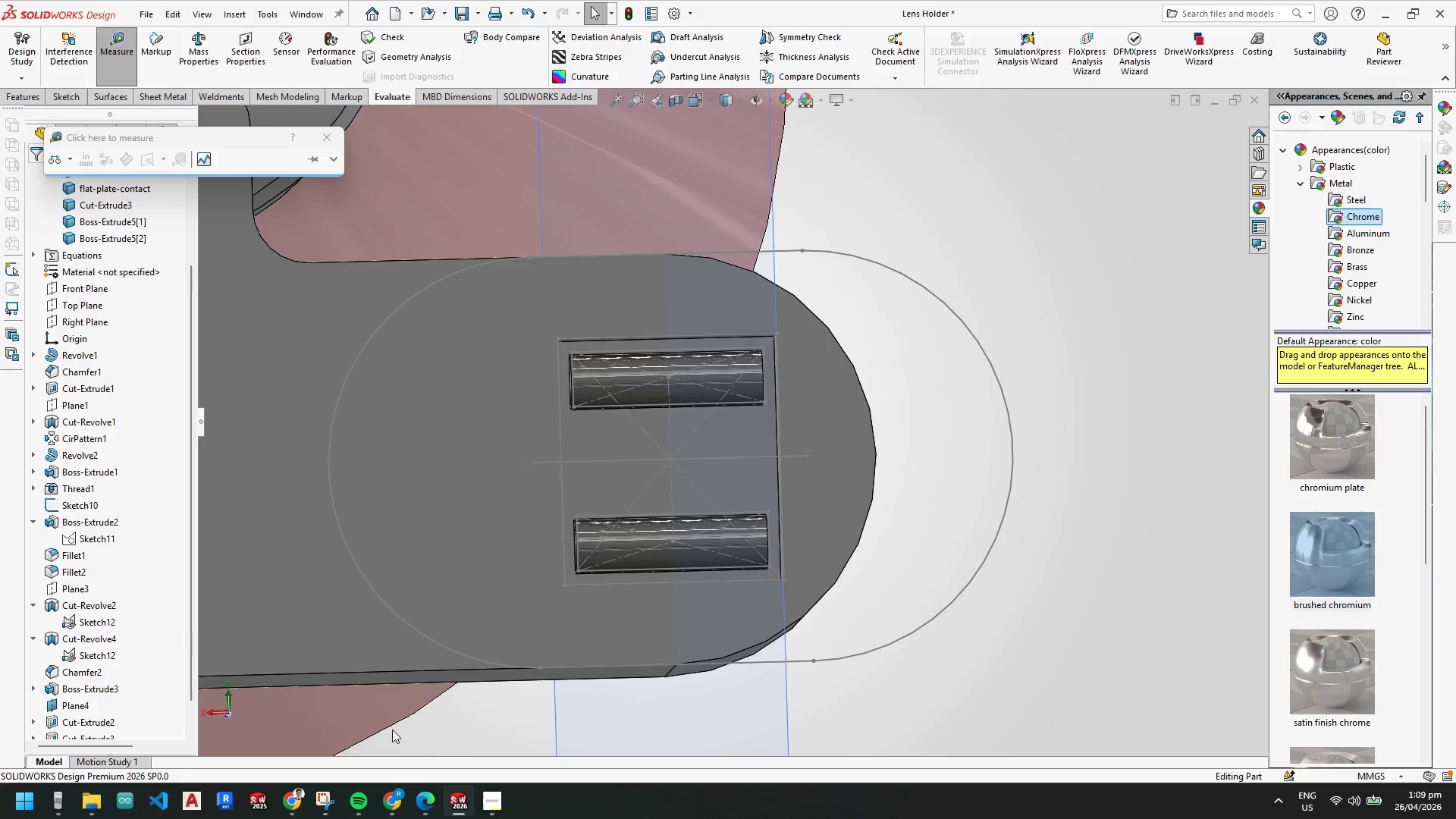 
key(Escape)
 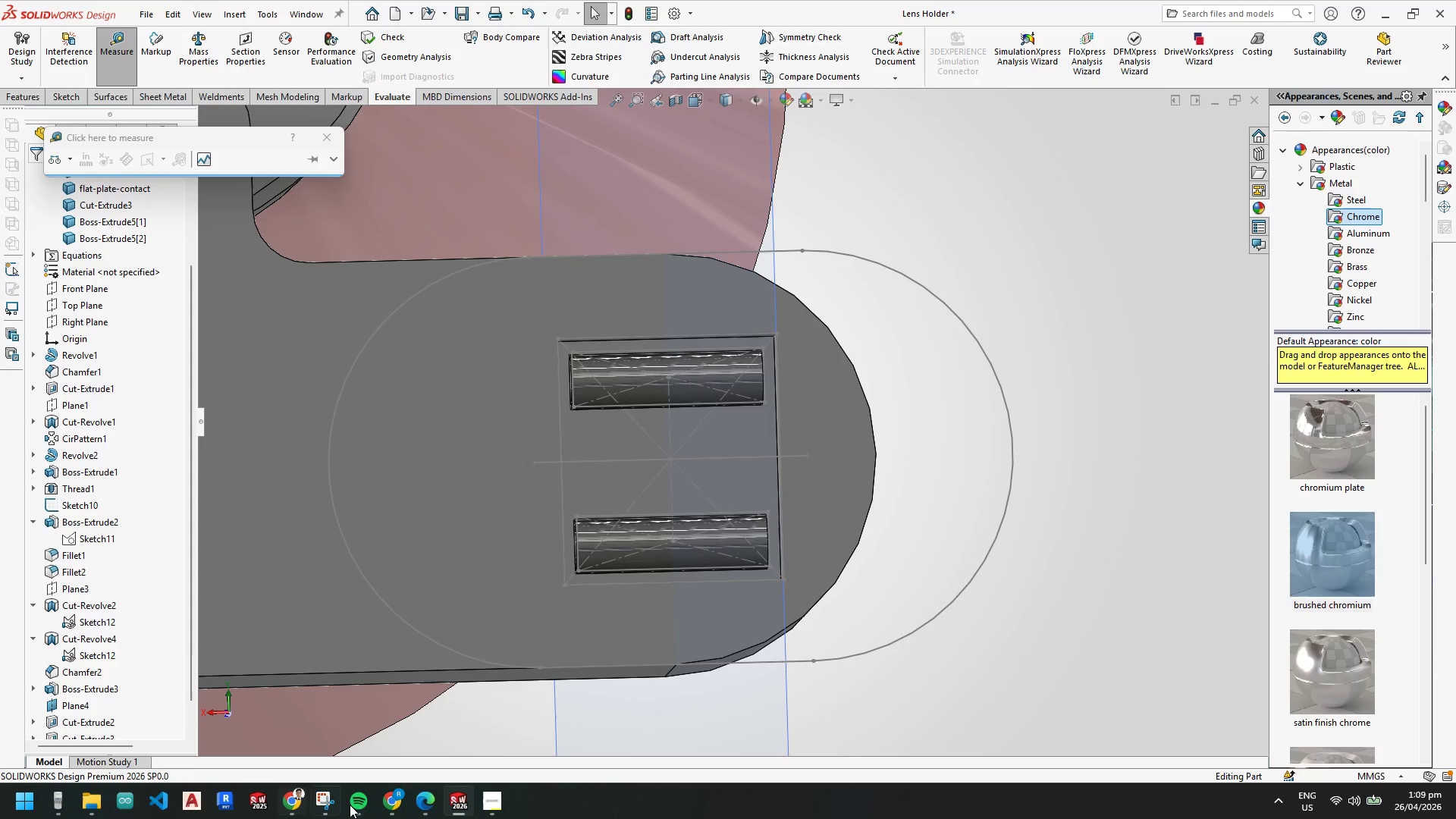 
left_click([397, 805])
 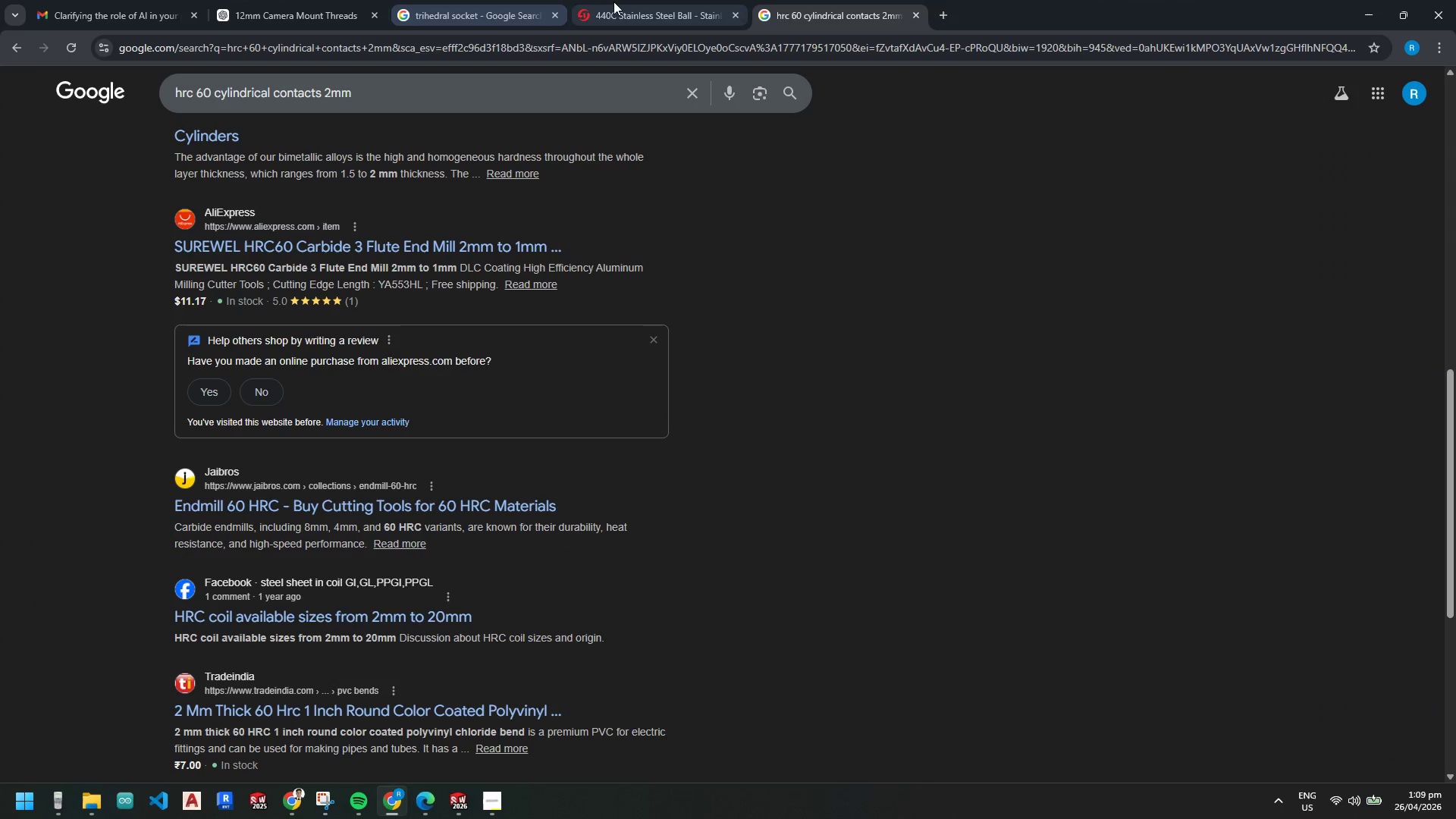 
left_click([666, 5])
 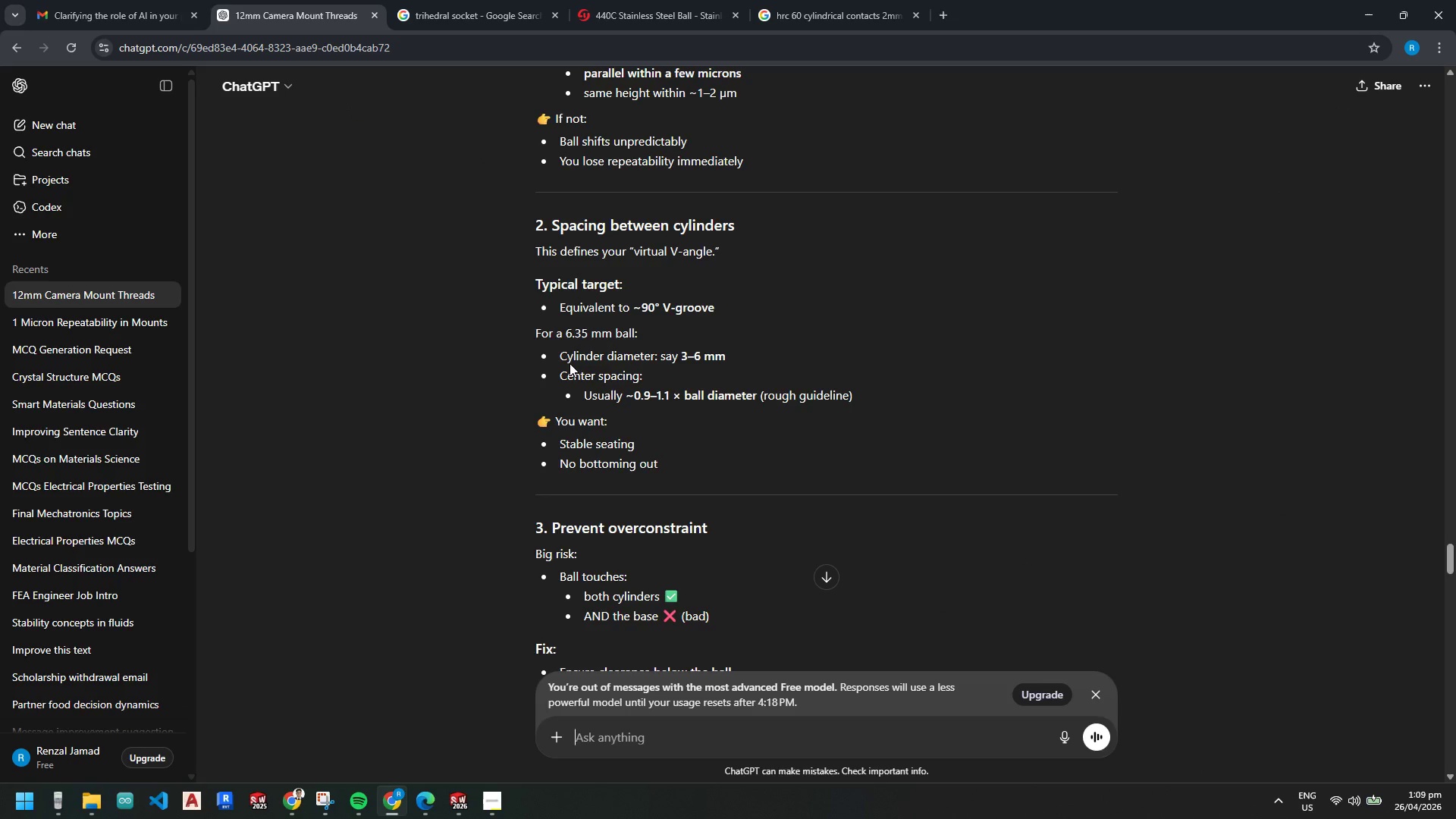 
wait(10.99)
 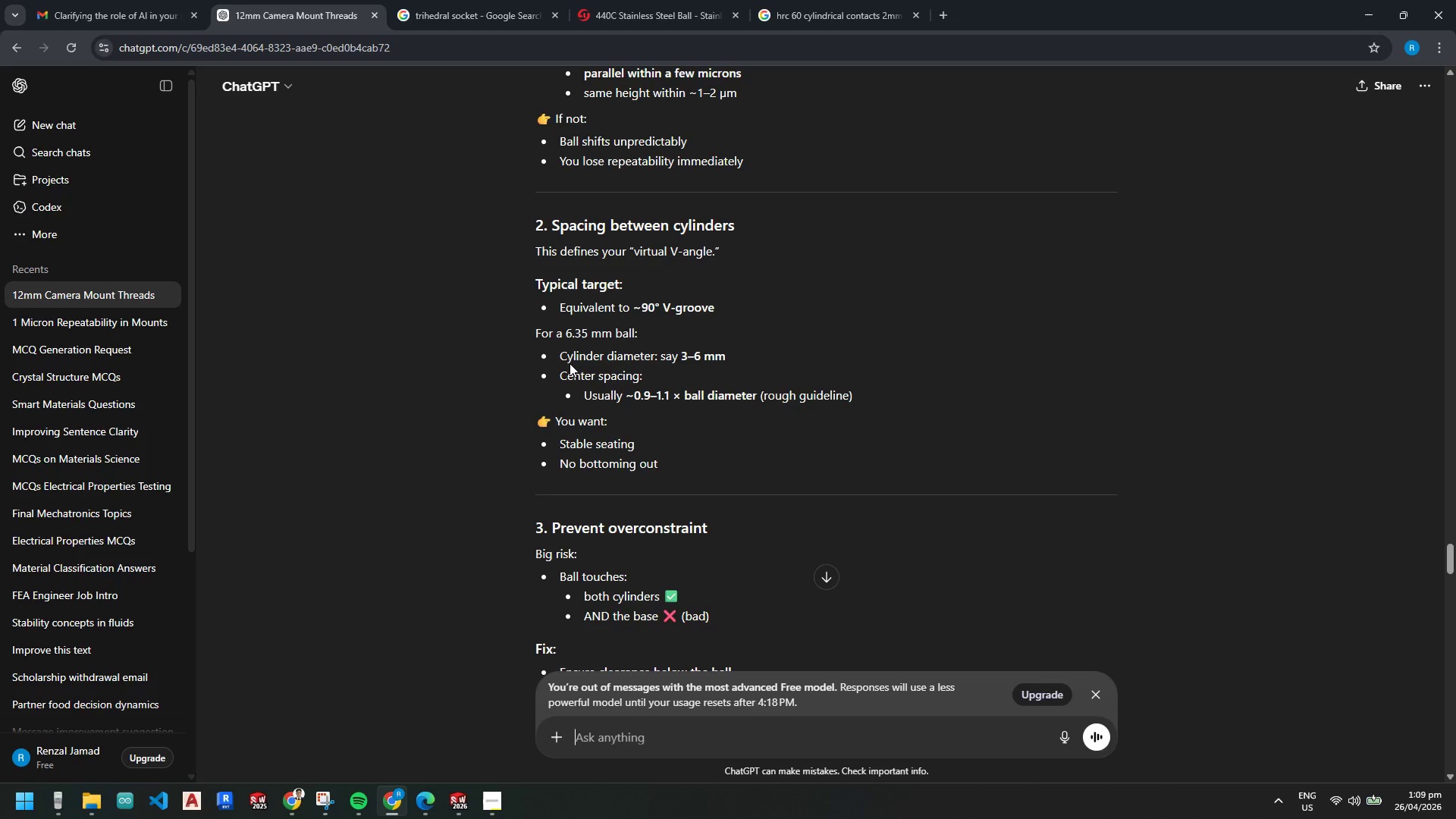 
key(Escape)
 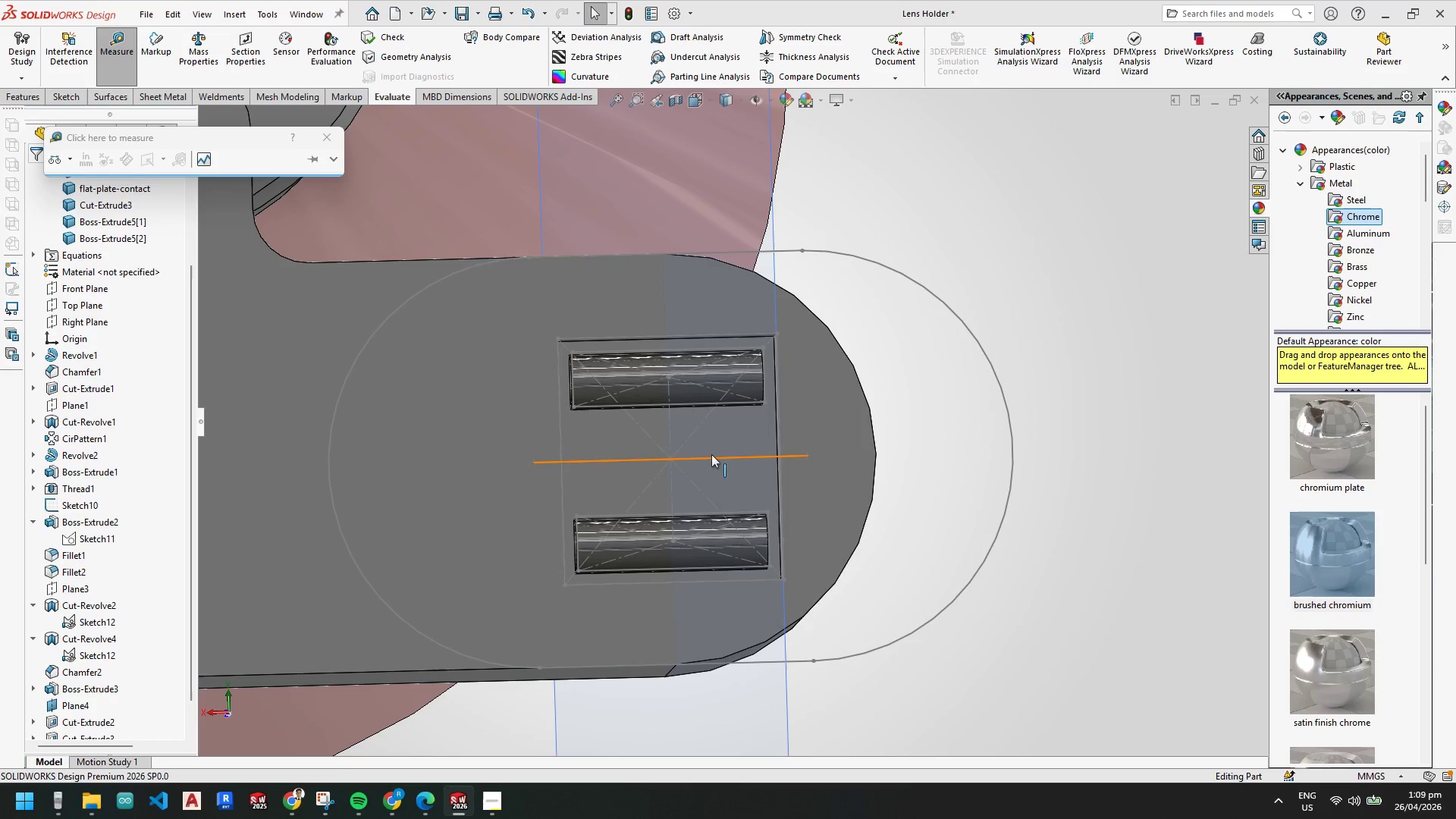 
key(Escape)
 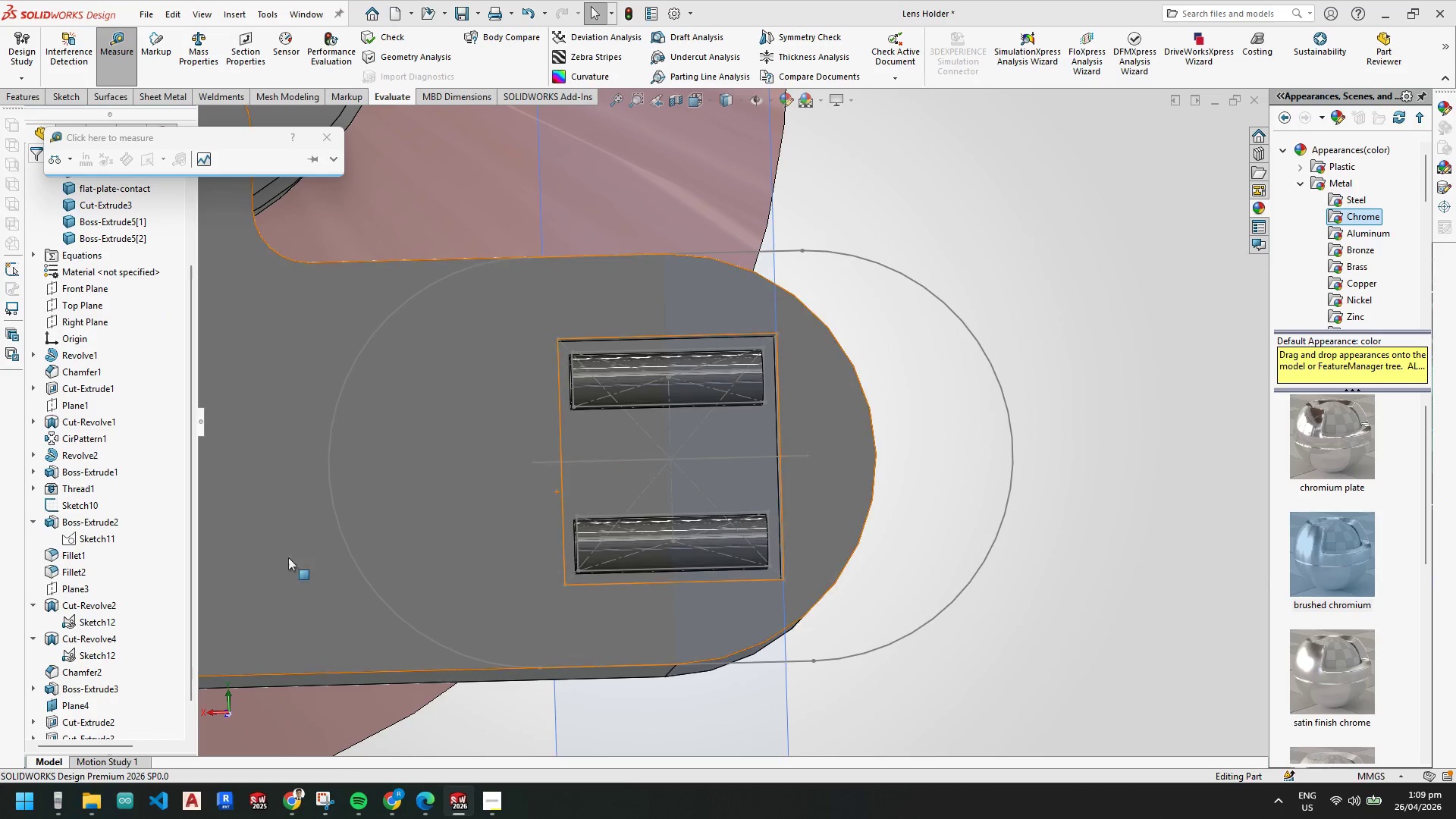 
scroll: coordinate [79, 655], scroll_direction: down, amount: 4.0
 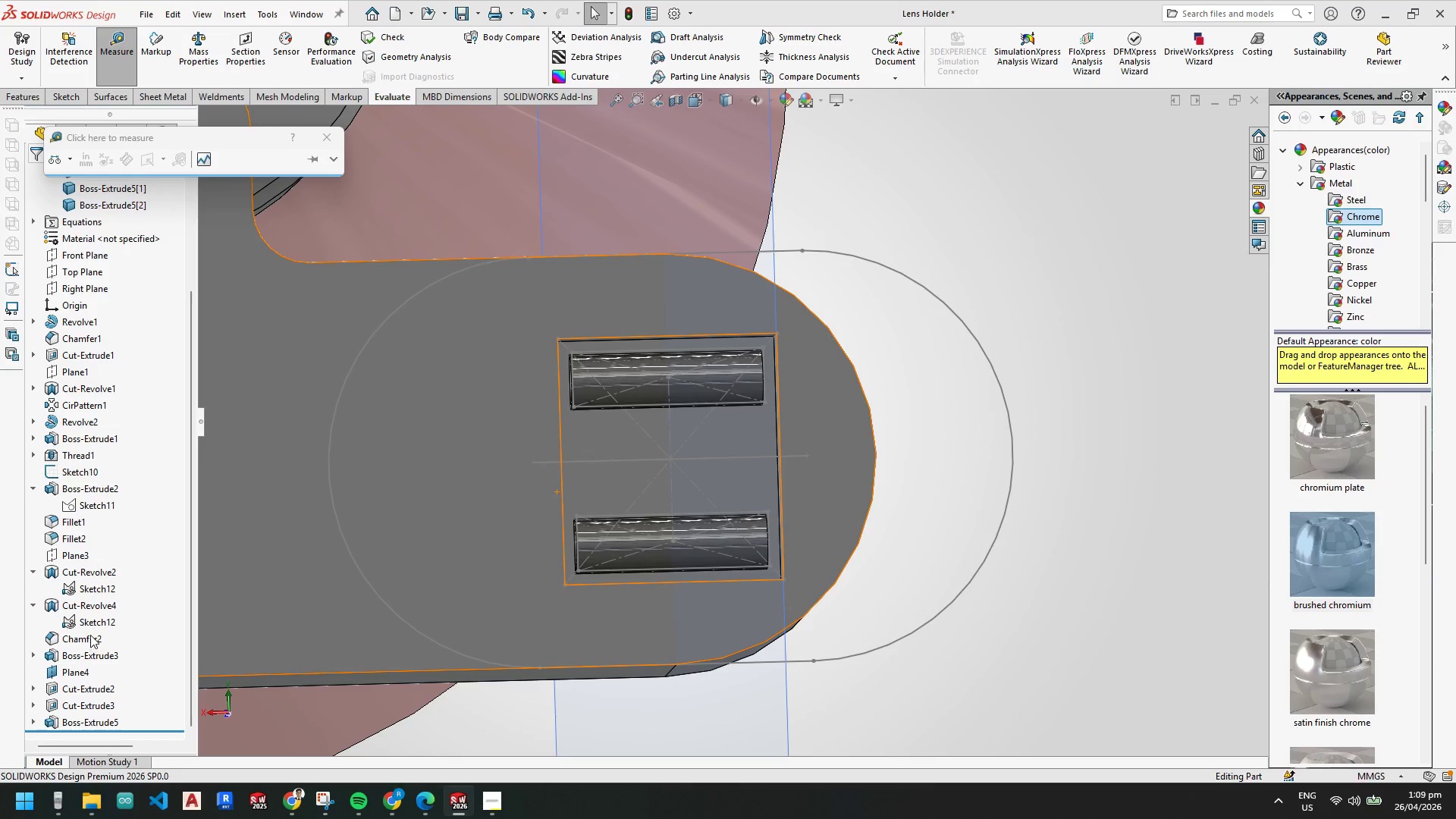 
left_click([93, 619])
 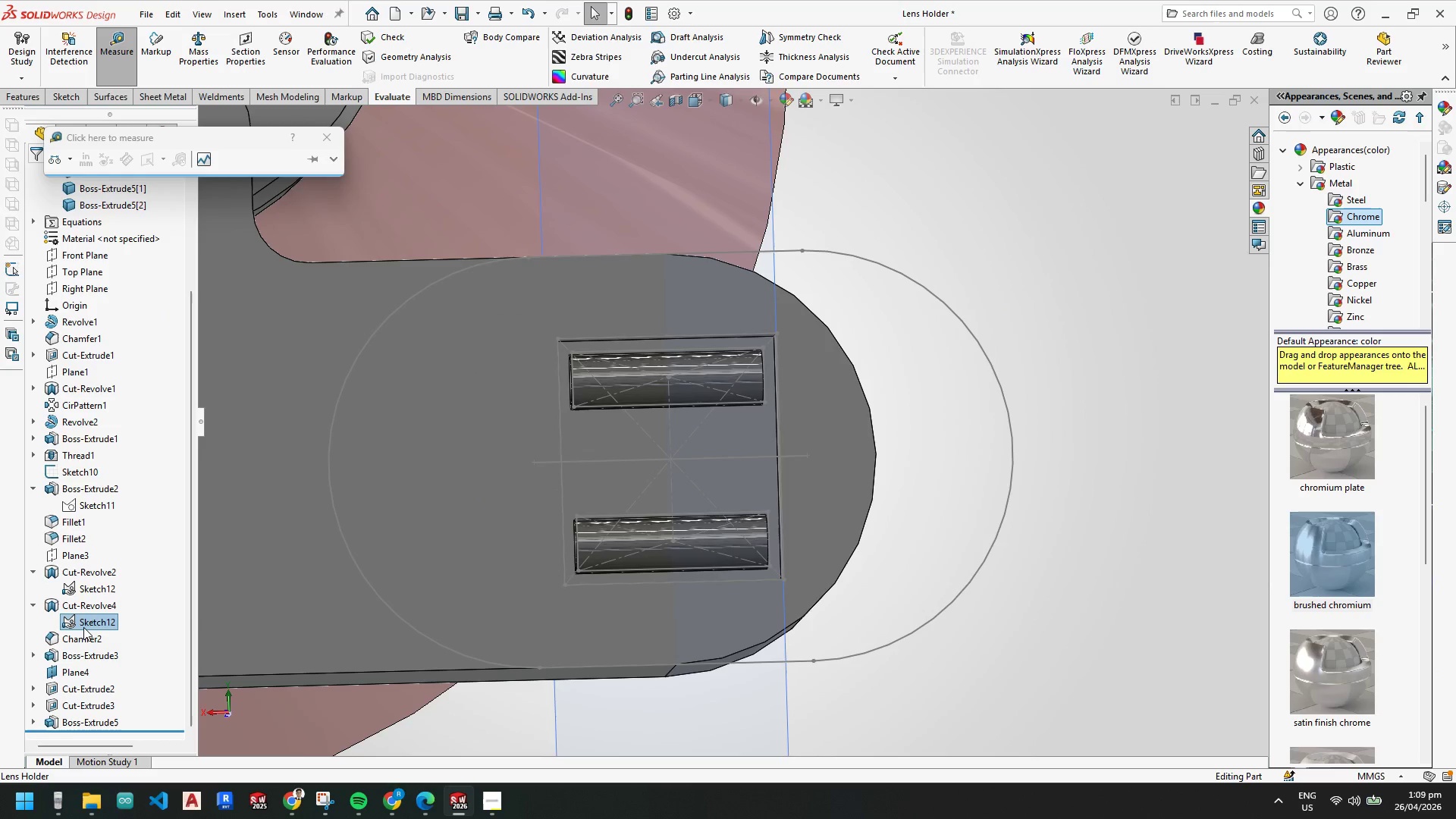 
left_click([78, 639])
 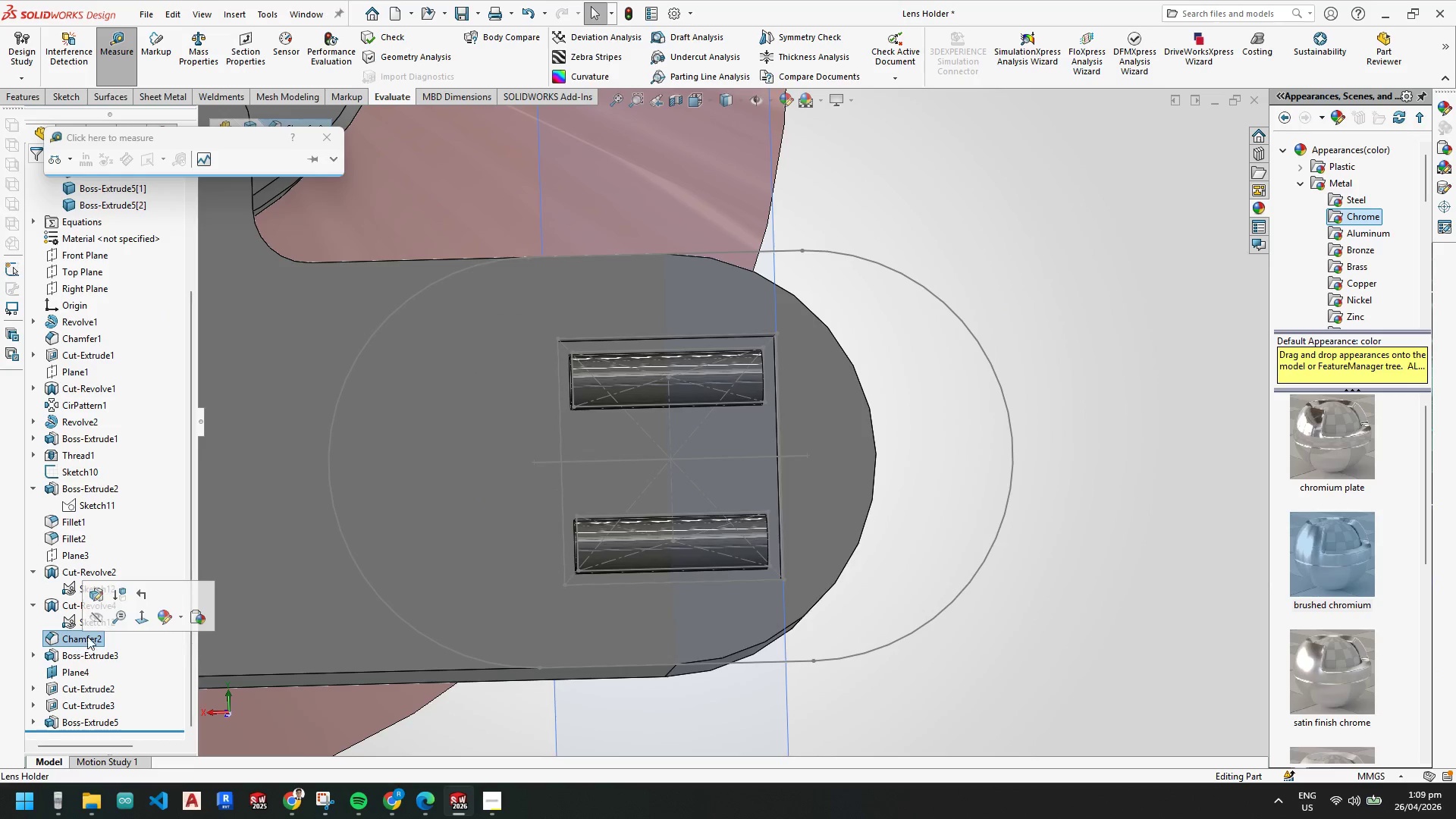 
key(Escape)
 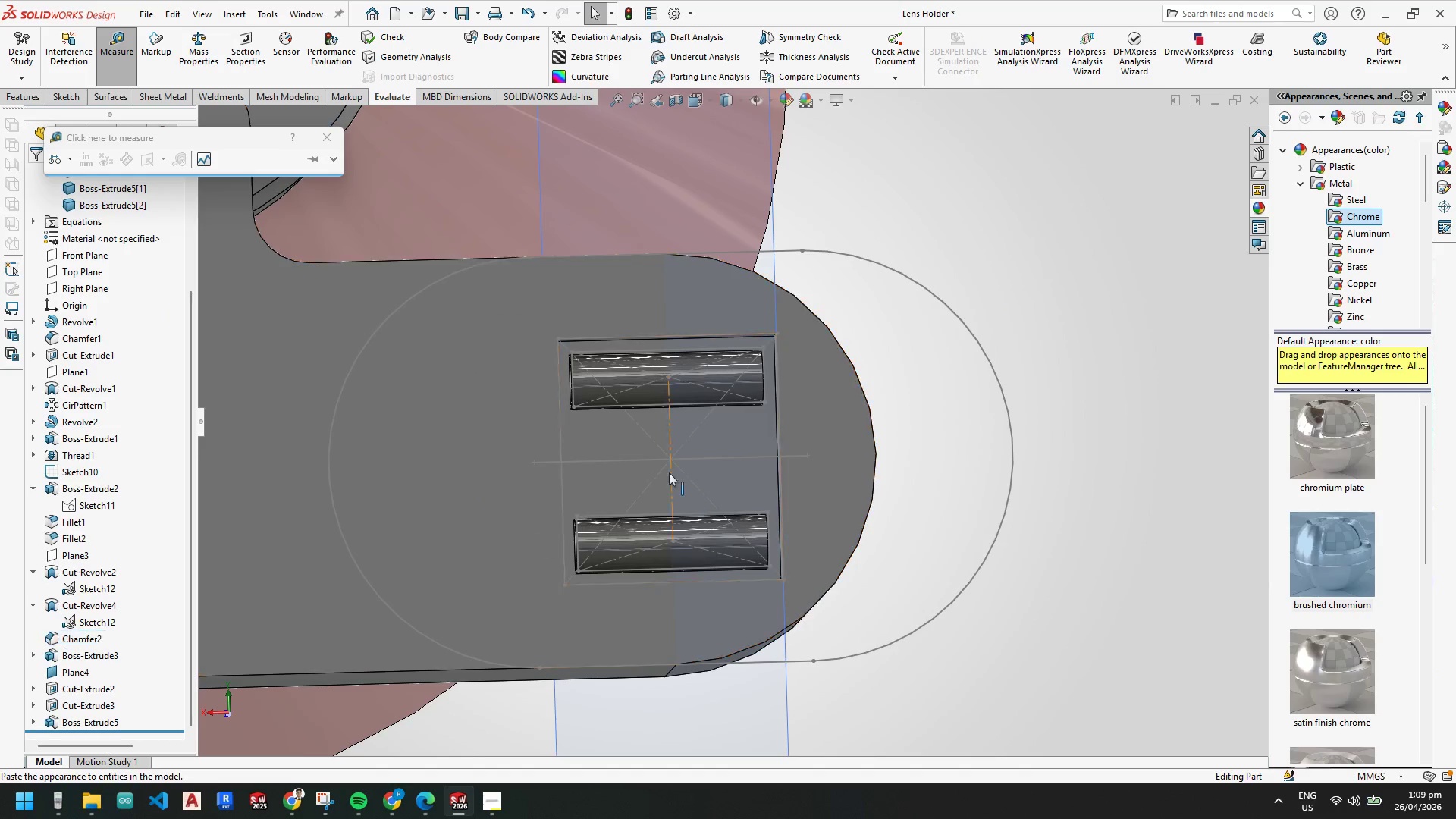 
scroll: coordinate [642, 443], scroll_direction: down, amount: 3.0
 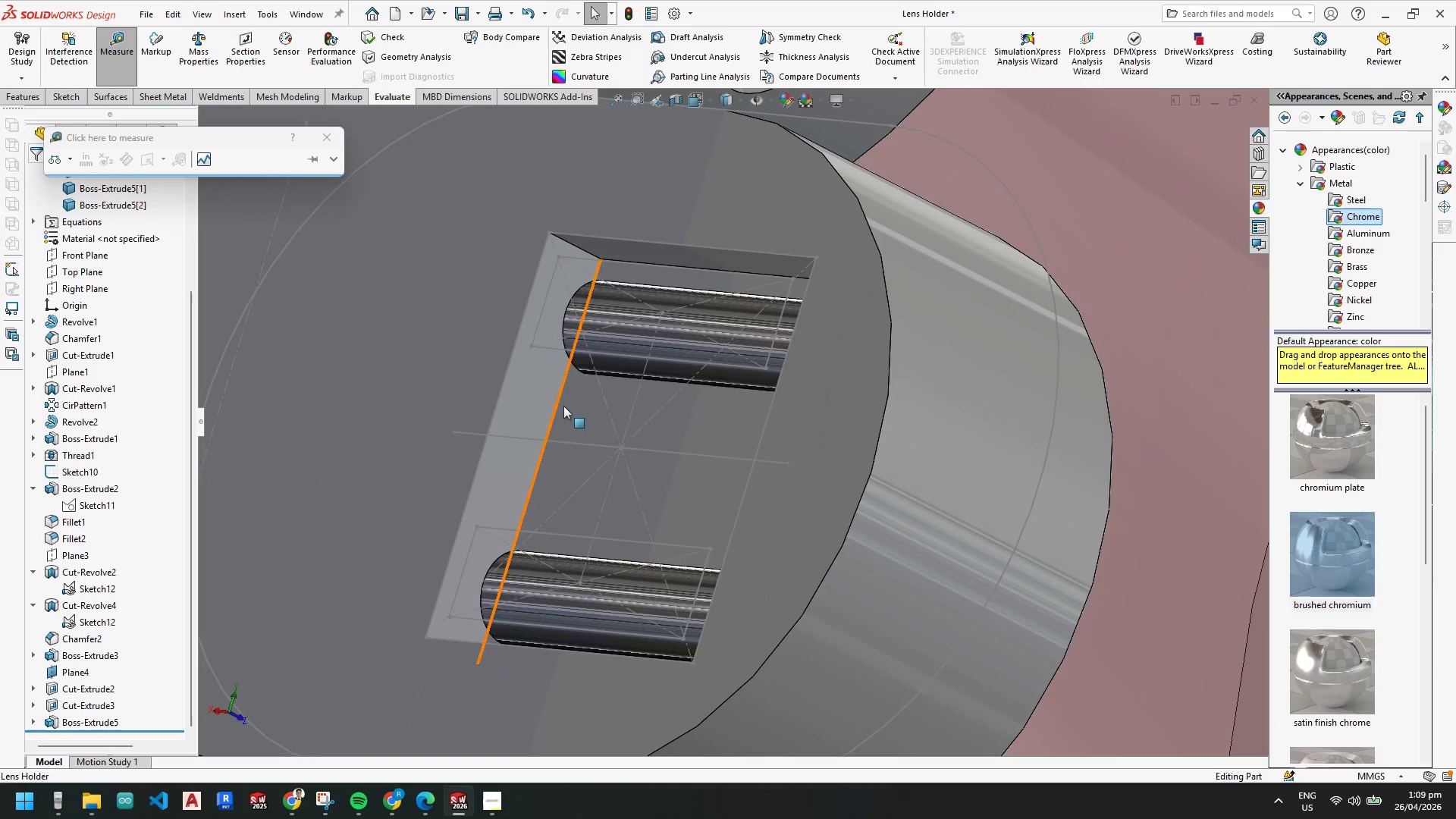 
left_click([673, 348])
 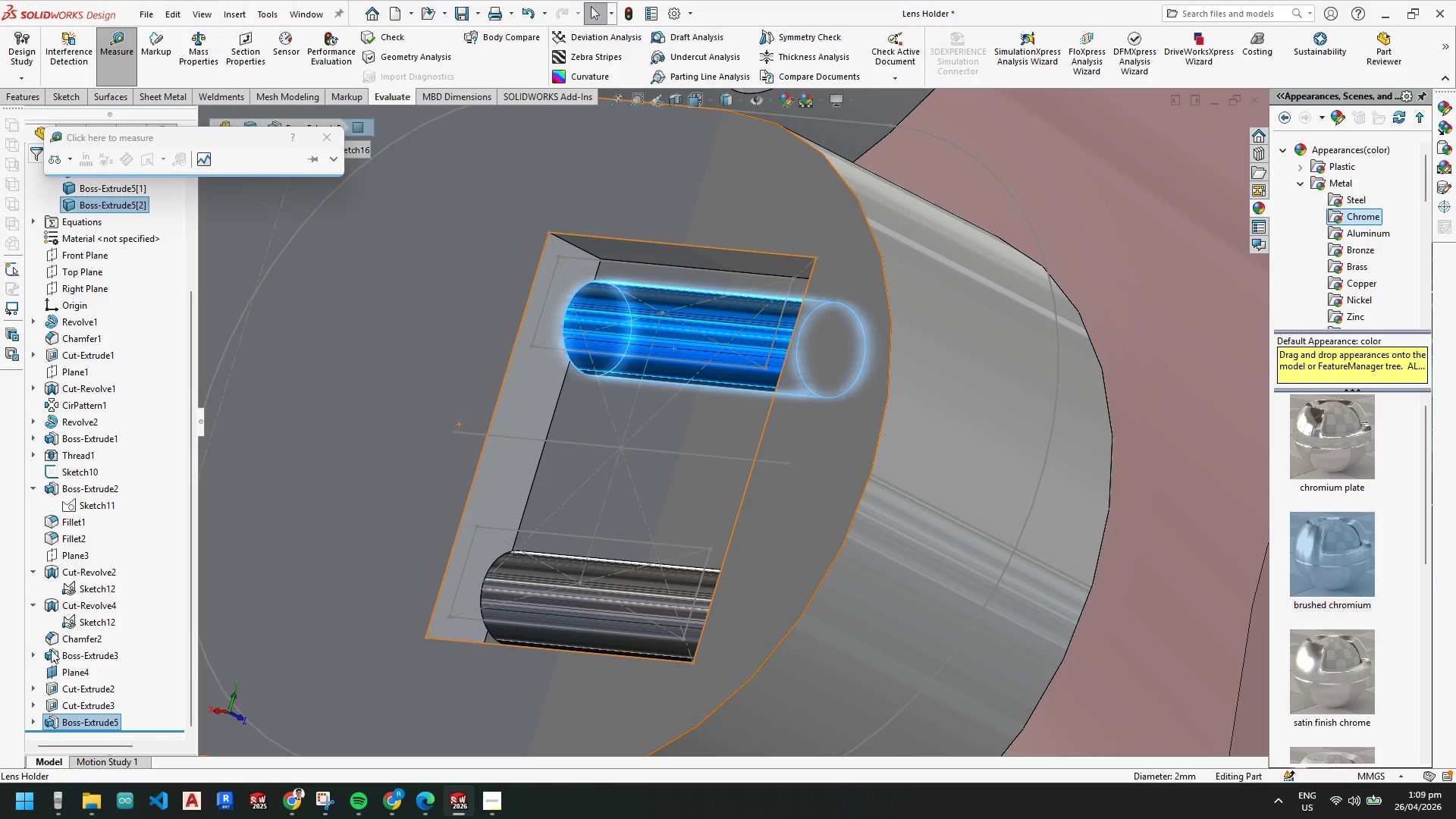 
left_click([74, 617])
 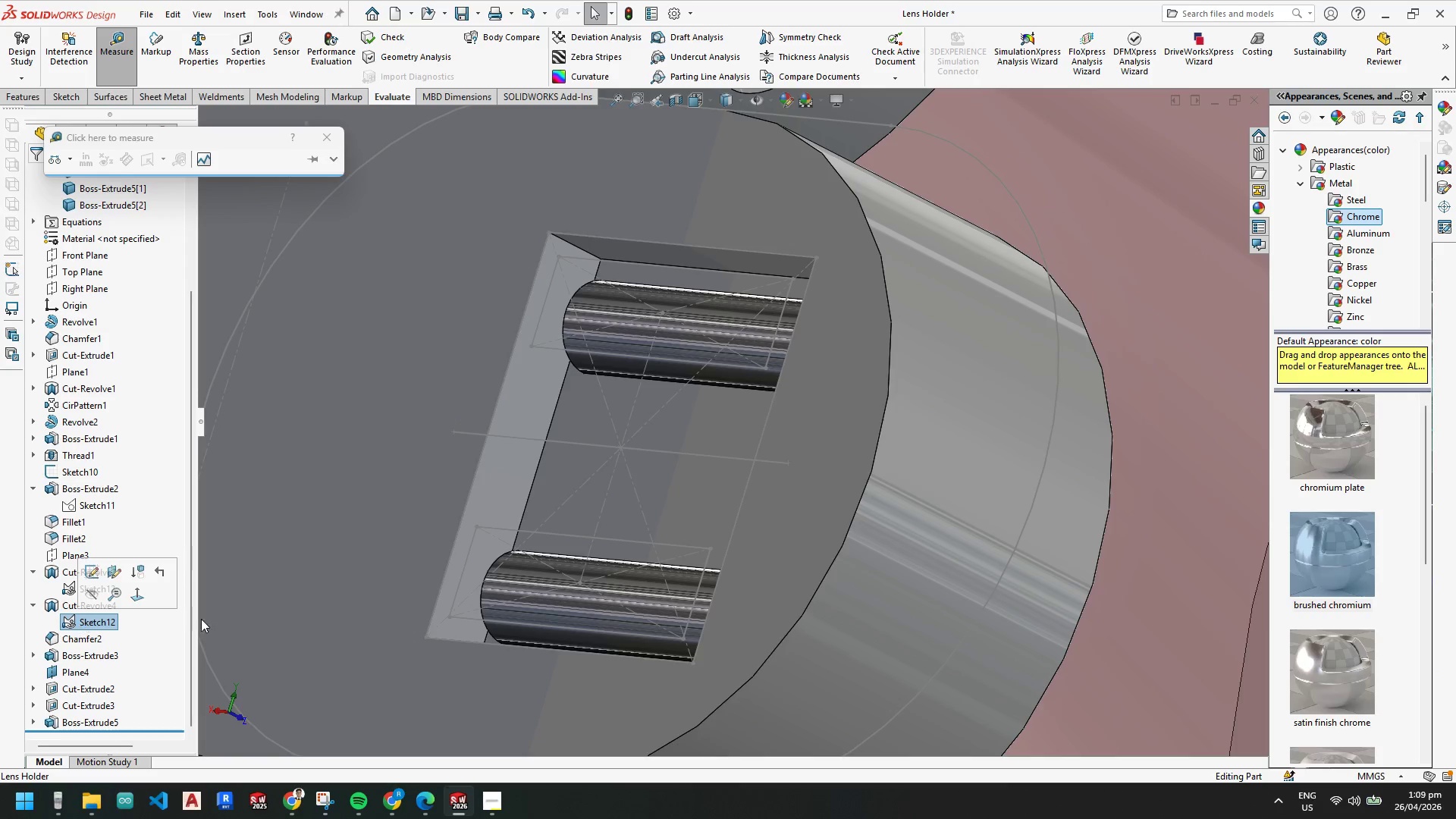 
key(Escape)
 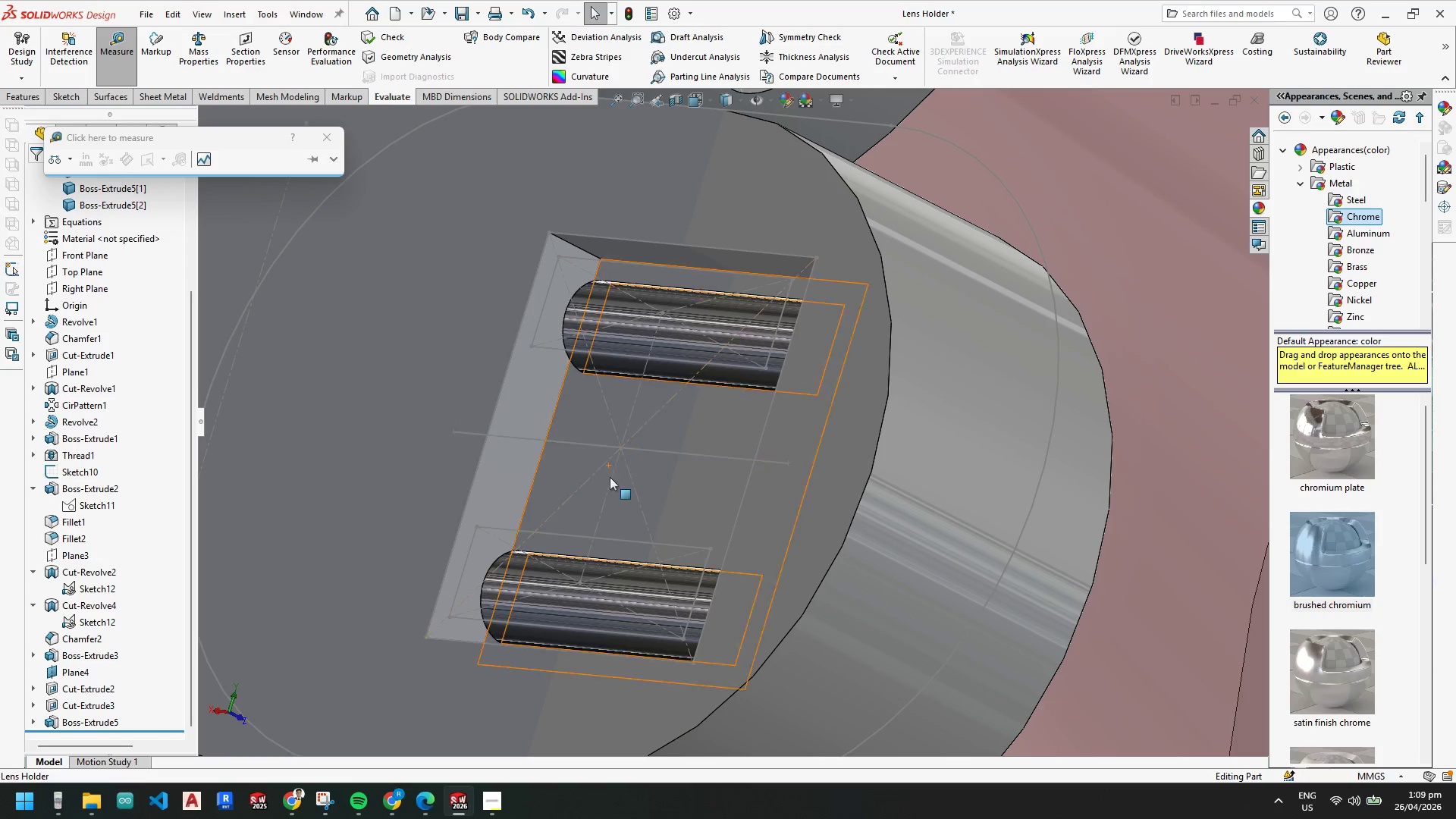 
left_click([610, 479])
 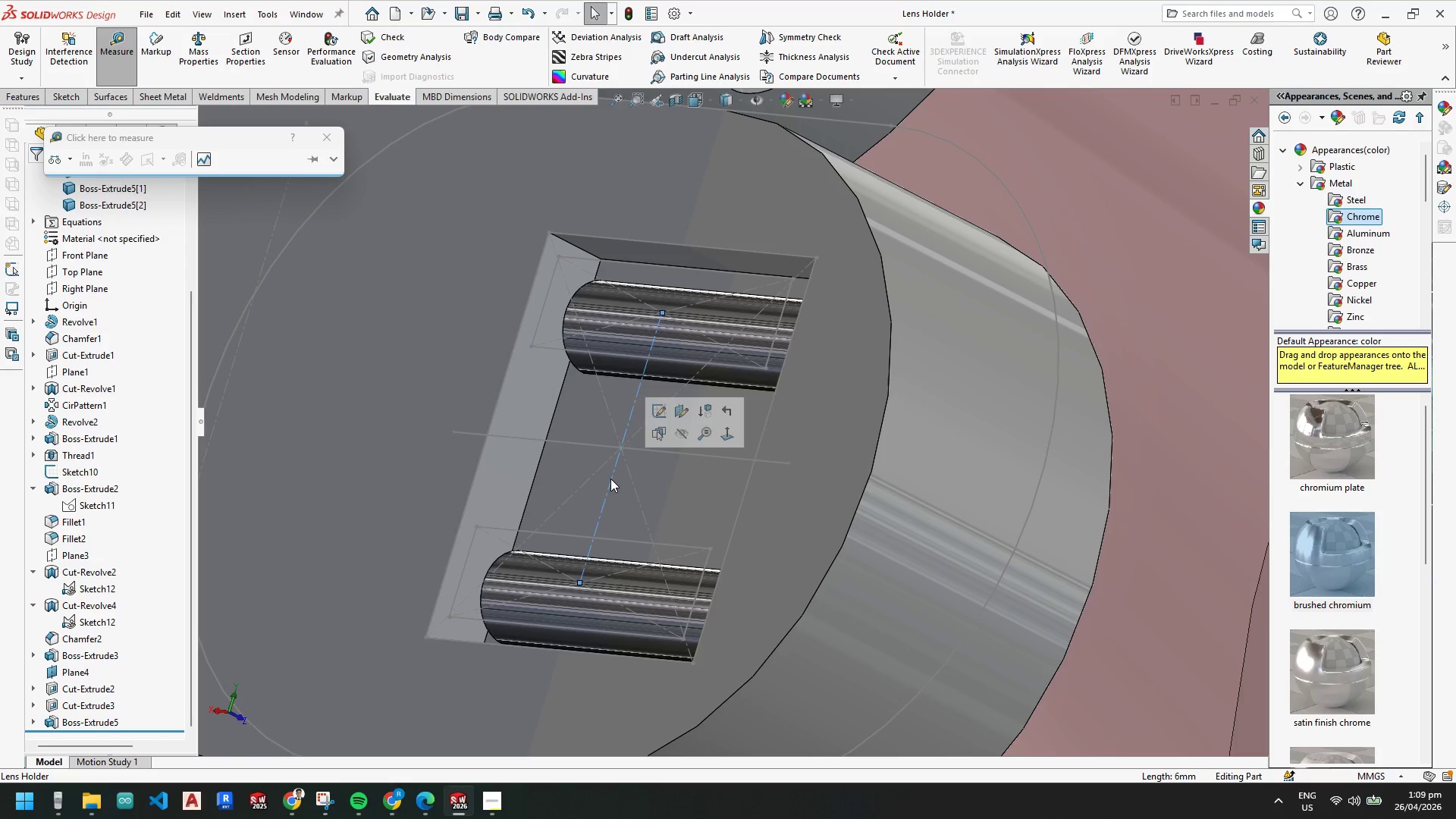 
right_click([610, 479])
 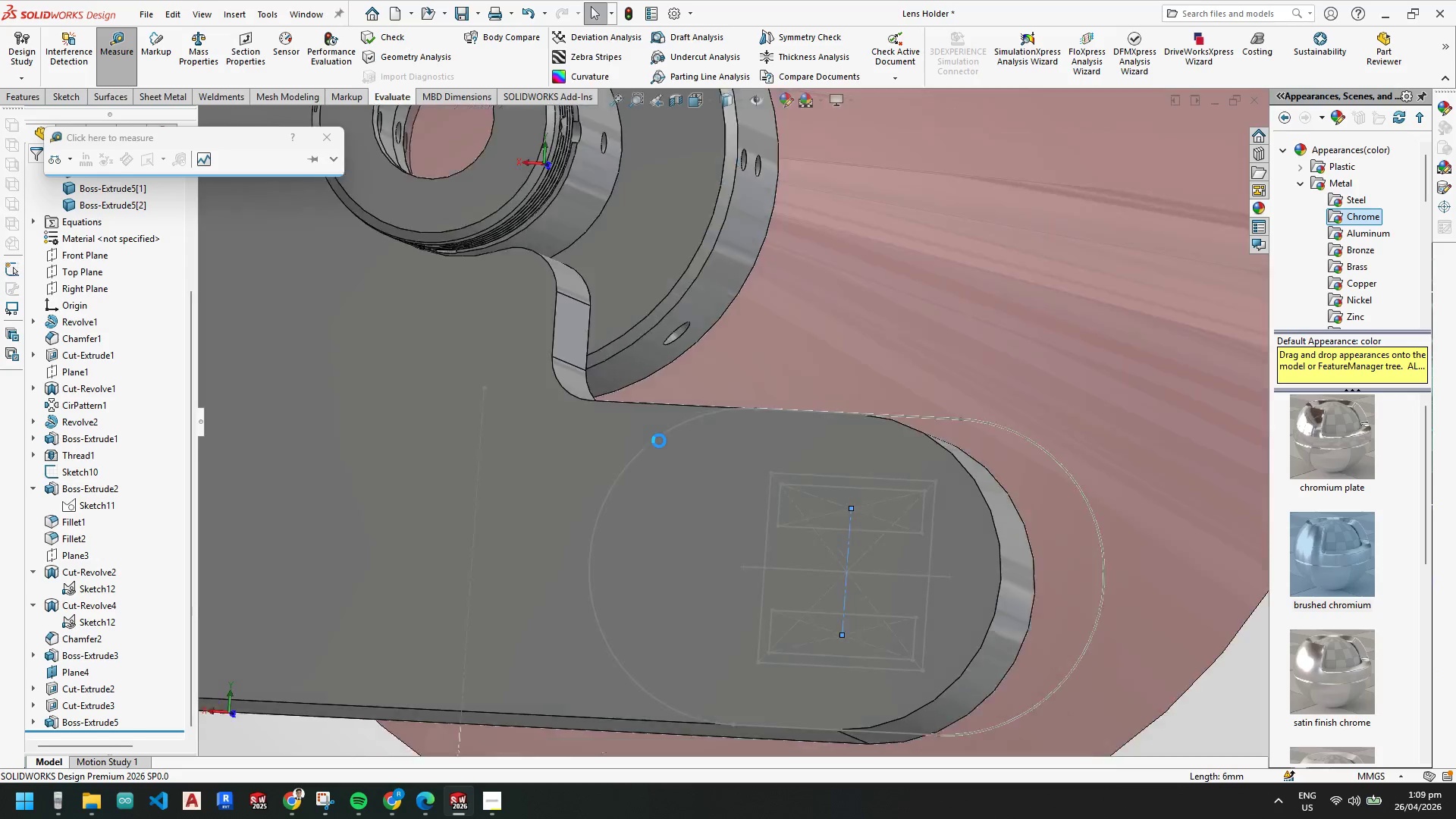 
scroll: coordinate [968, 613], scroll_direction: down, amount: 7.0
 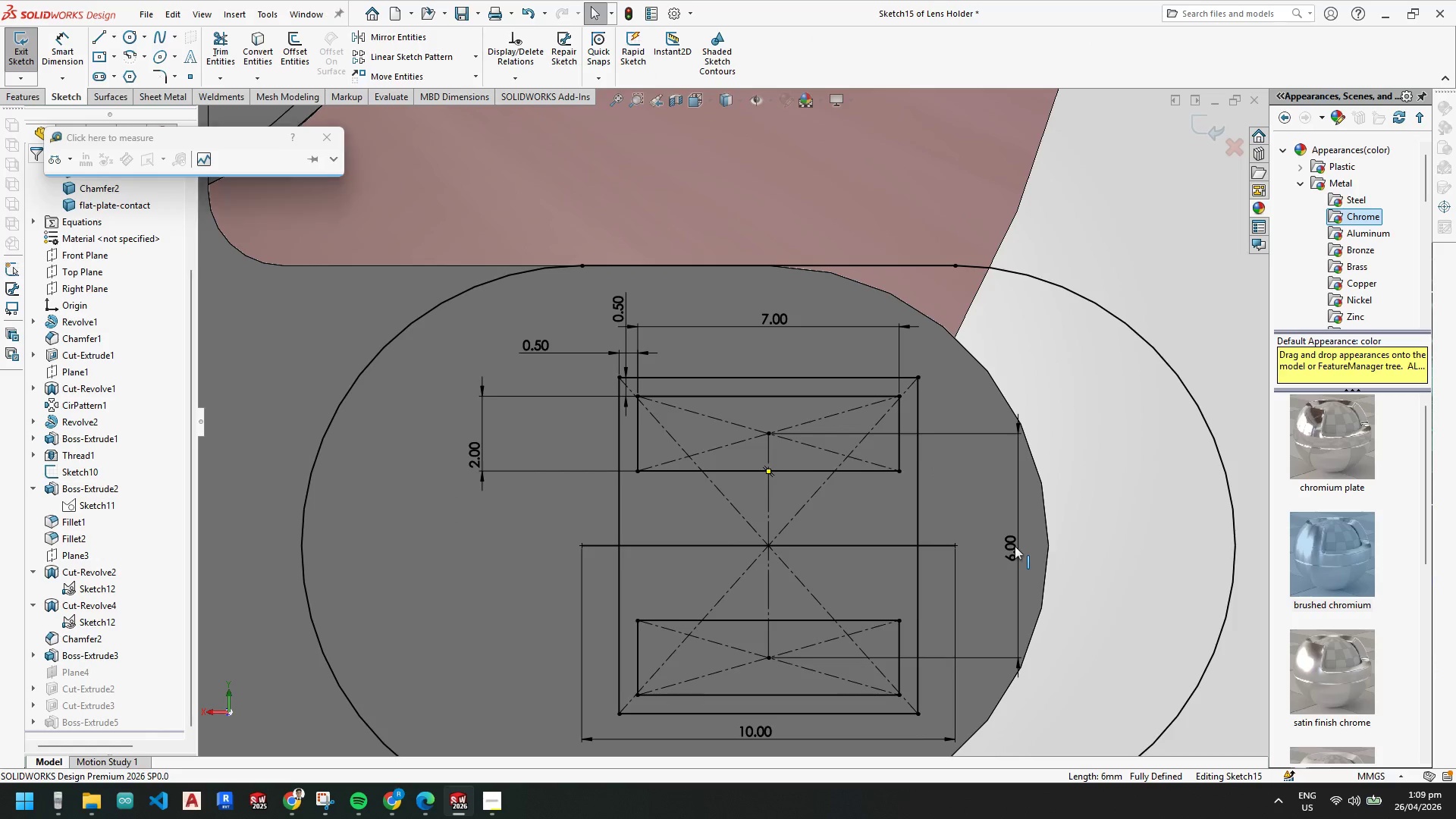 
double_click([1015, 546])
 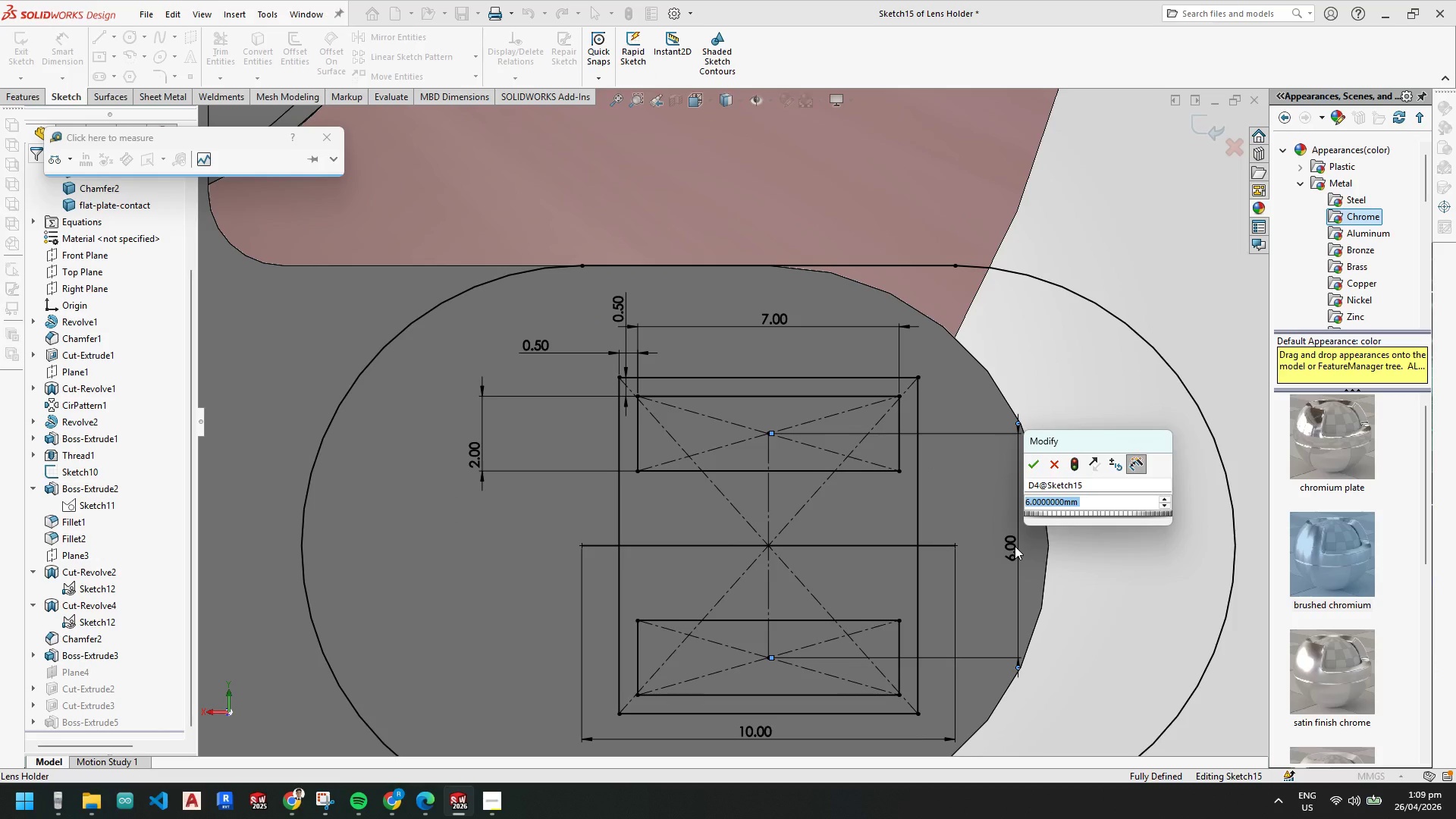 
key(Numpad5)
 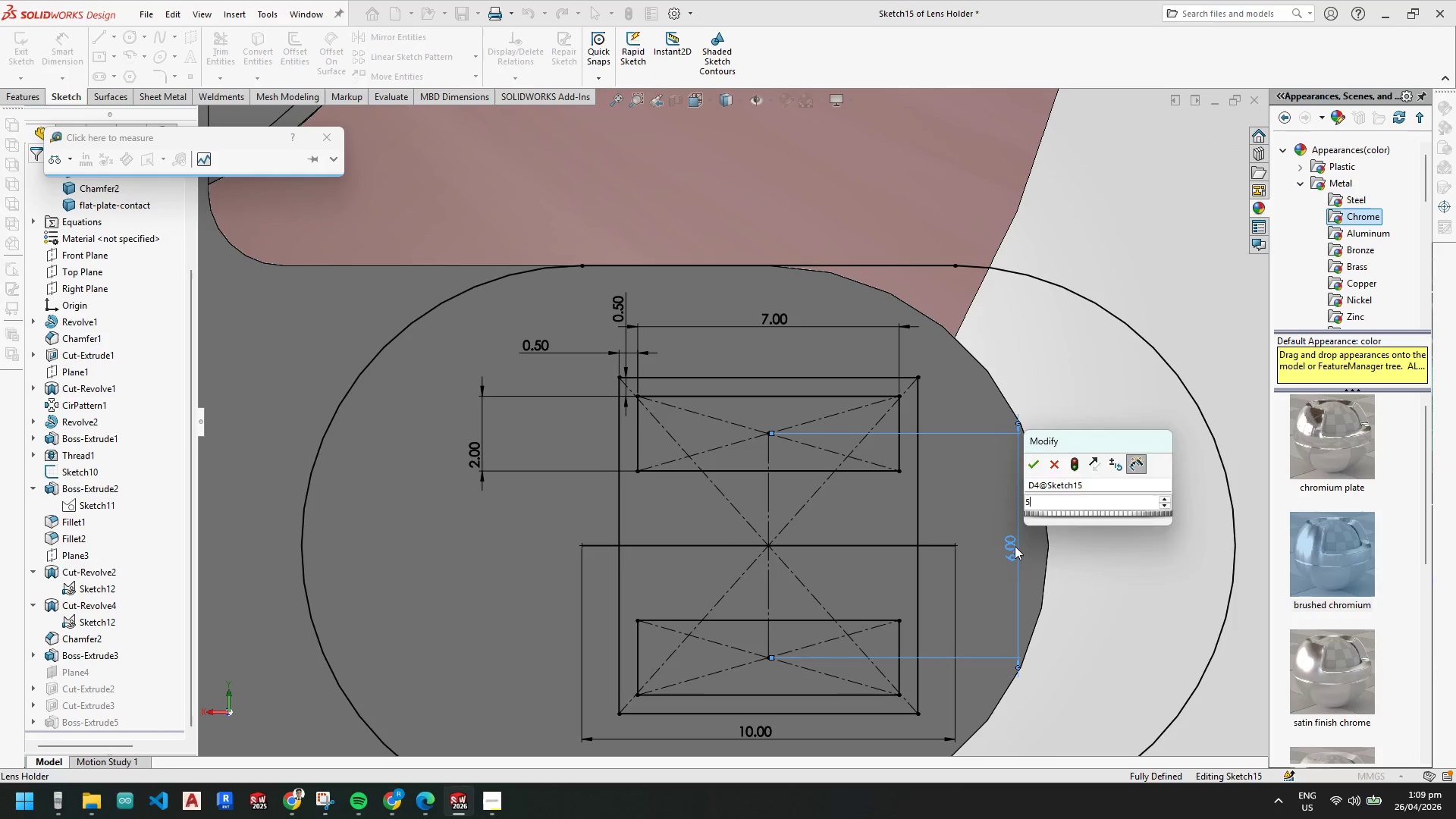 
key(NumpadEnter)
 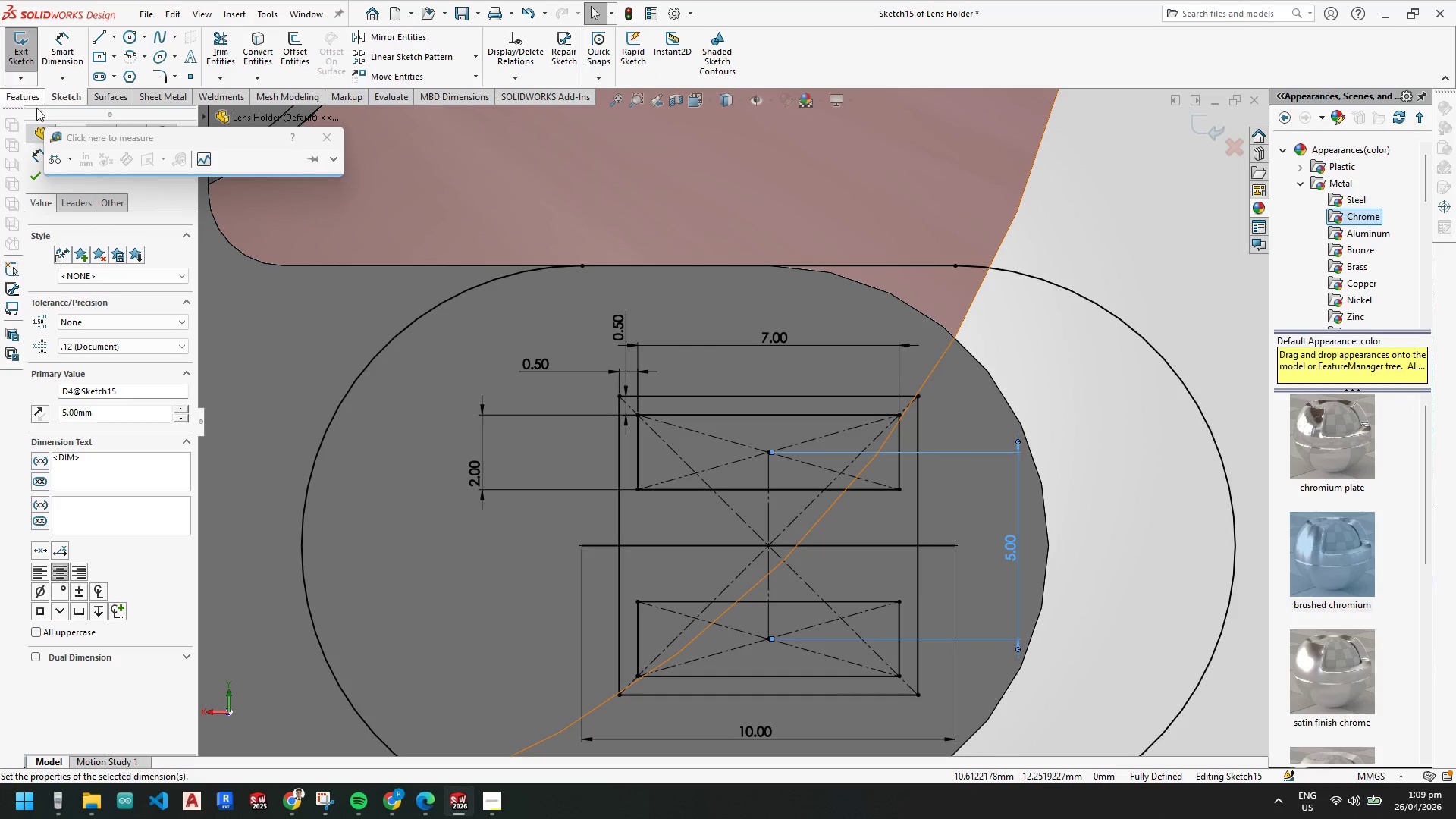 
left_click([35, 176])
 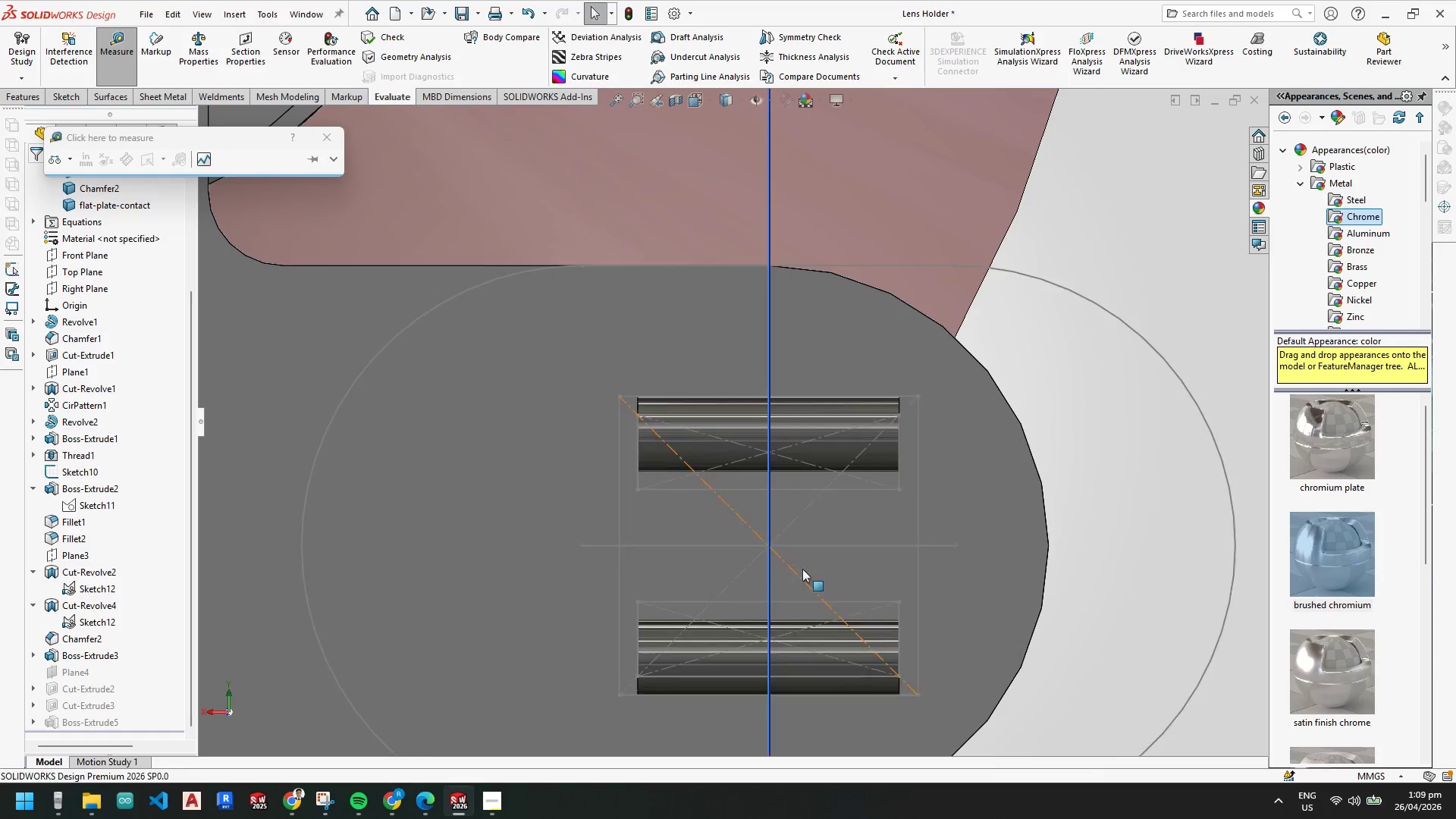 
scroll: coordinate [848, 557], scroll_direction: up, amount: 1.0
 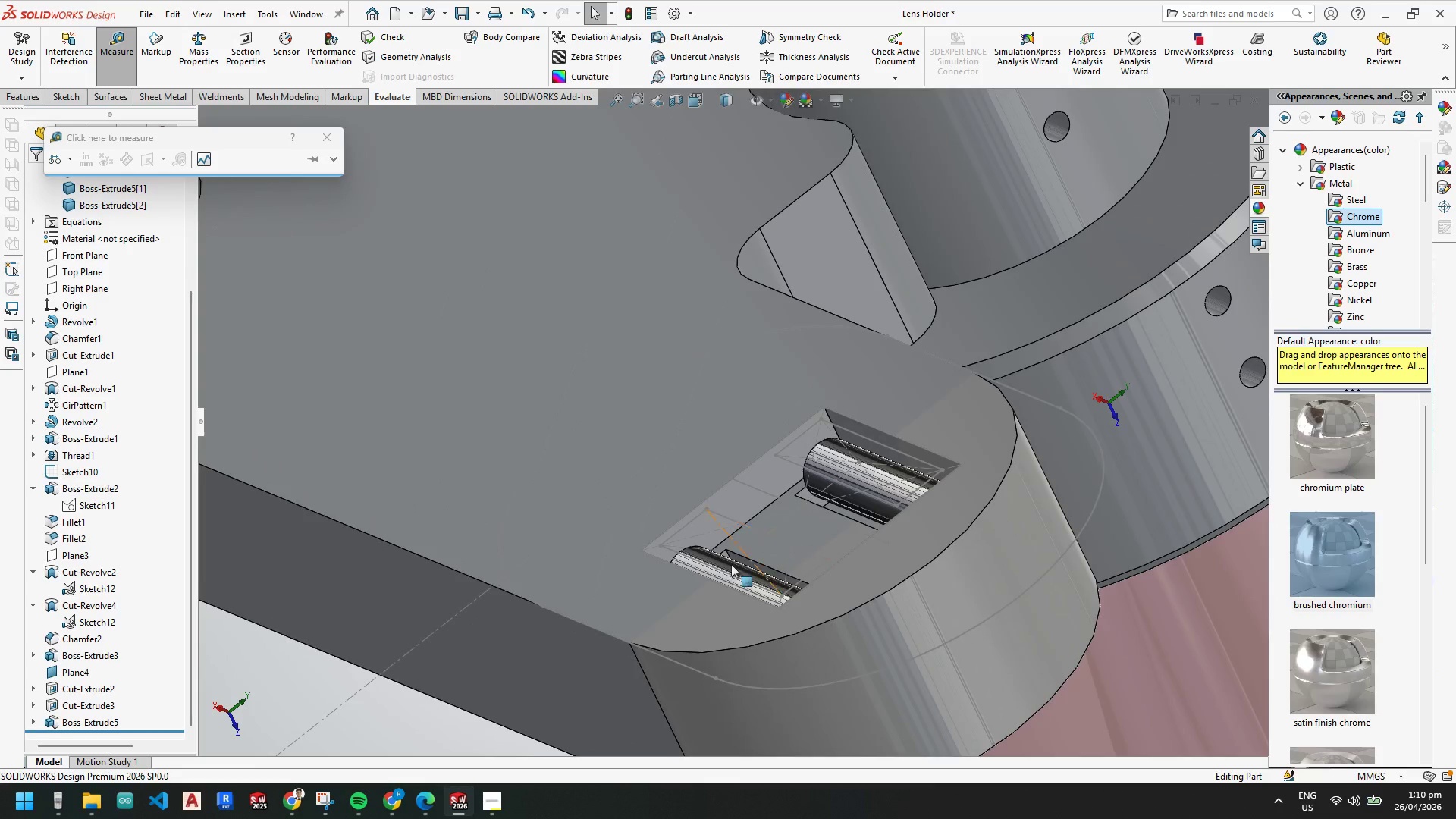 
scroll: coordinate [56, 687], scroll_direction: down, amount: 3.0
 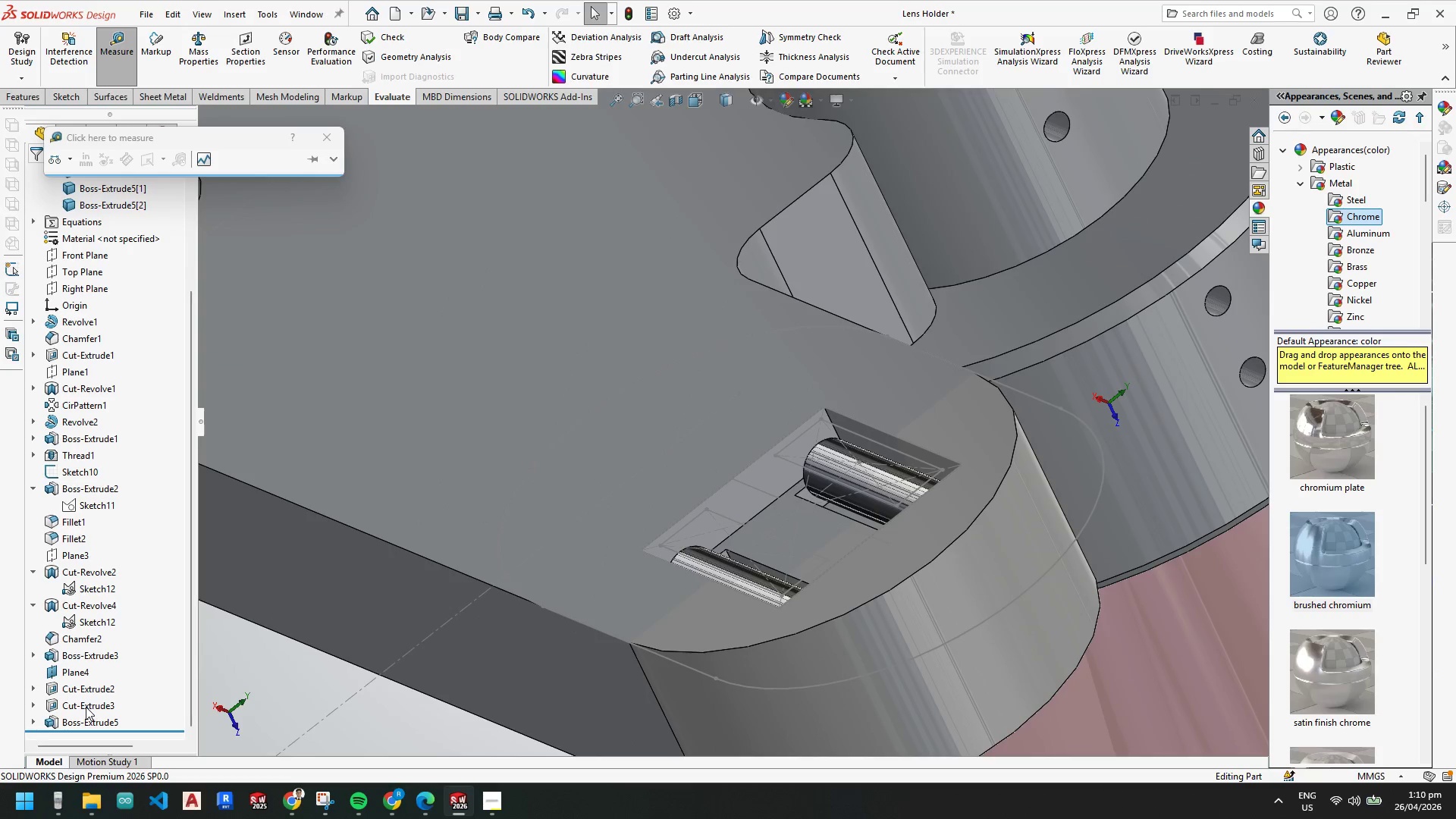 
left_click([86, 707])
 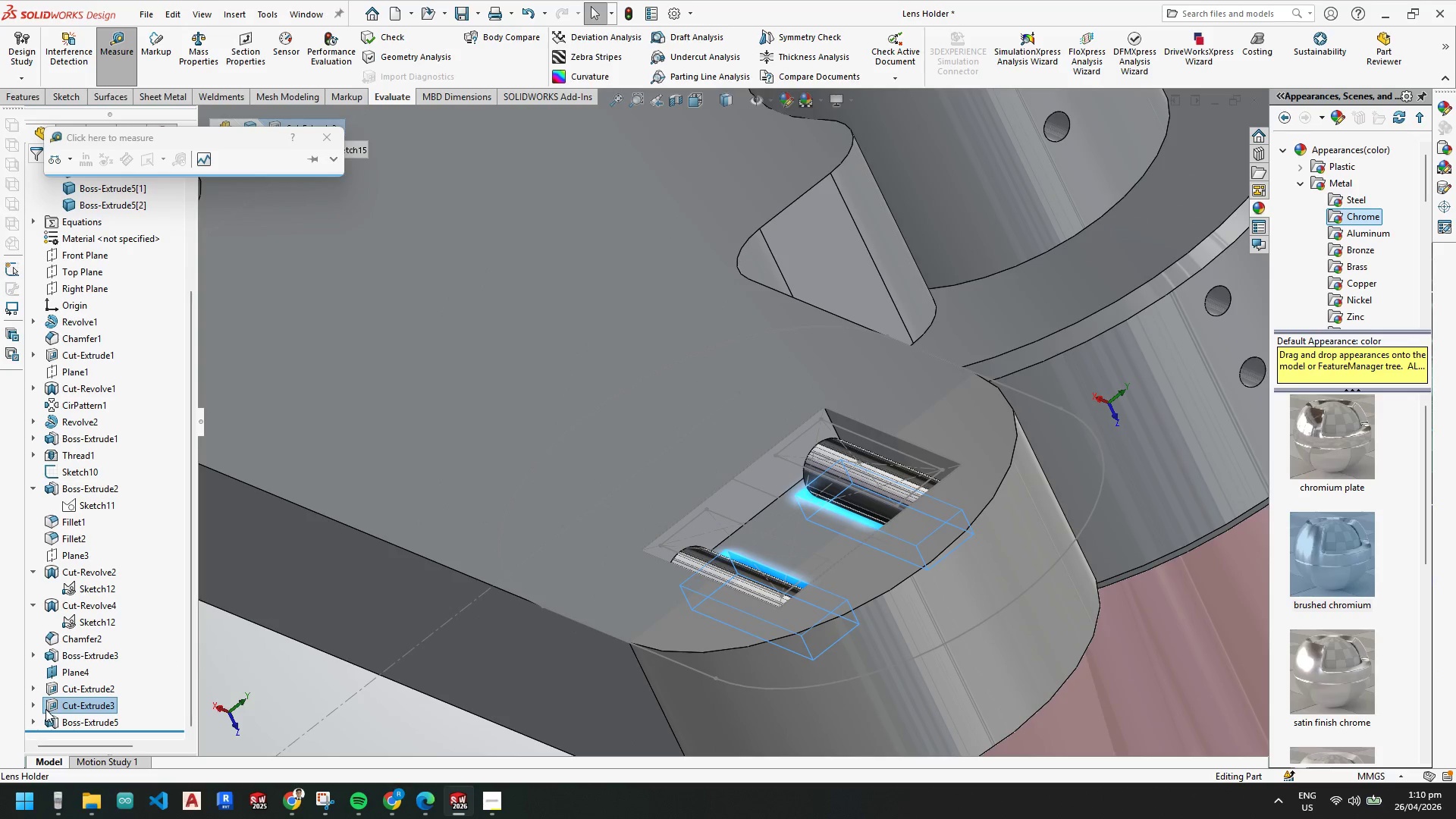 
left_click([40, 720])
 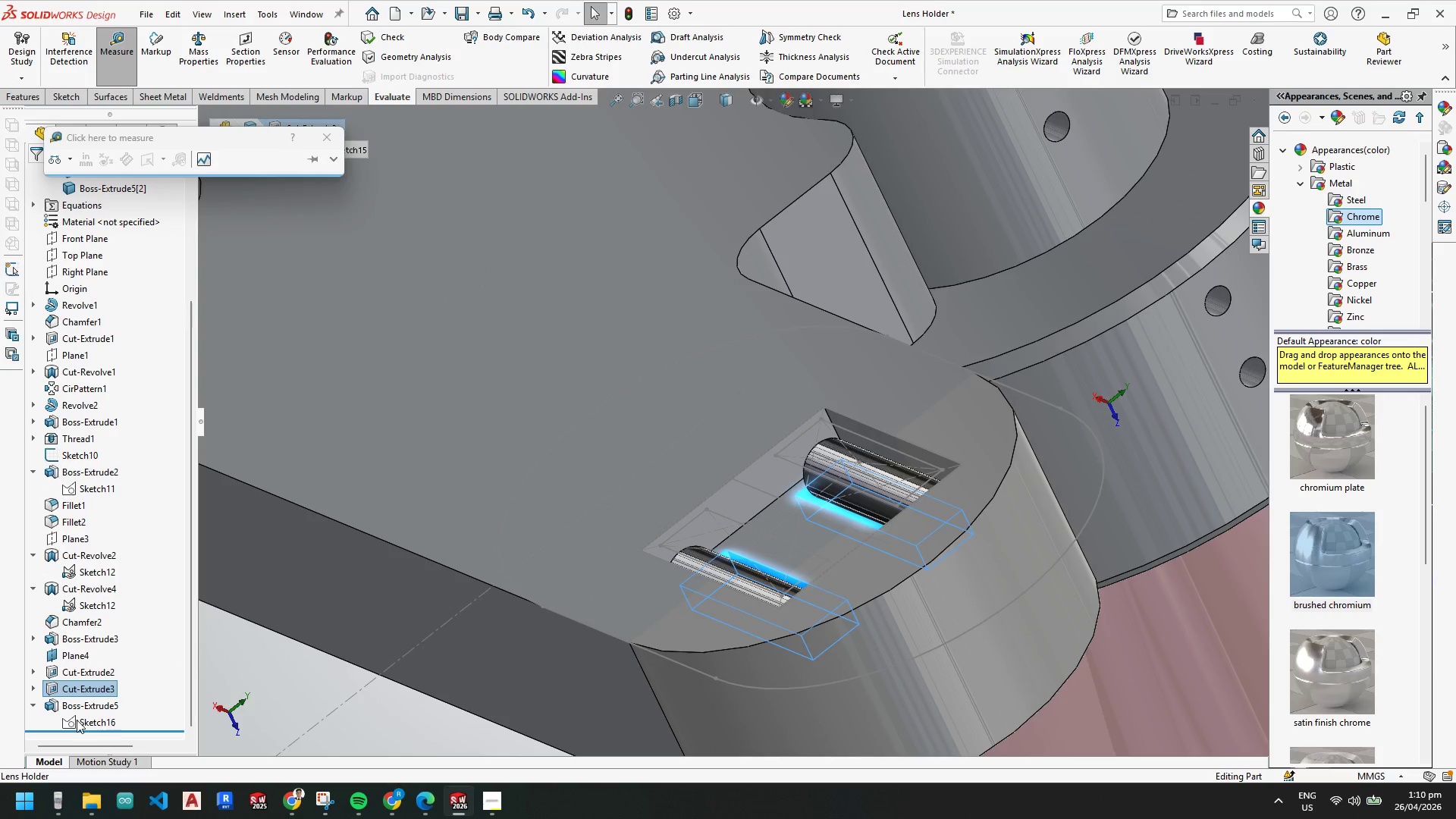 
double_click([78, 720])
 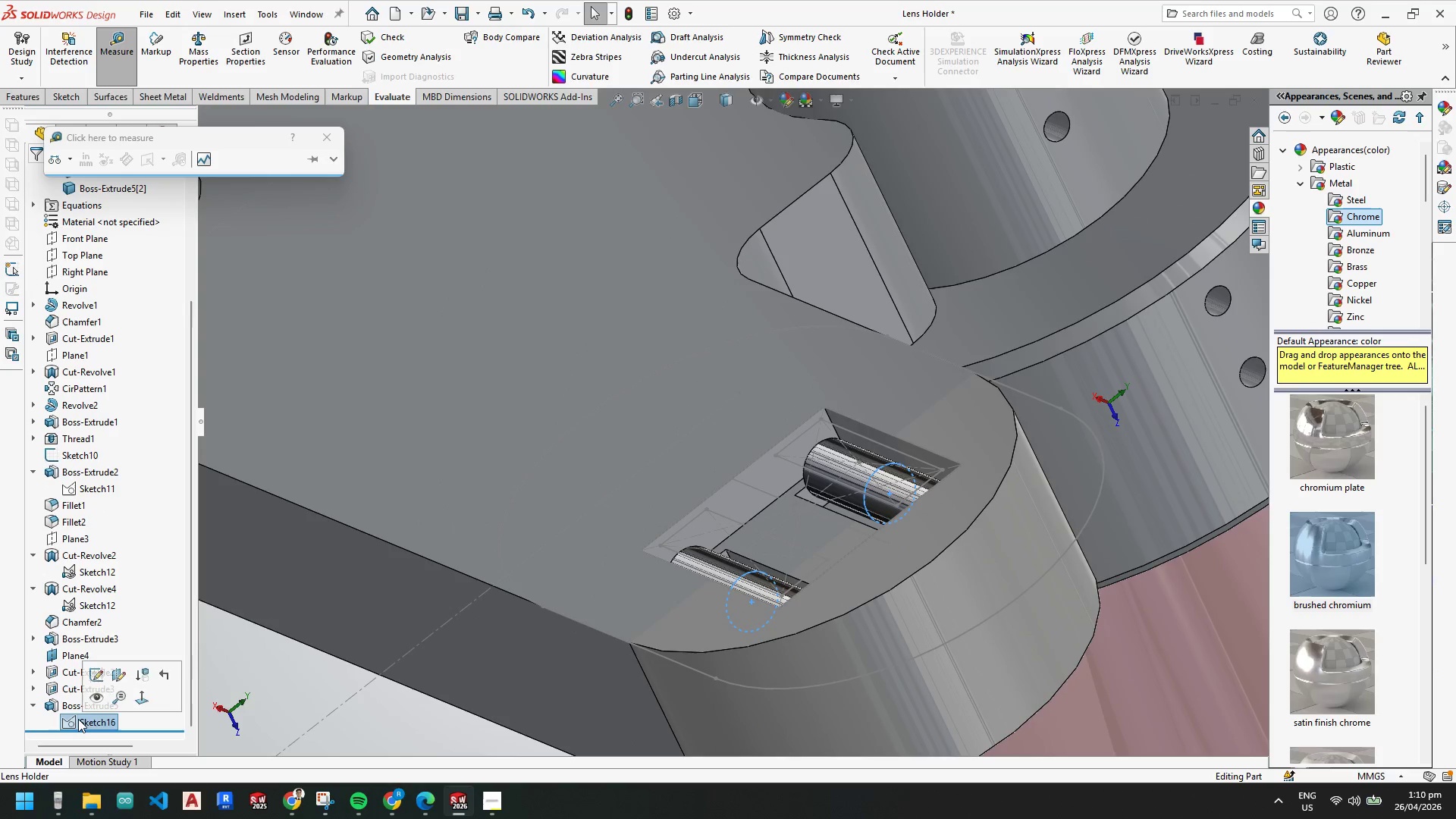 
right_click([78, 719])
 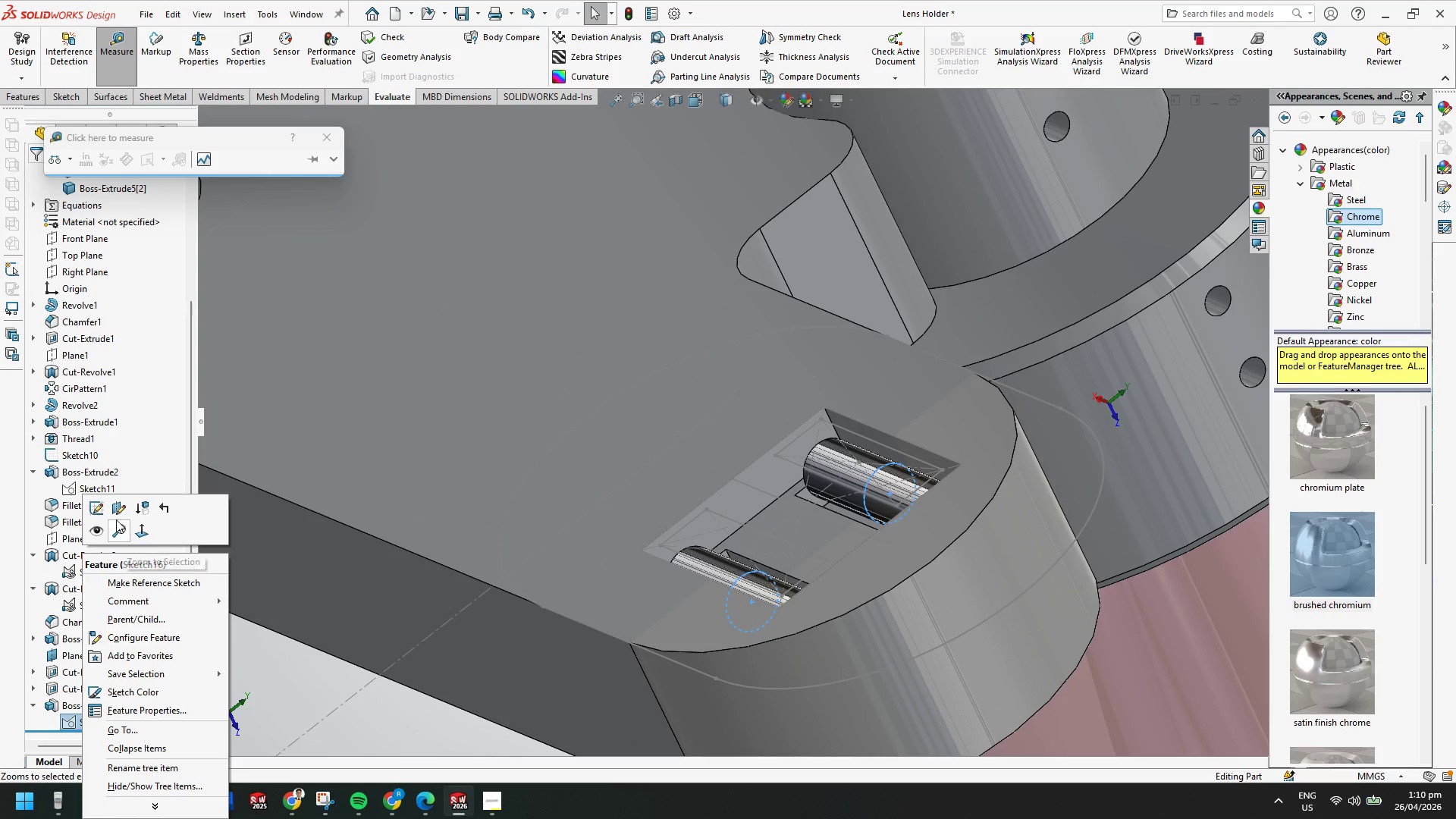 
left_click([89, 503])
 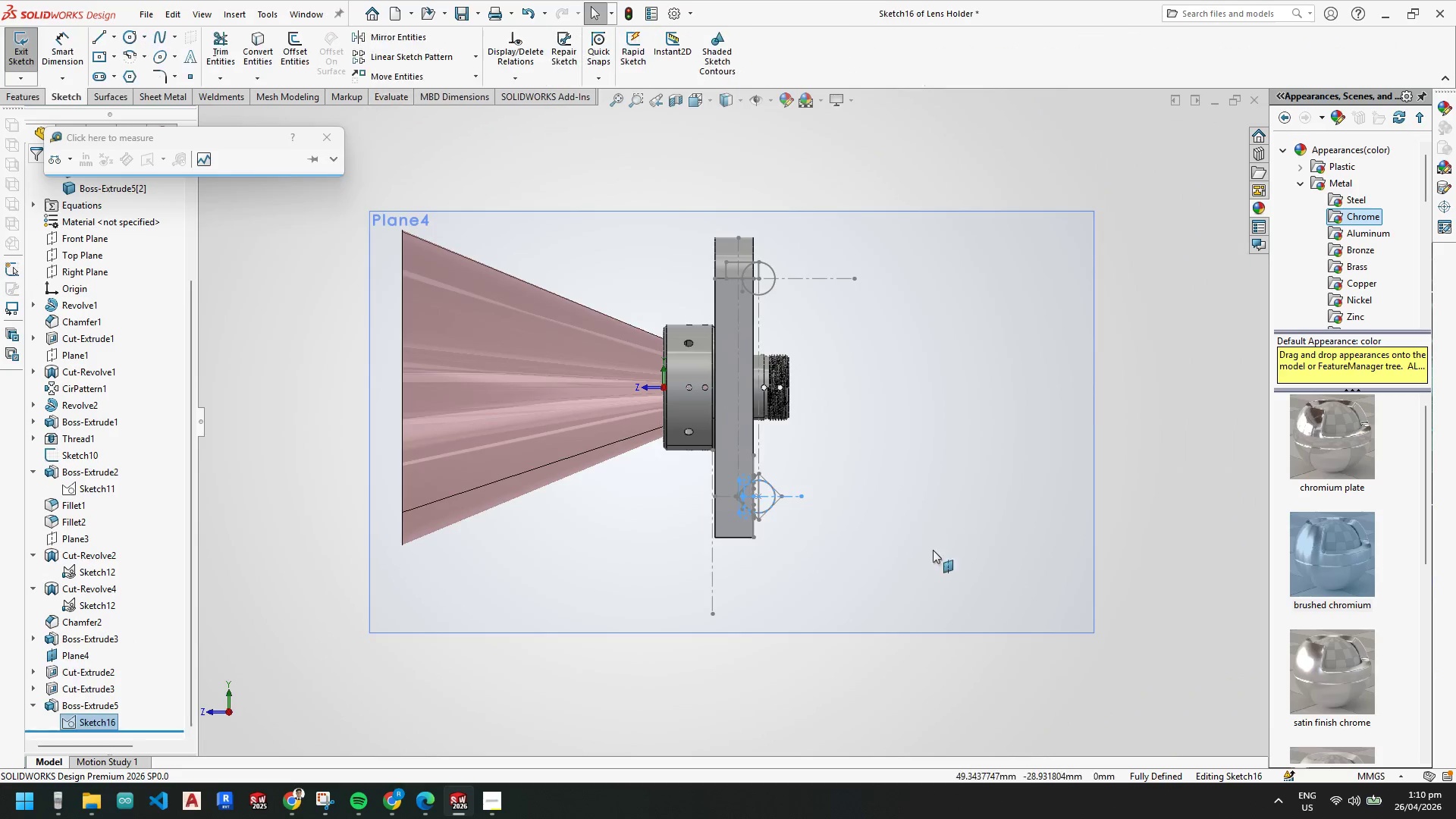 
scroll: coordinate [755, 450], scroll_direction: down, amount: 12.0
 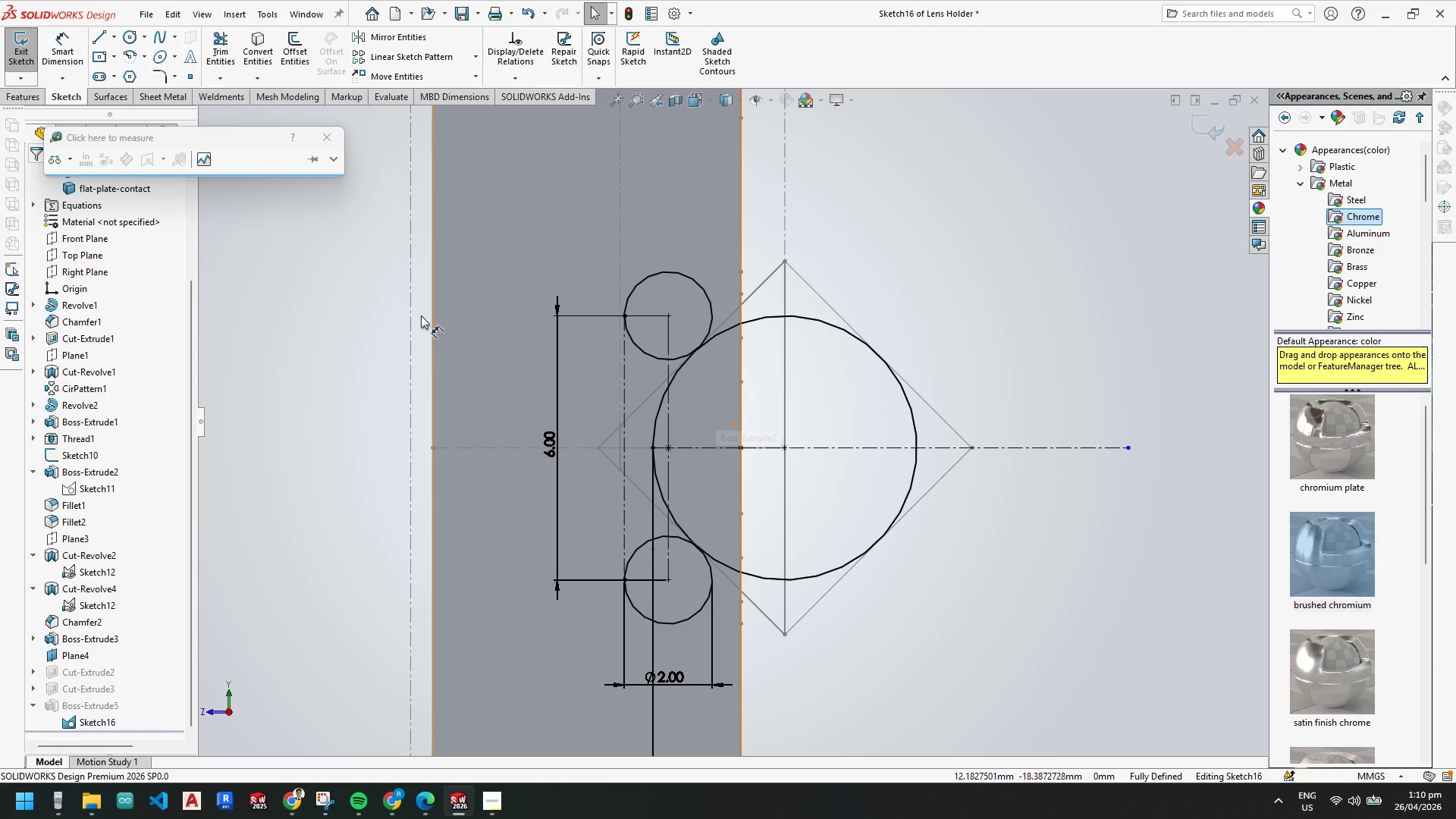 
left_click([30, 64])
 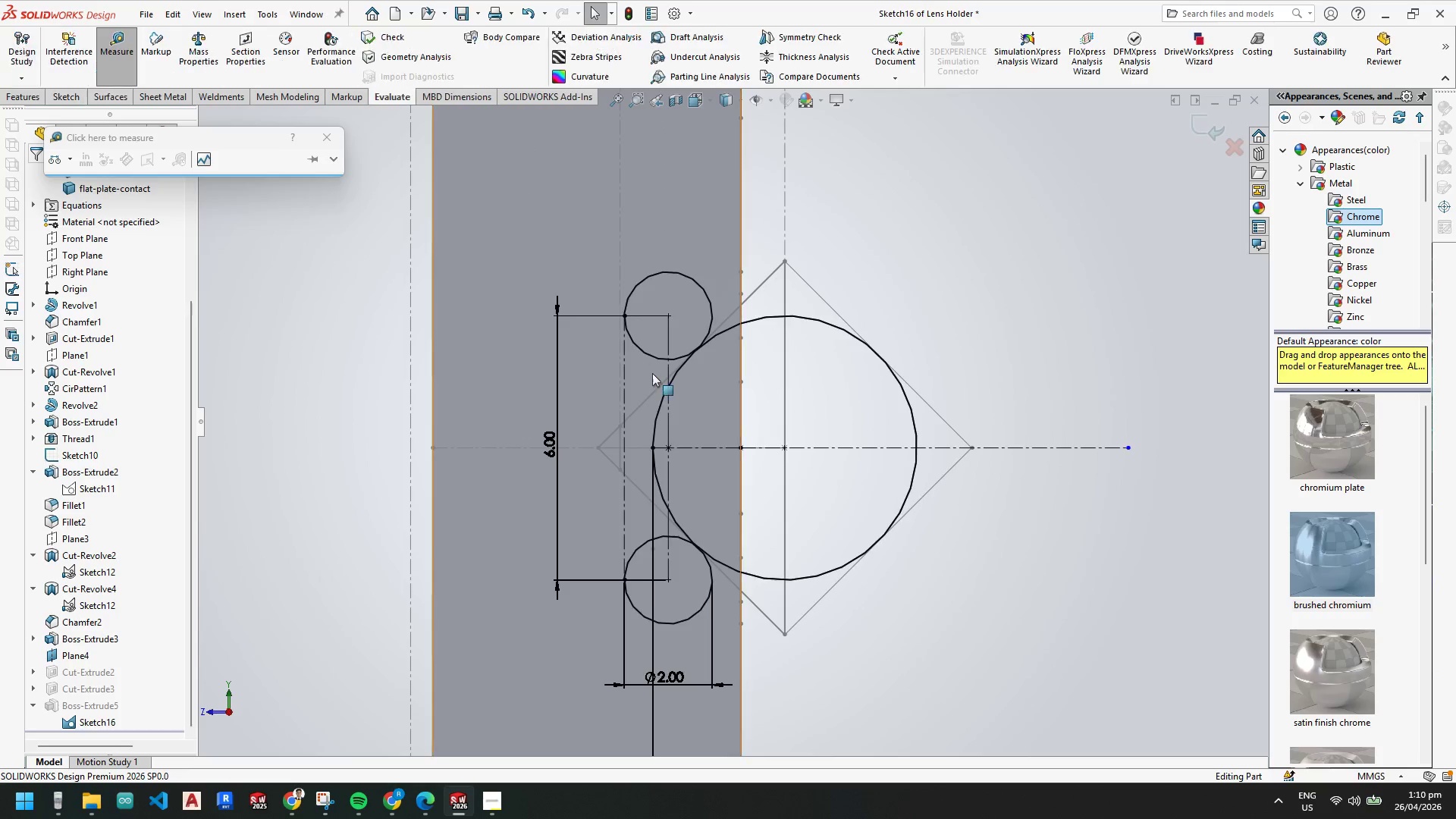 
scroll: coordinate [651, 374], scroll_direction: down, amount: 2.0
 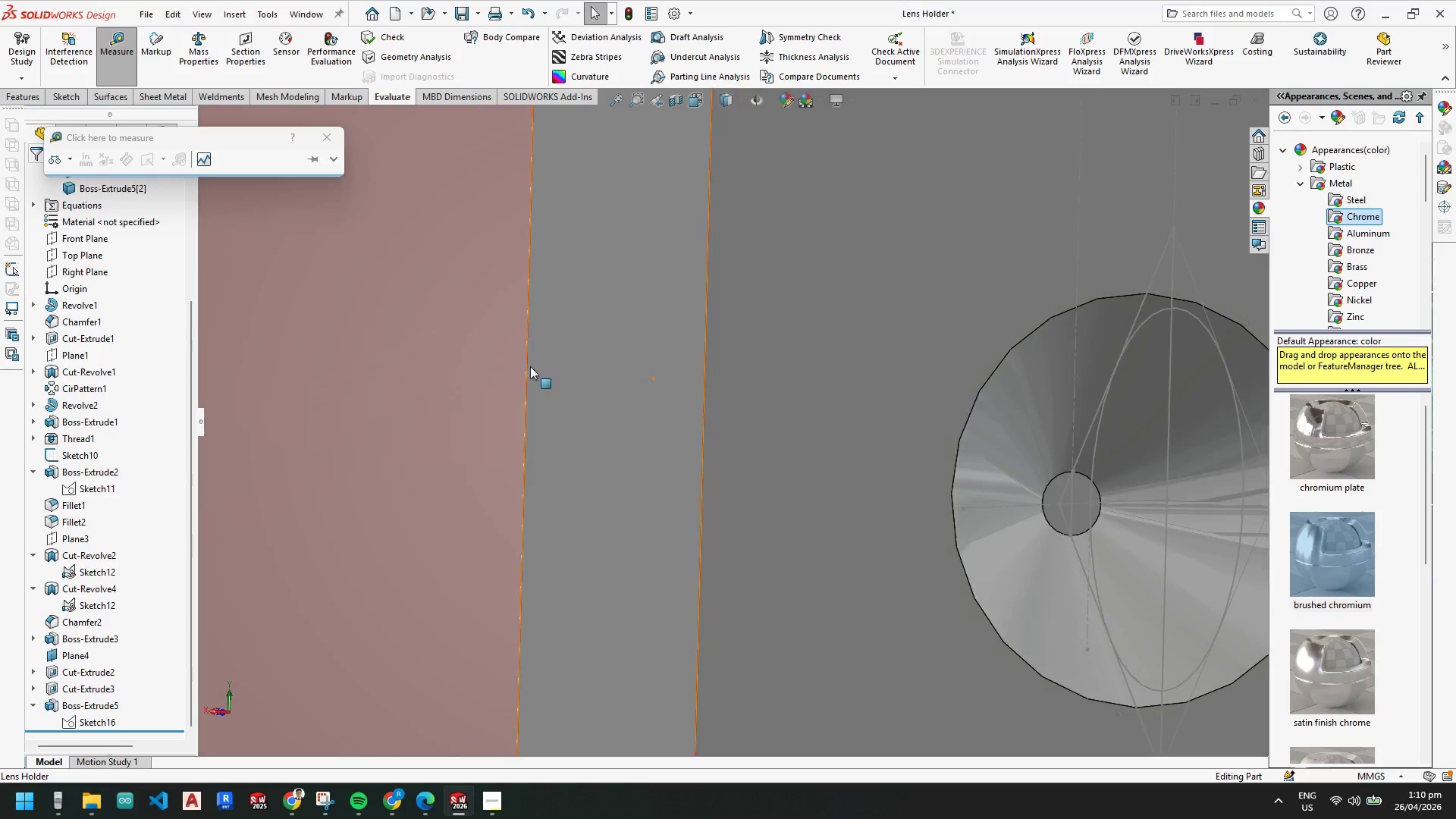 
scroll: coordinate [776, 410], scroll_direction: up, amount: 1.0
 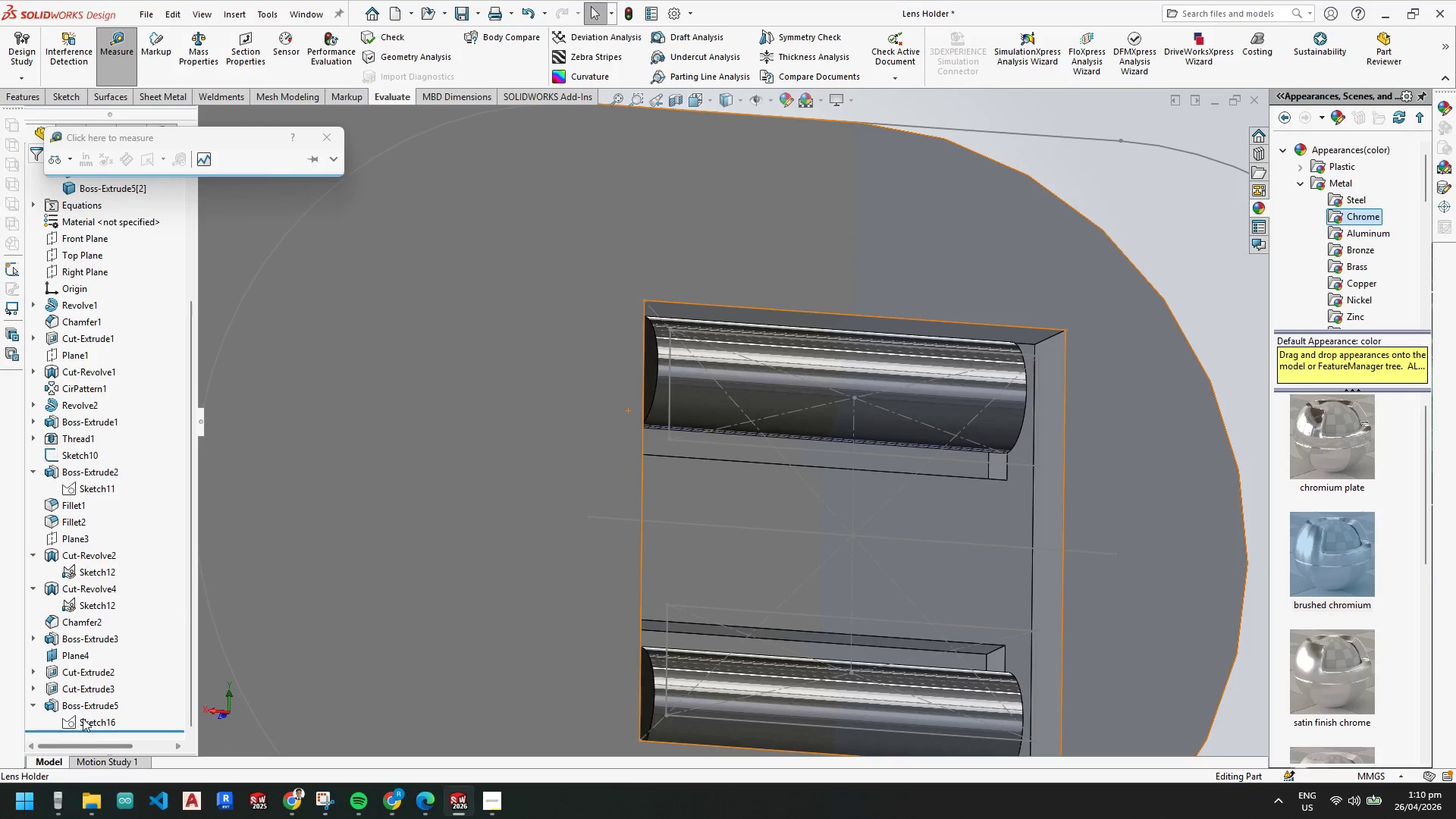 
left_click([78, 705])
 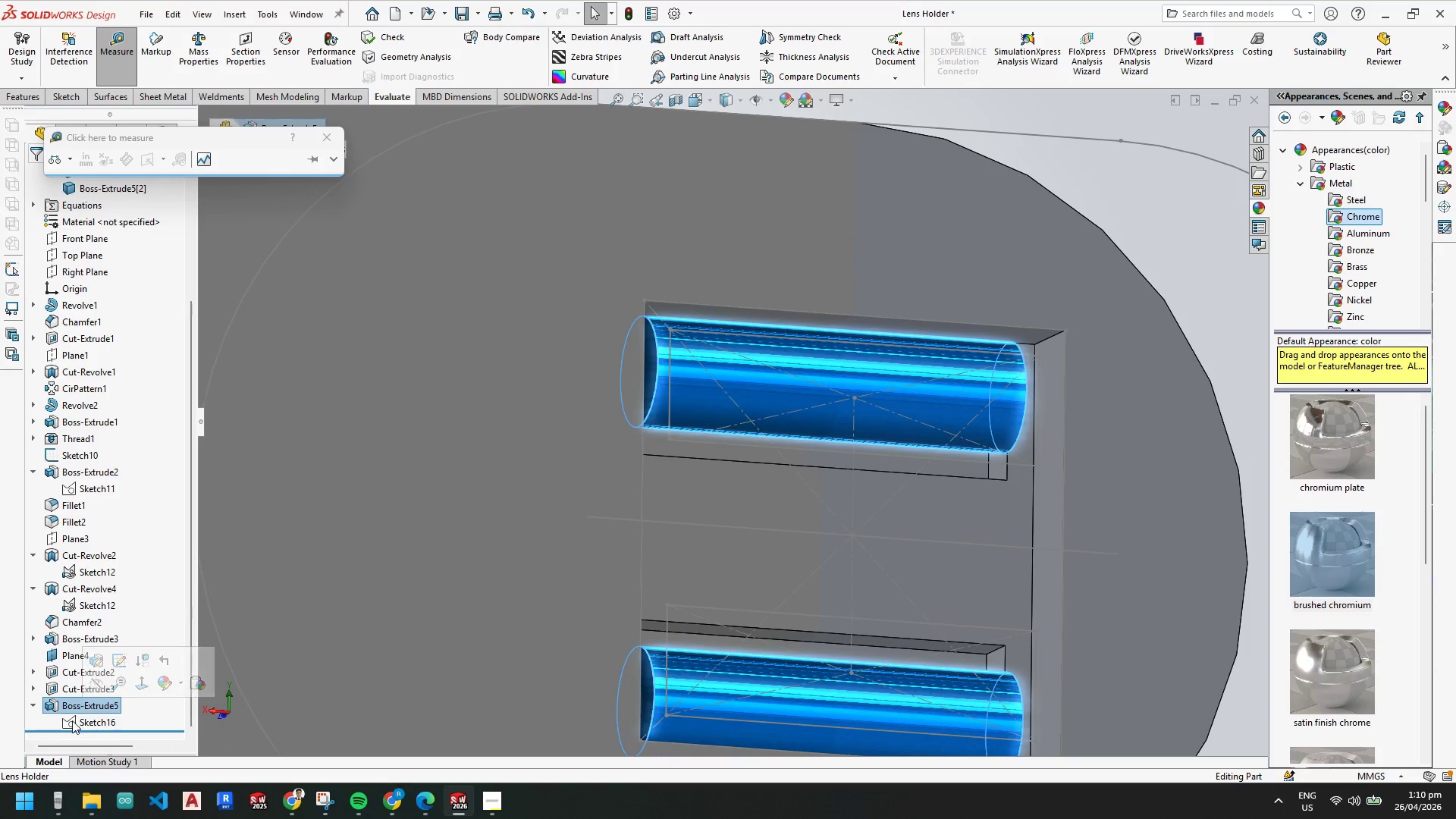 
right_click([72, 720])
 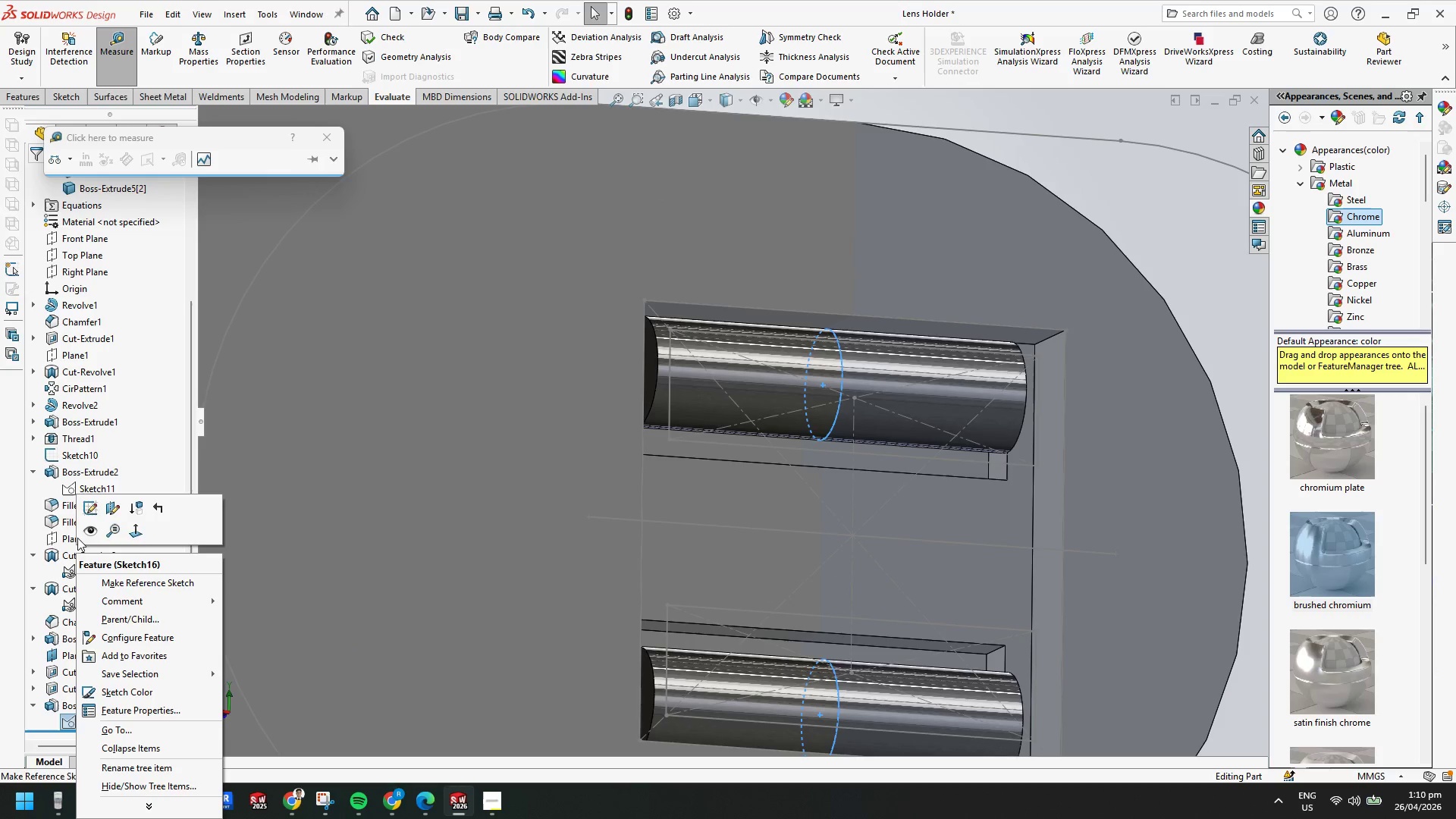 
left_click([91, 507])
 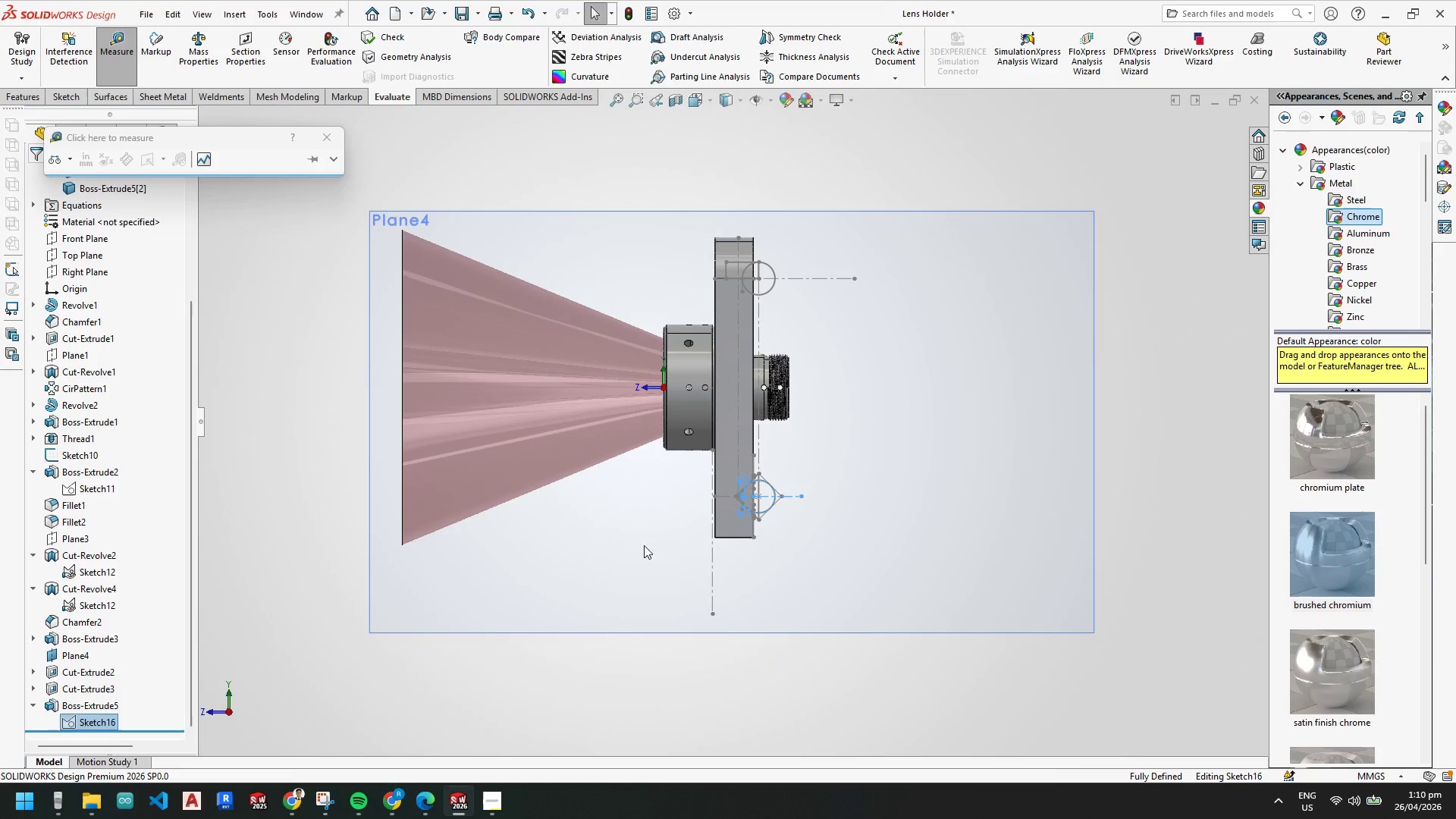 
key(Escape)
 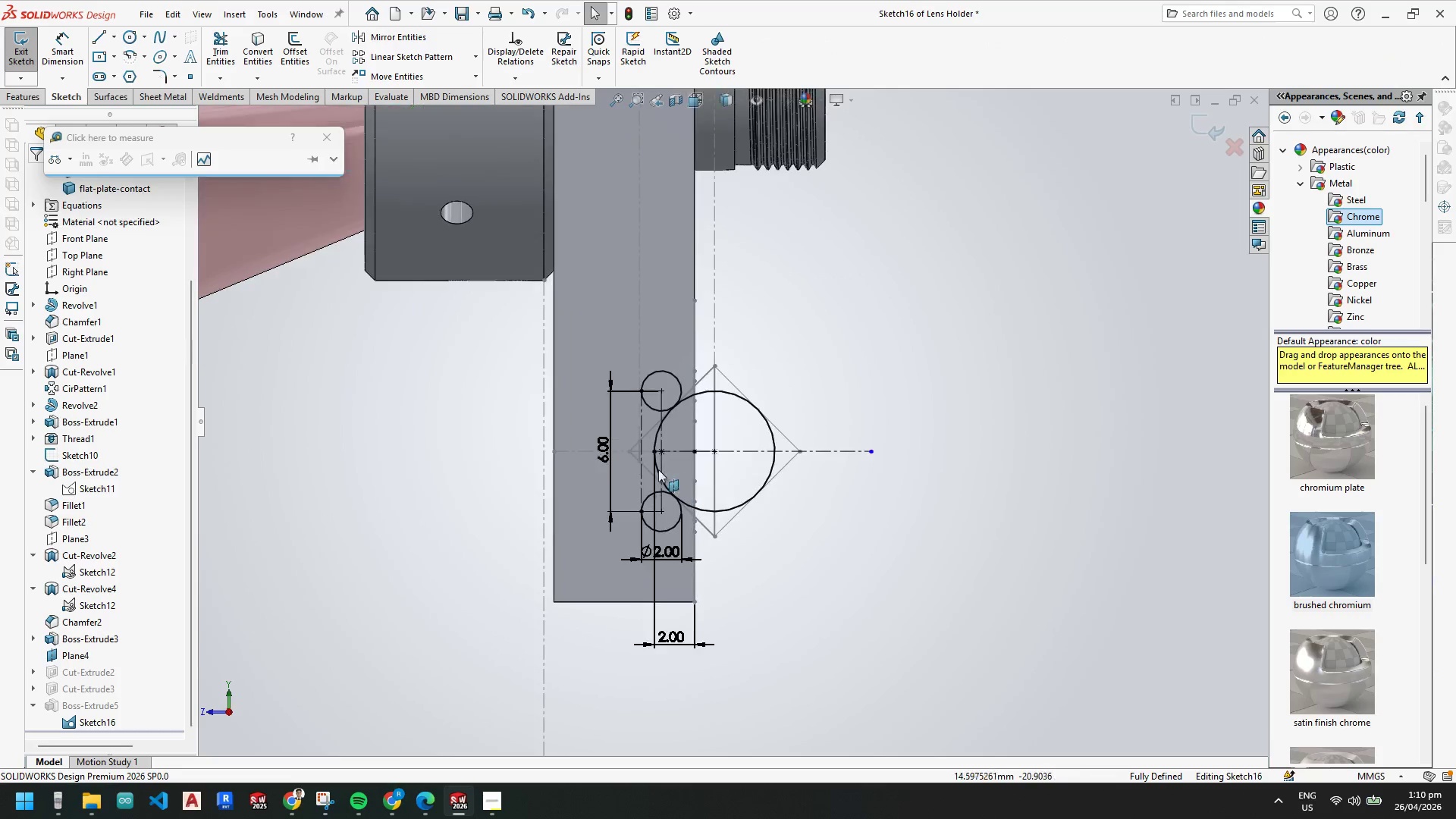 
key(Escape)
 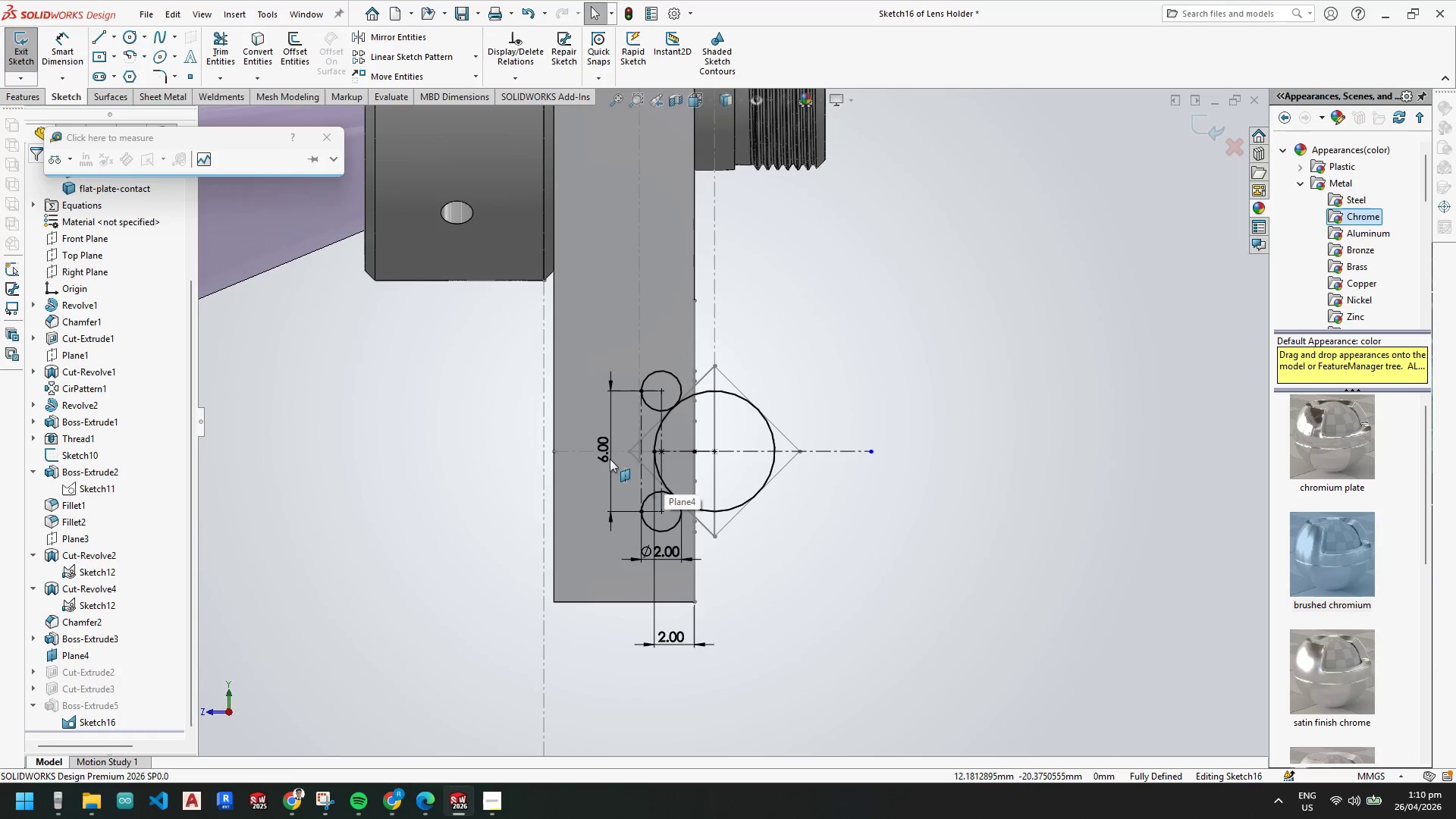 
scroll: coordinate [664, 469], scroll_direction: down, amount: 7.0
 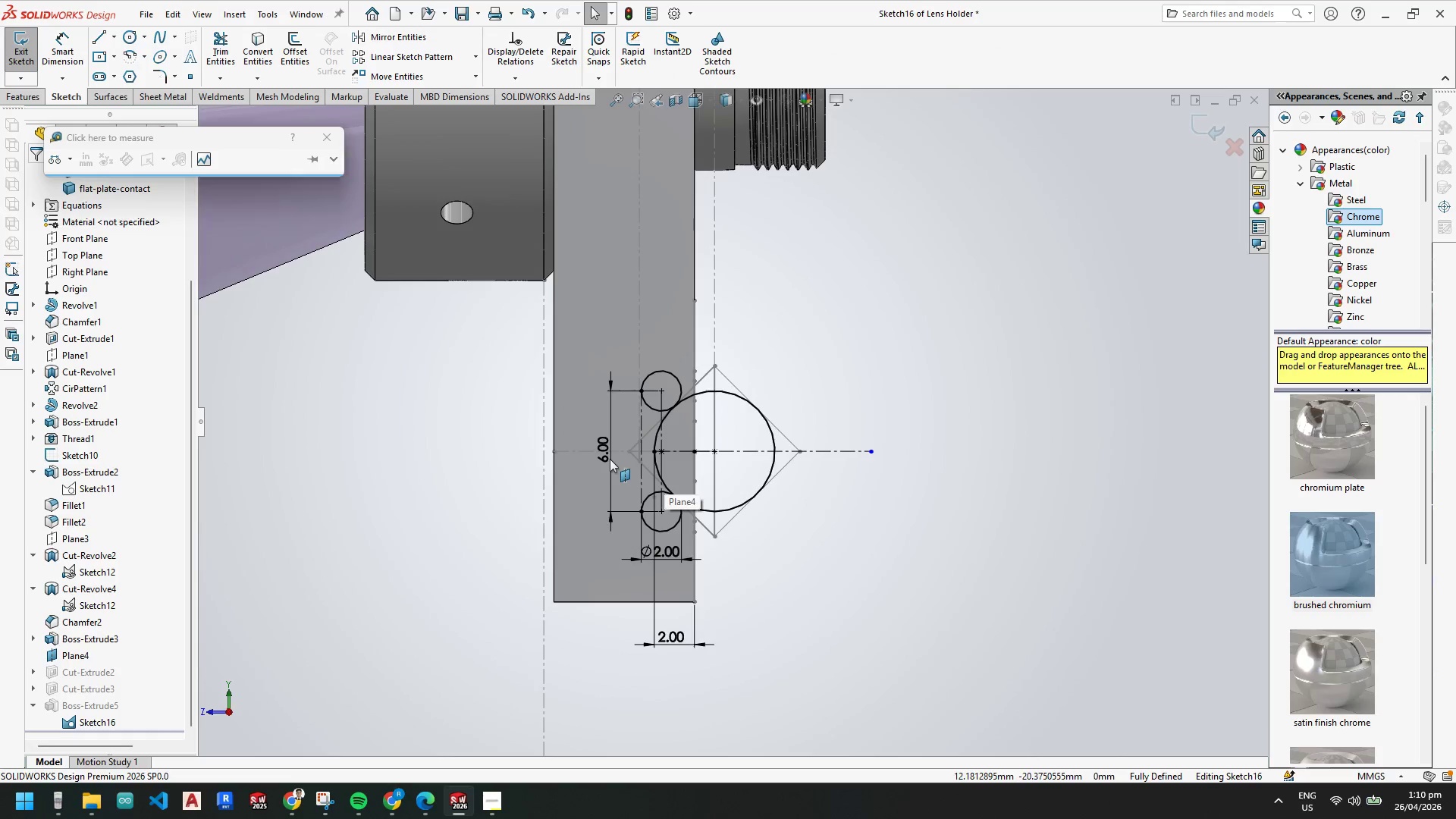 
left_click([610, 459])
 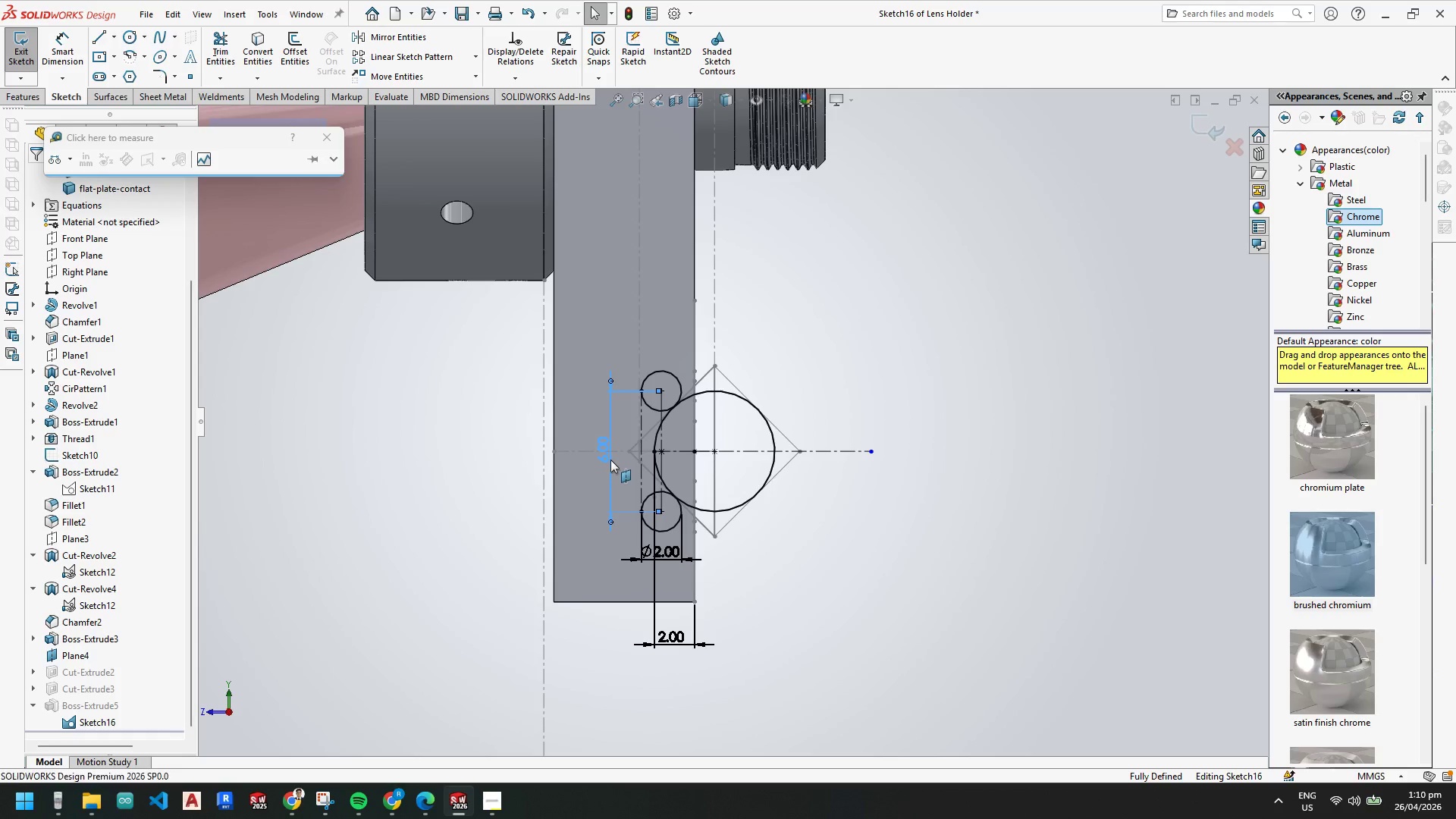 
key(Delete)
 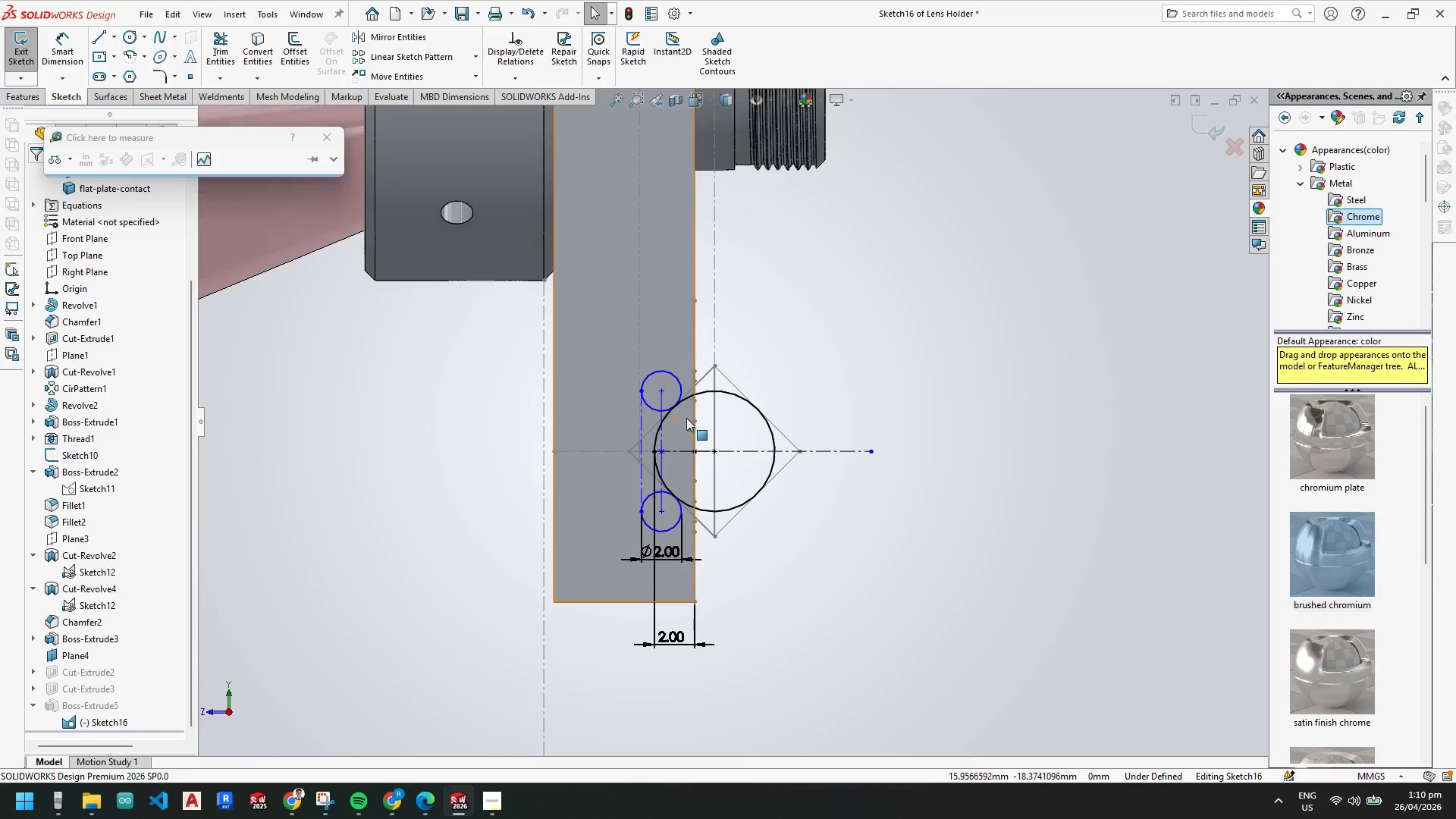 
scroll: coordinate [677, 417], scroll_direction: down, amount: 5.0
 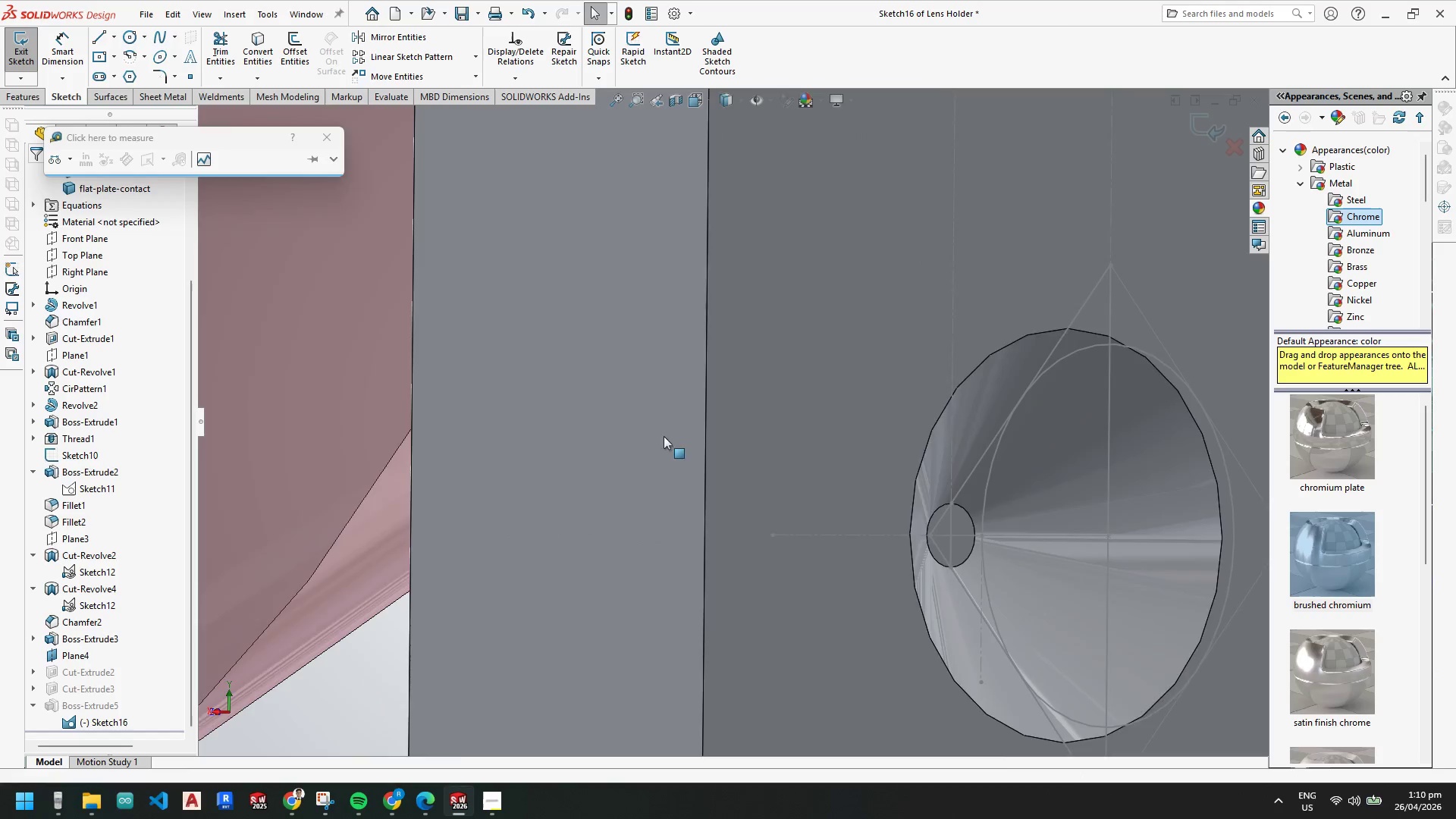 
scroll: coordinate [714, 413], scroll_direction: none, amount: 0.0
 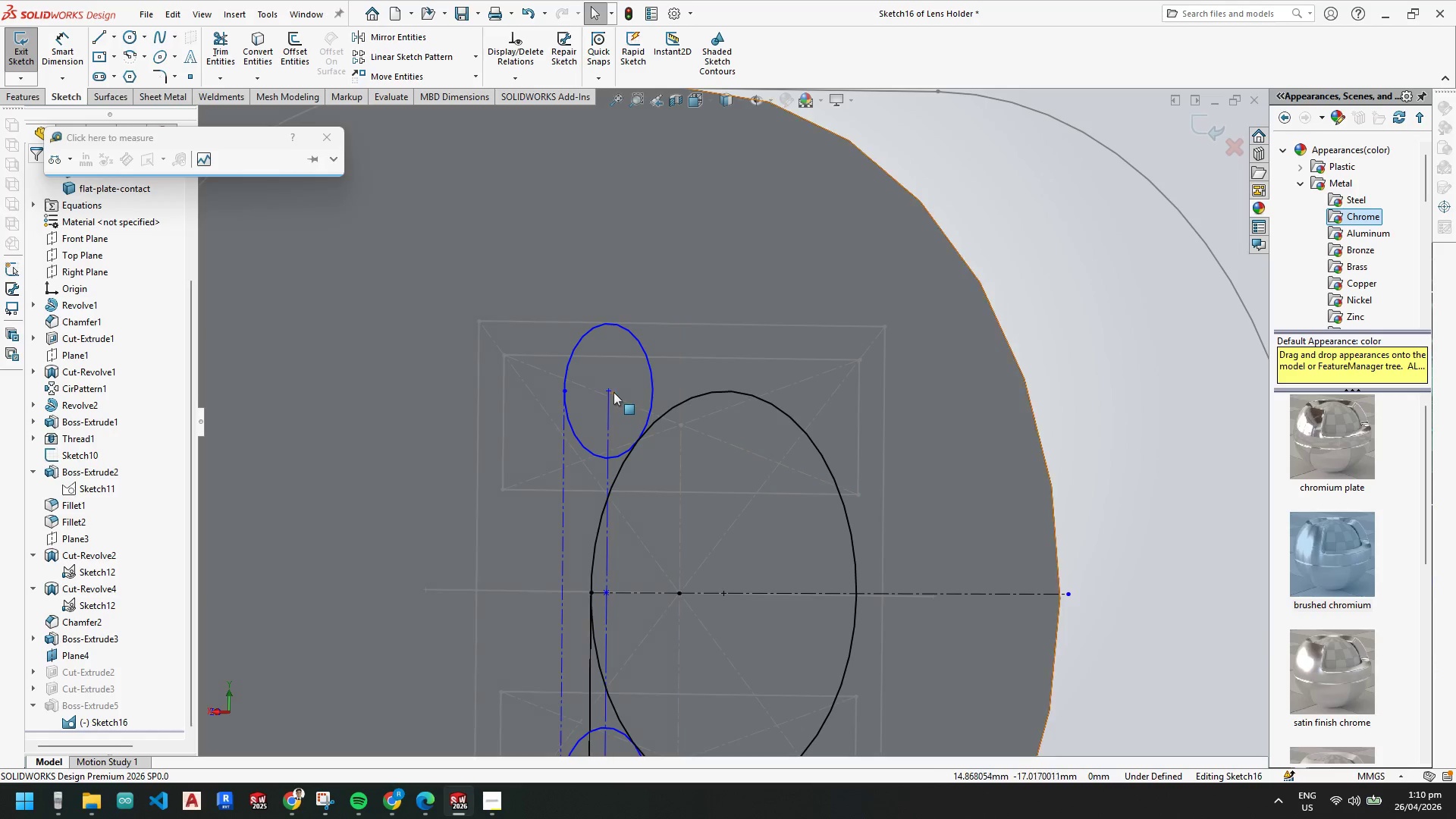 
left_click([607, 389])
 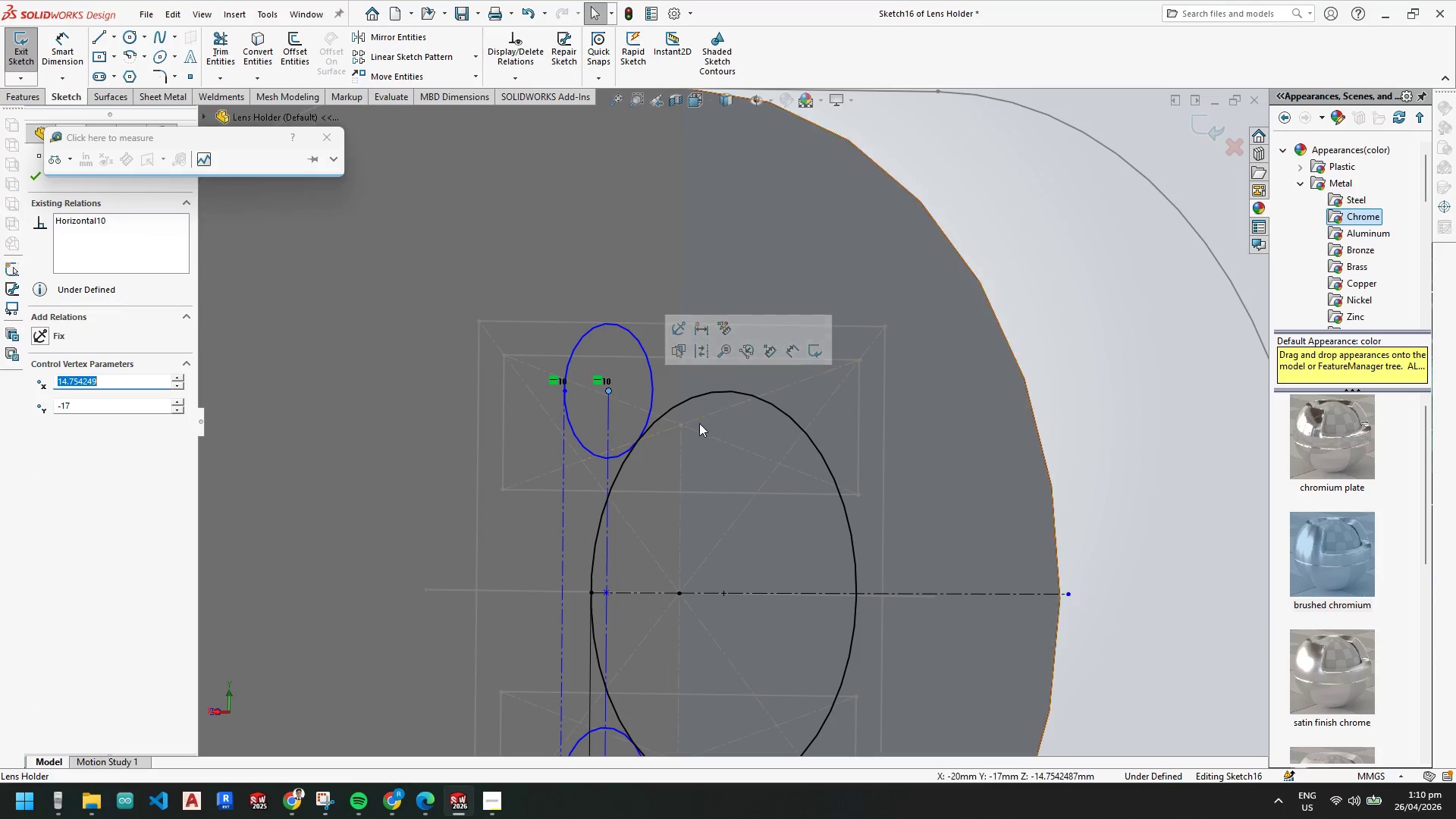 
hold_key(key=ControlLeft, duration=1.03)
left_click([684, 424])
 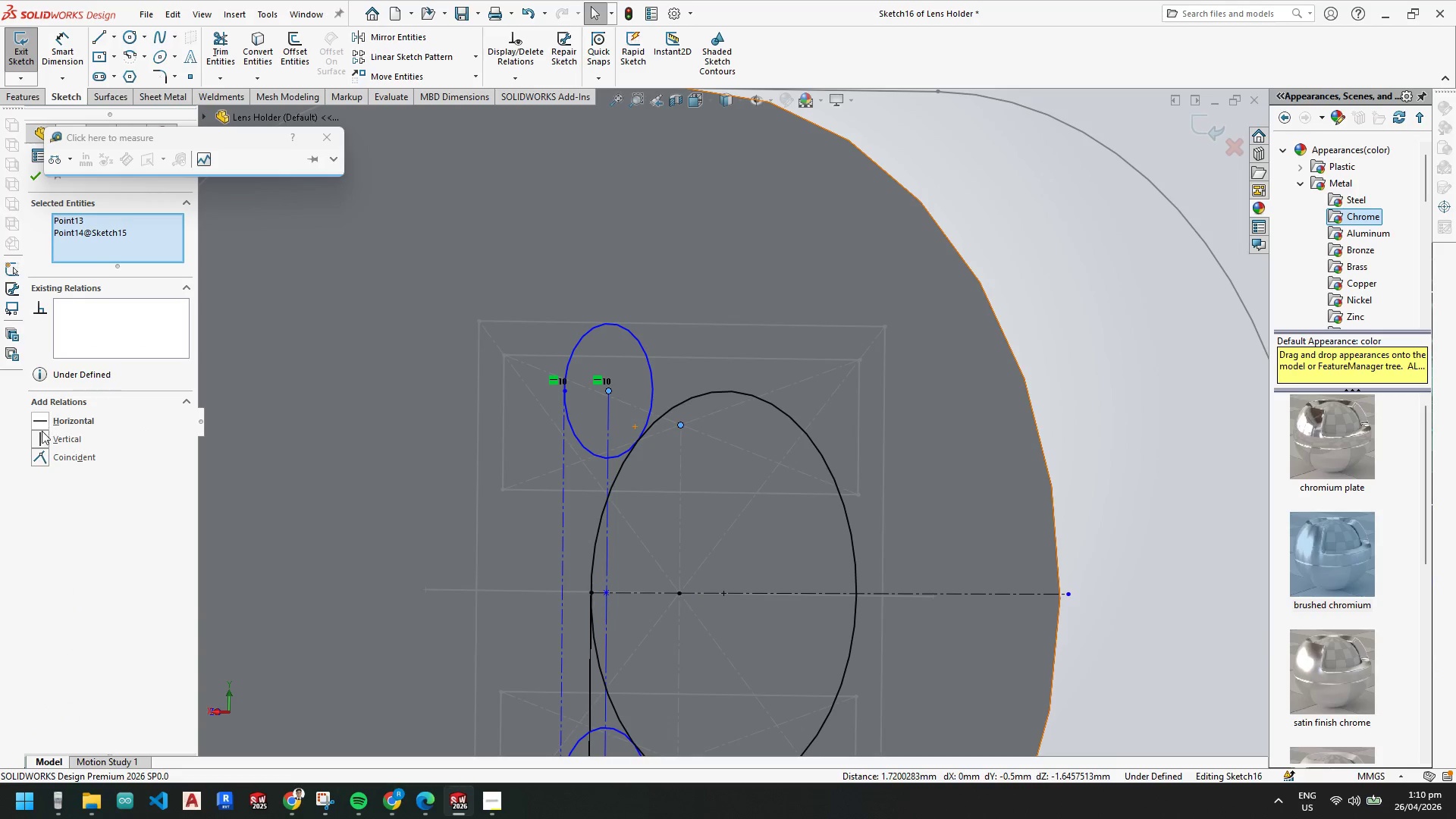 
left_click([40, 457])
 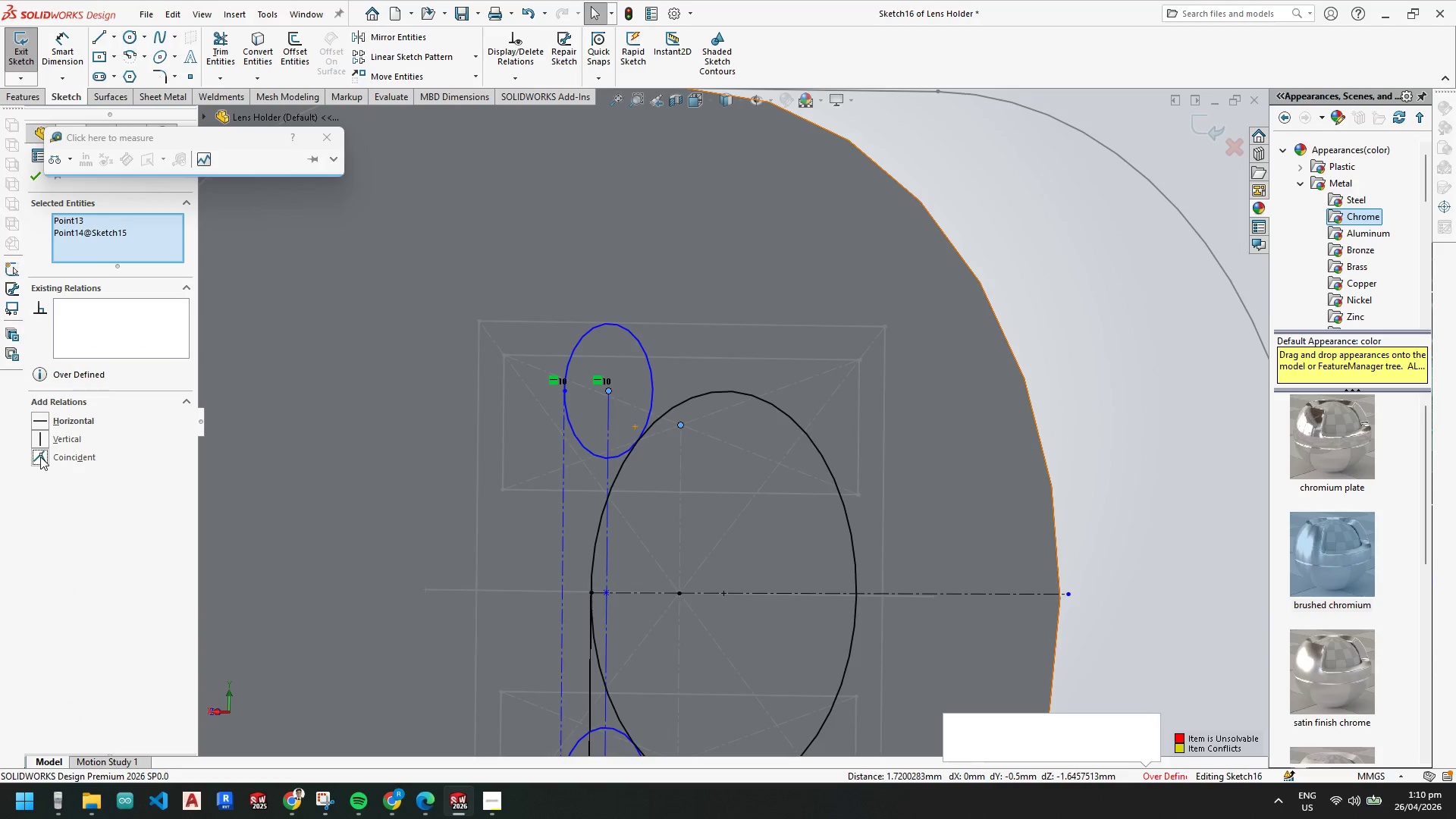 
key(Escape)
 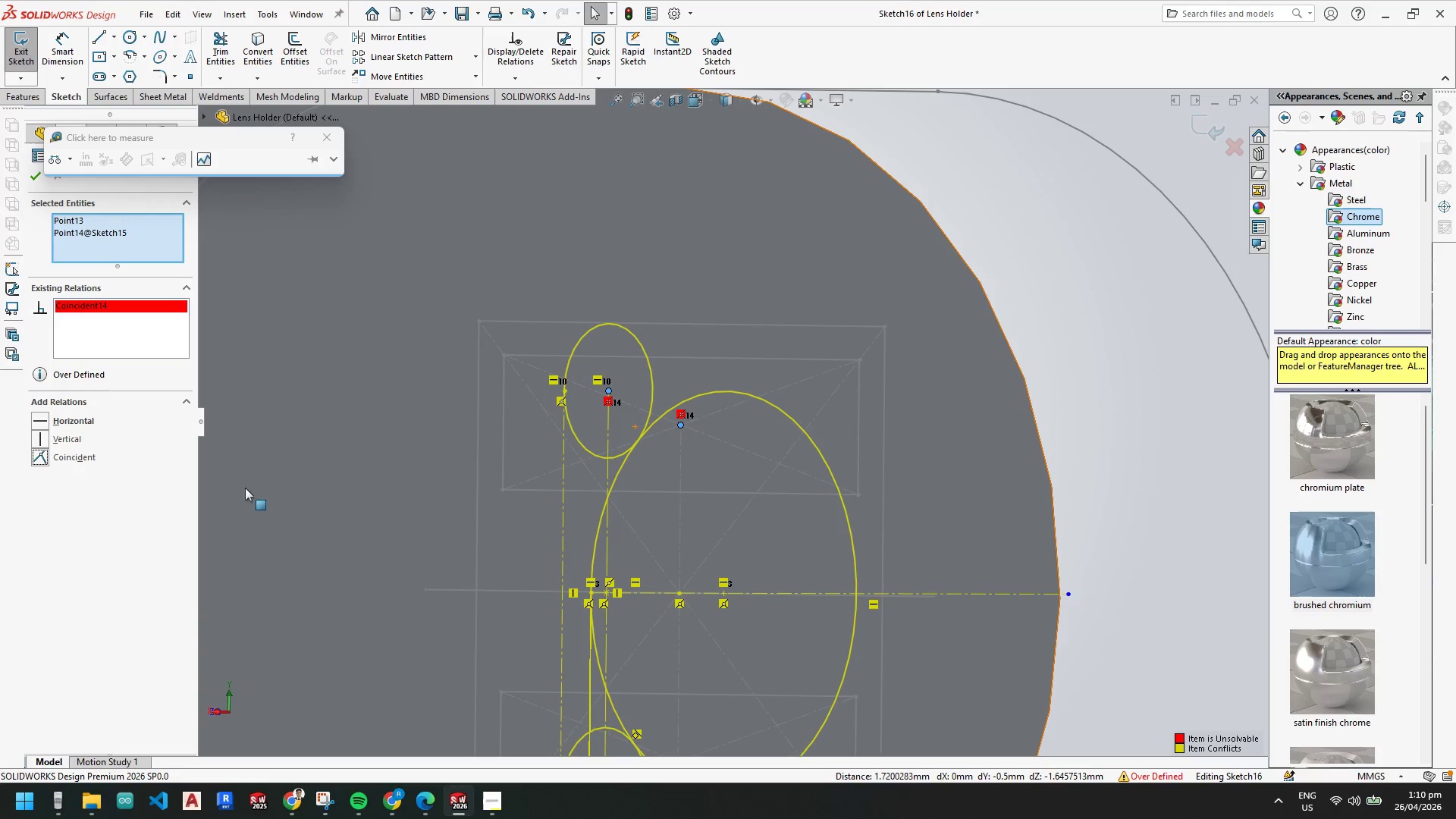 
key(Control+Z)
 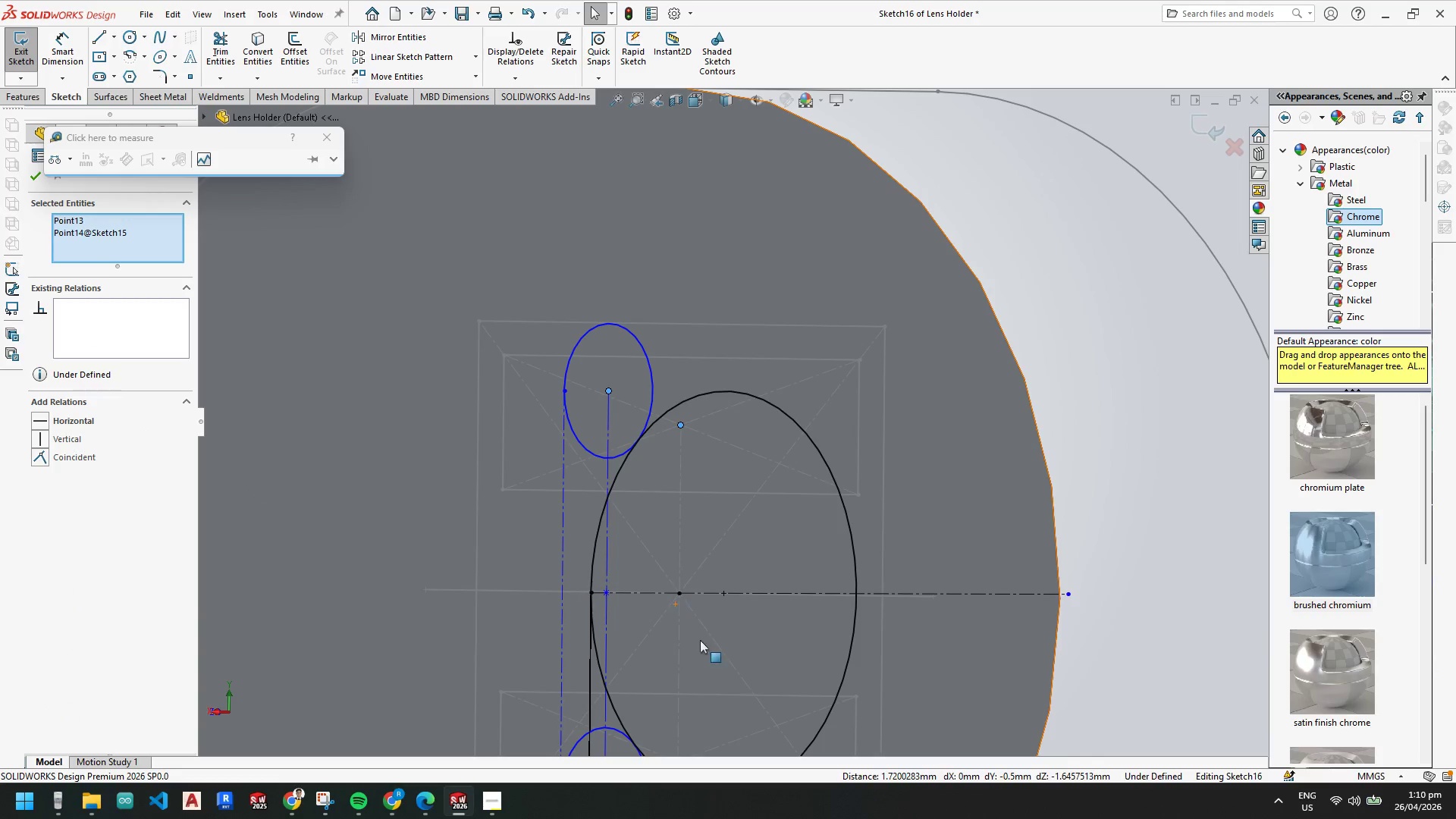 
key(Escape)
 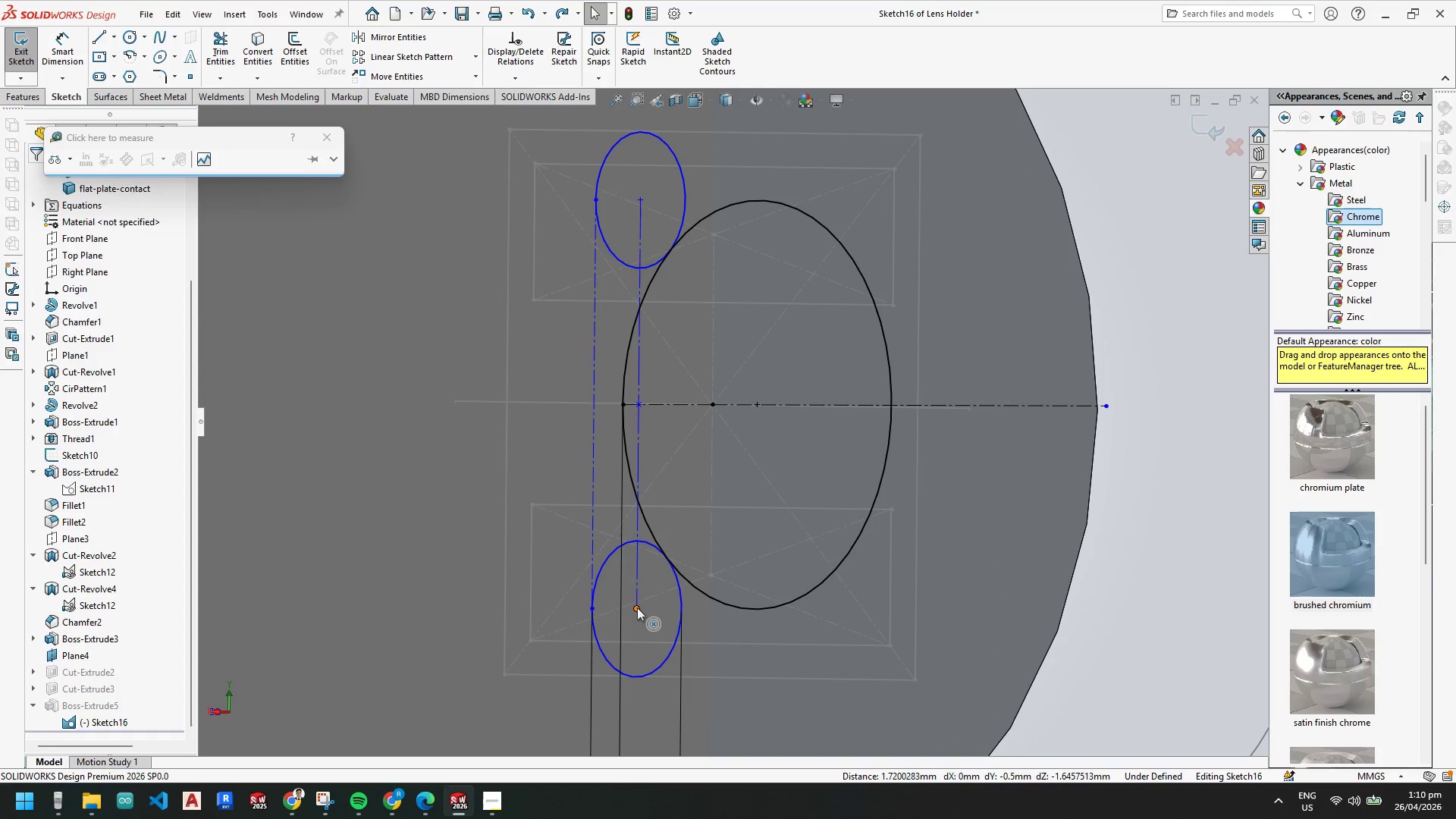 
scroll: coordinate [695, 626], scroll_direction: none, amount: 0.0
 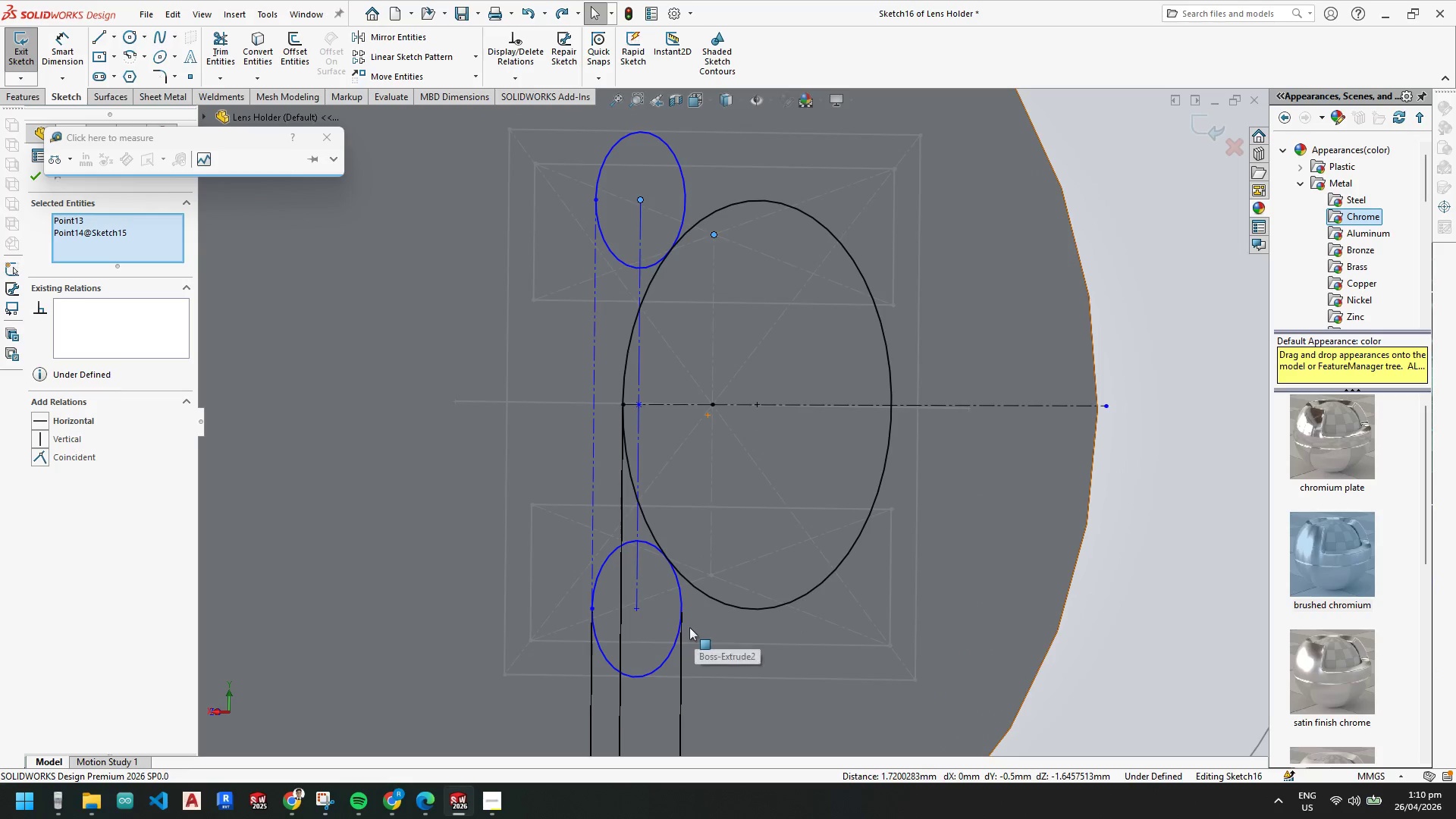 
left_click_drag(start_coordinate=[637, 607], to_coordinate=[628, 566])
 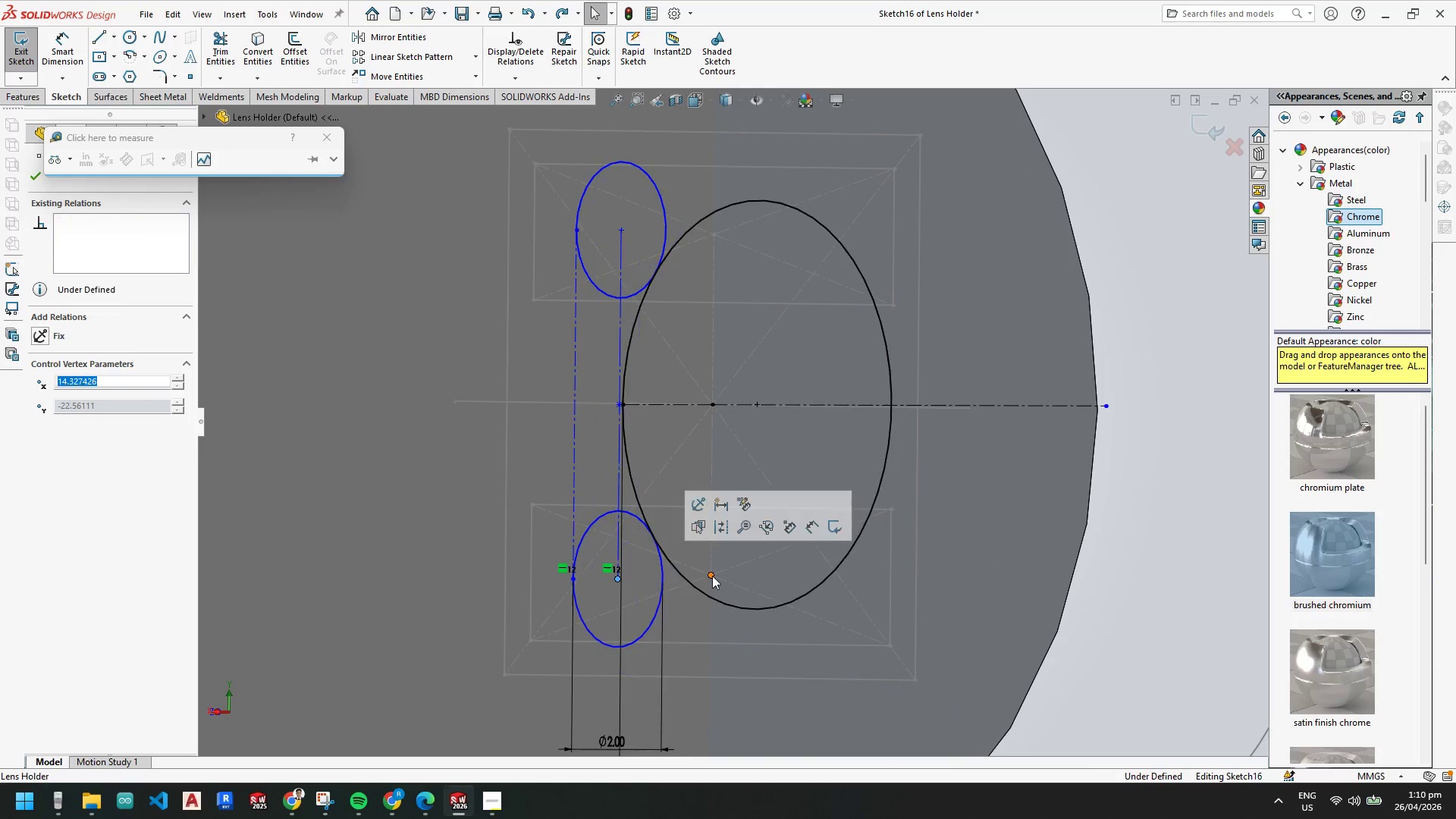 
key(Escape)
 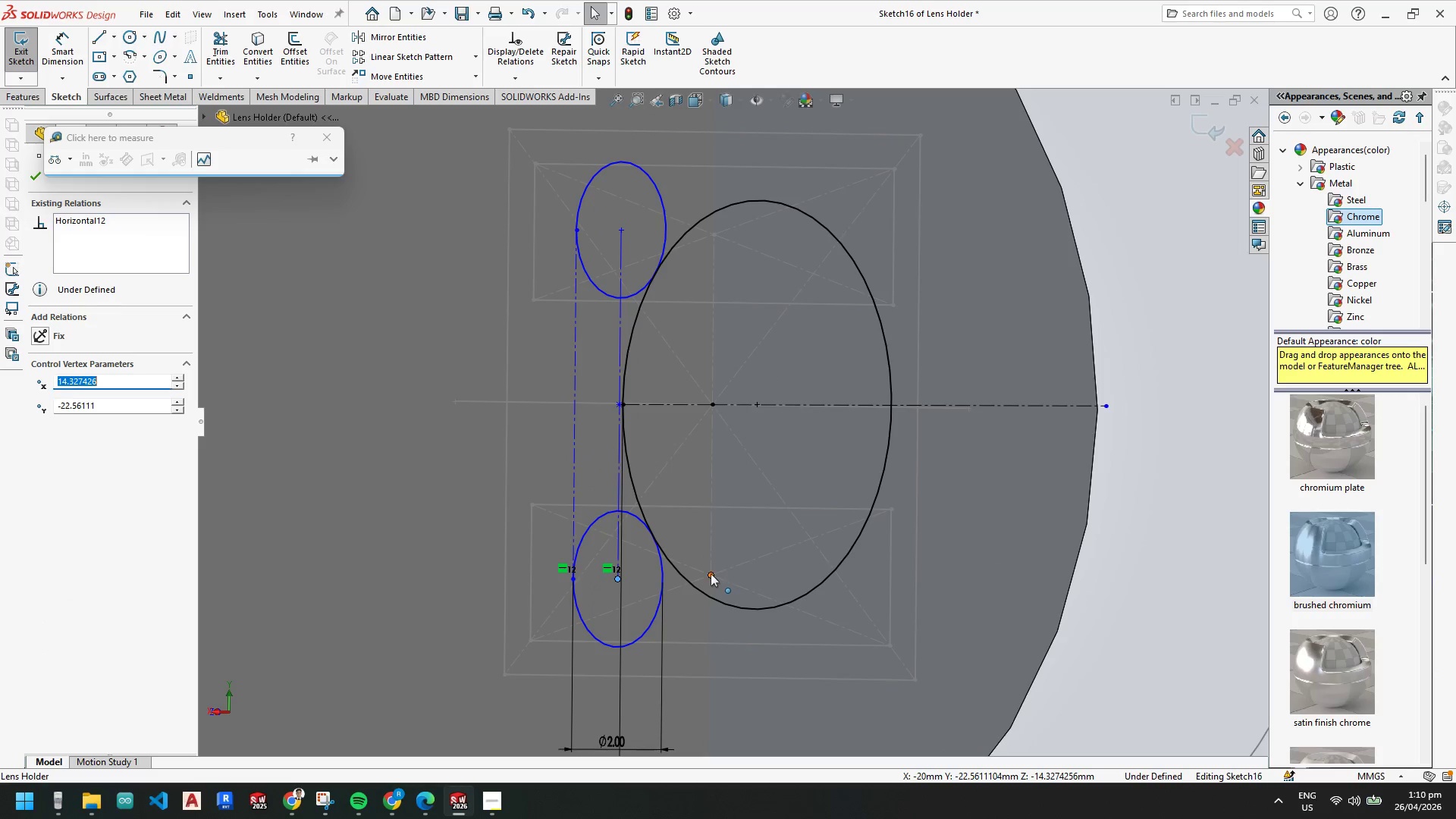 
key(Escape)
 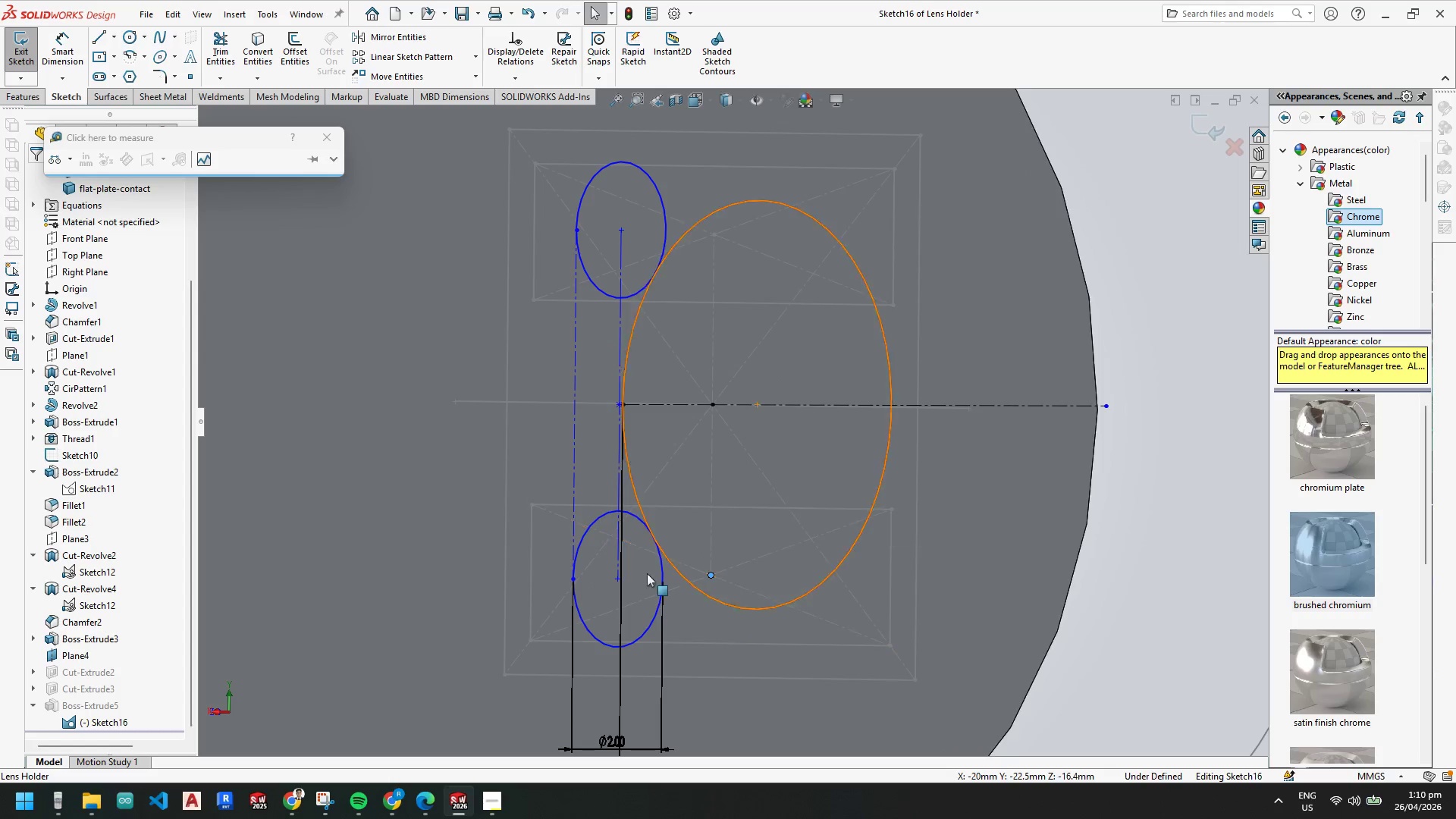 
hold_key(key=ControlLeft, duration=0.72)
left_click([615, 577])
 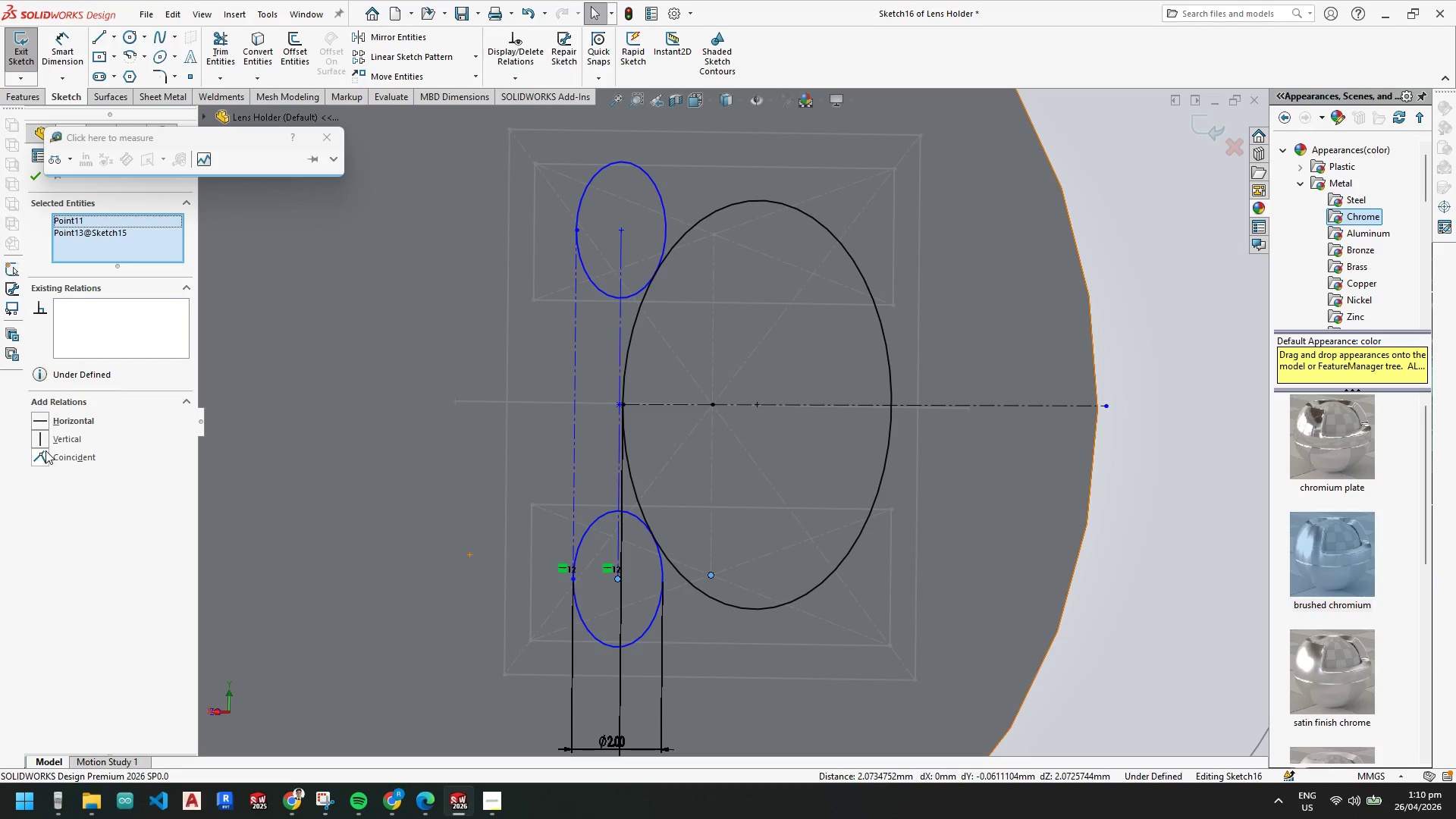 
left_click([42, 460])
 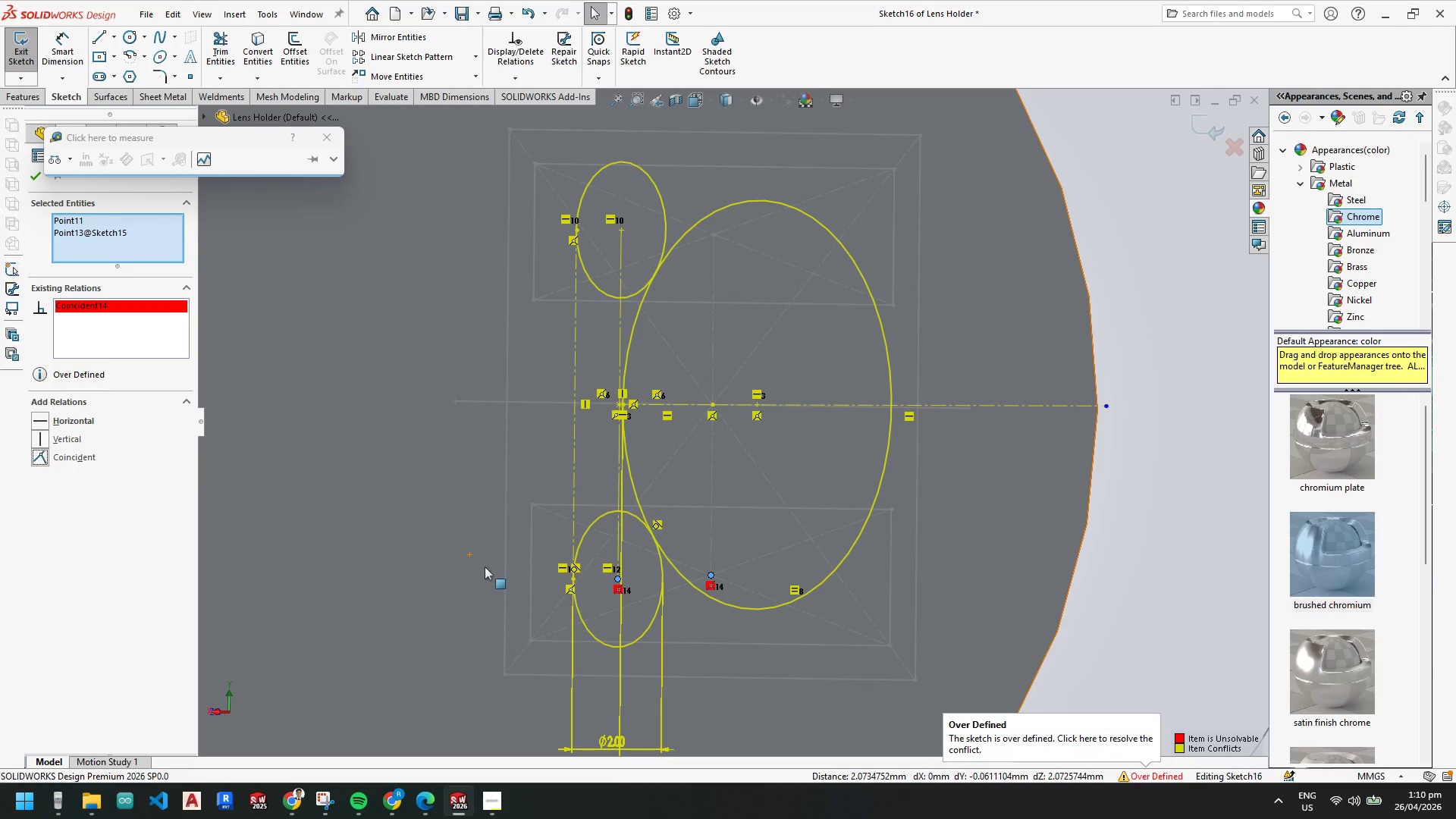 
key(Control+Z)
 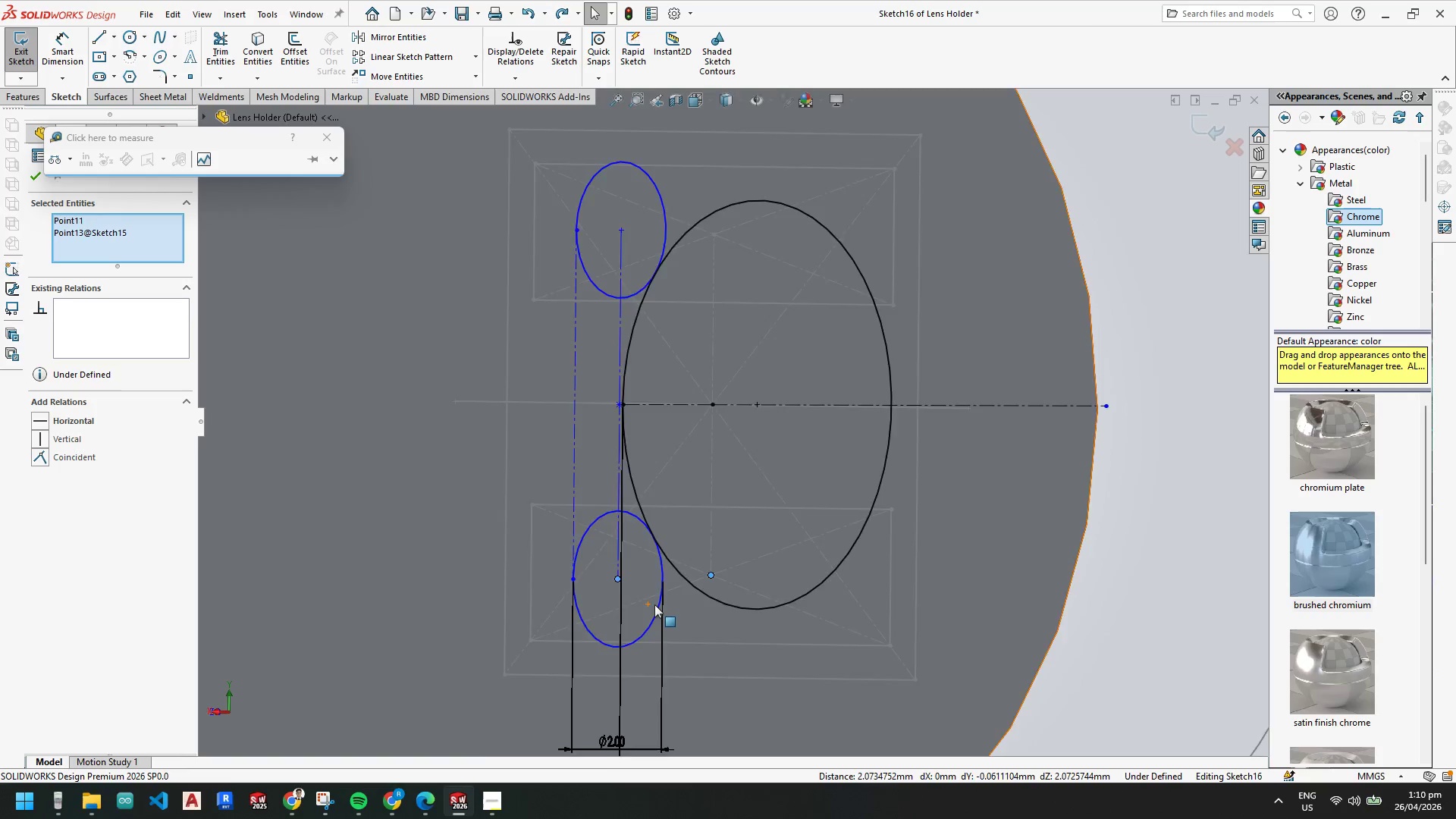 
scroll: coordinate [654, 603], scroll_direction: up, amount: 3.0
 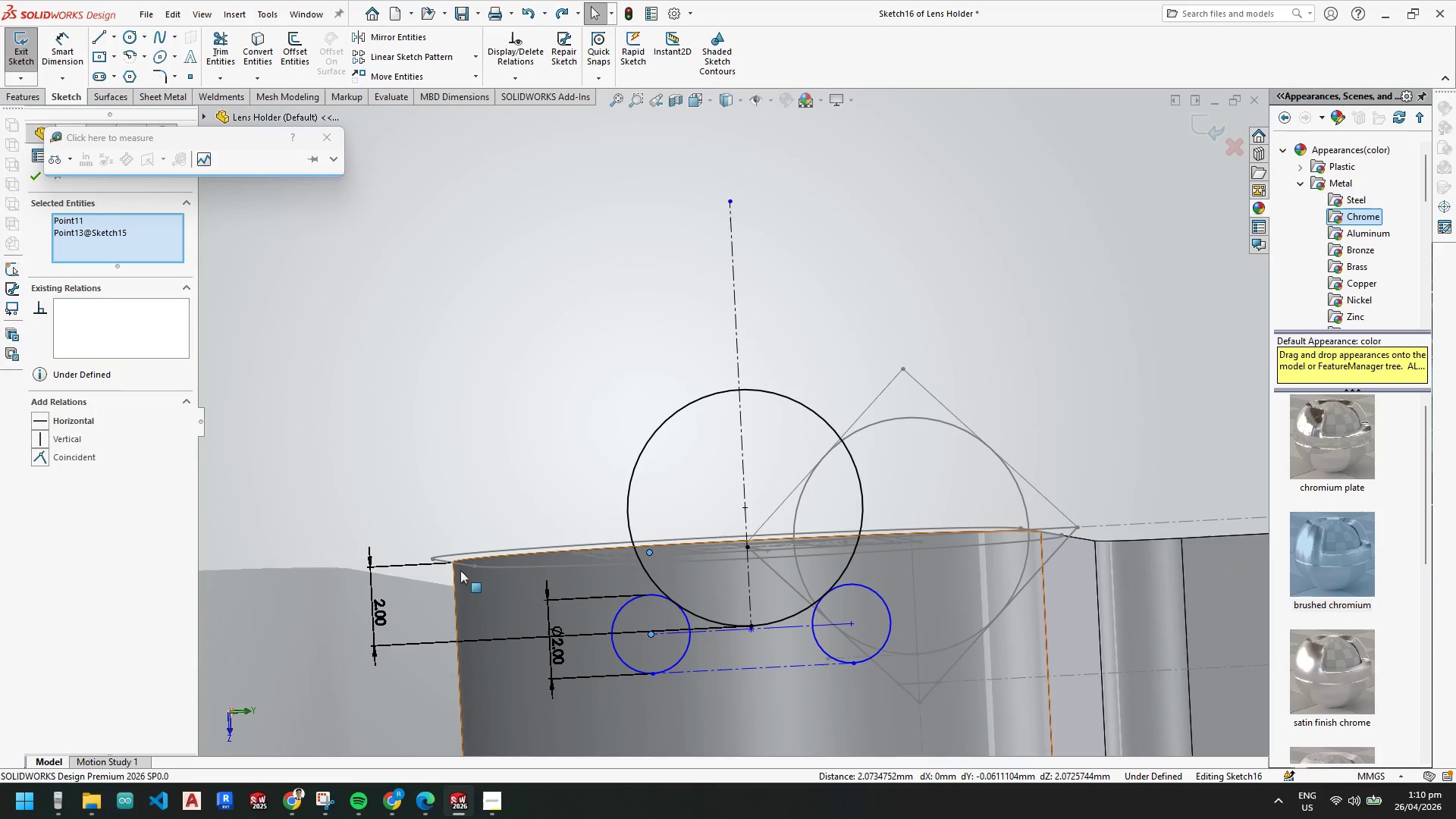 
left_click([43, 439])
 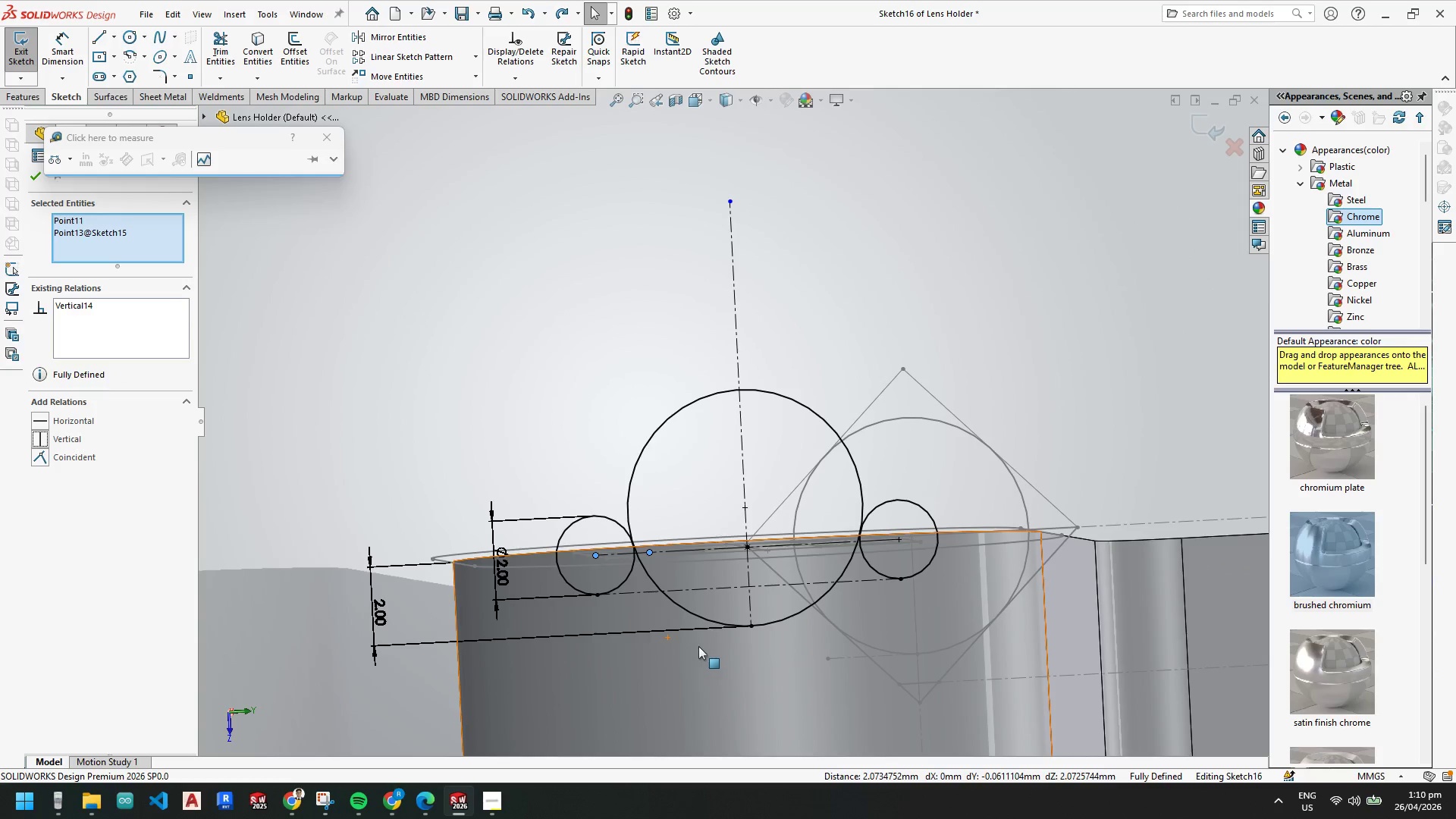 
key(Control+Z)
 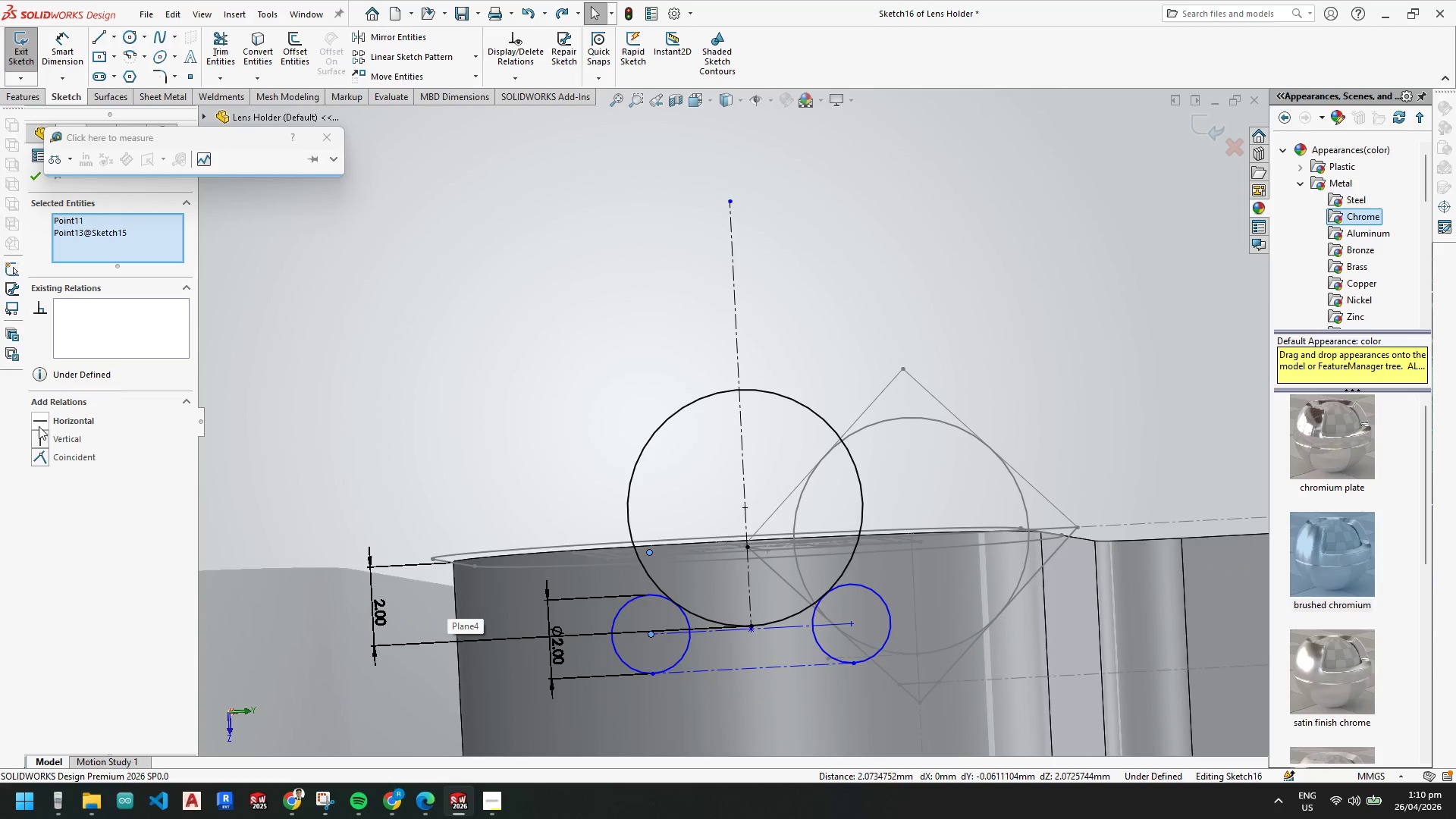 
left_click([40, 421])
 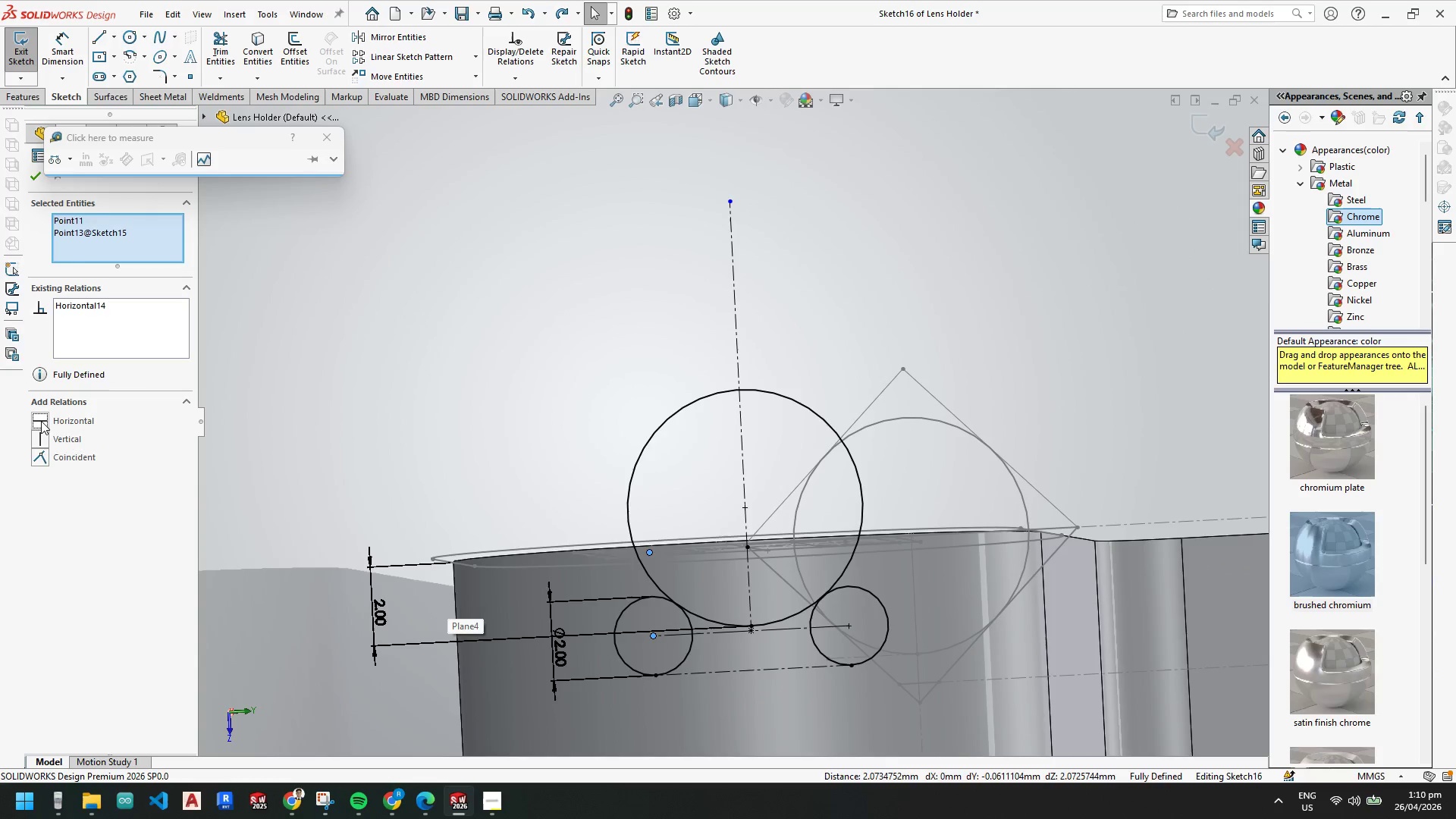 
key(Escape)
 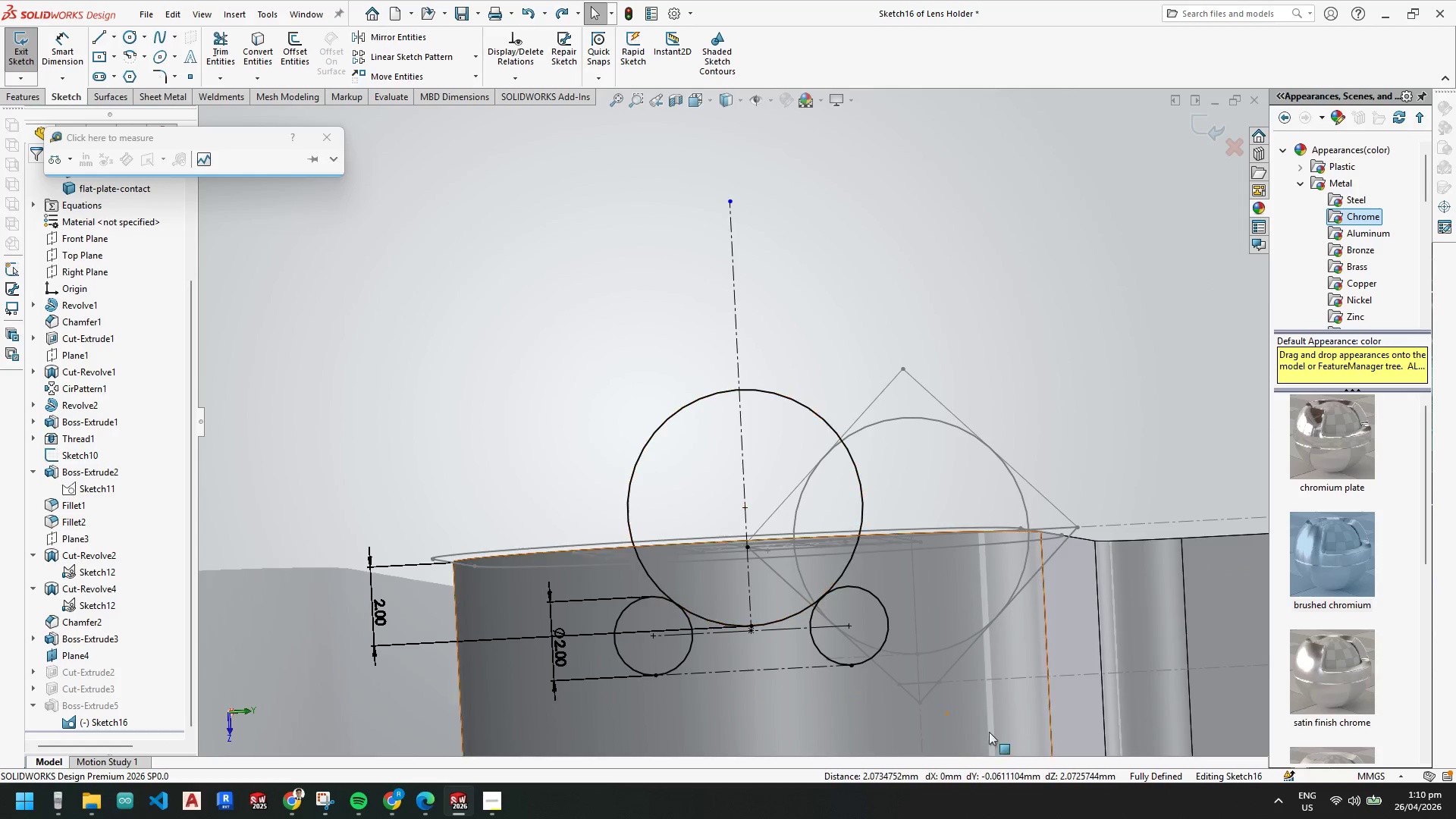 
key(Escape)
 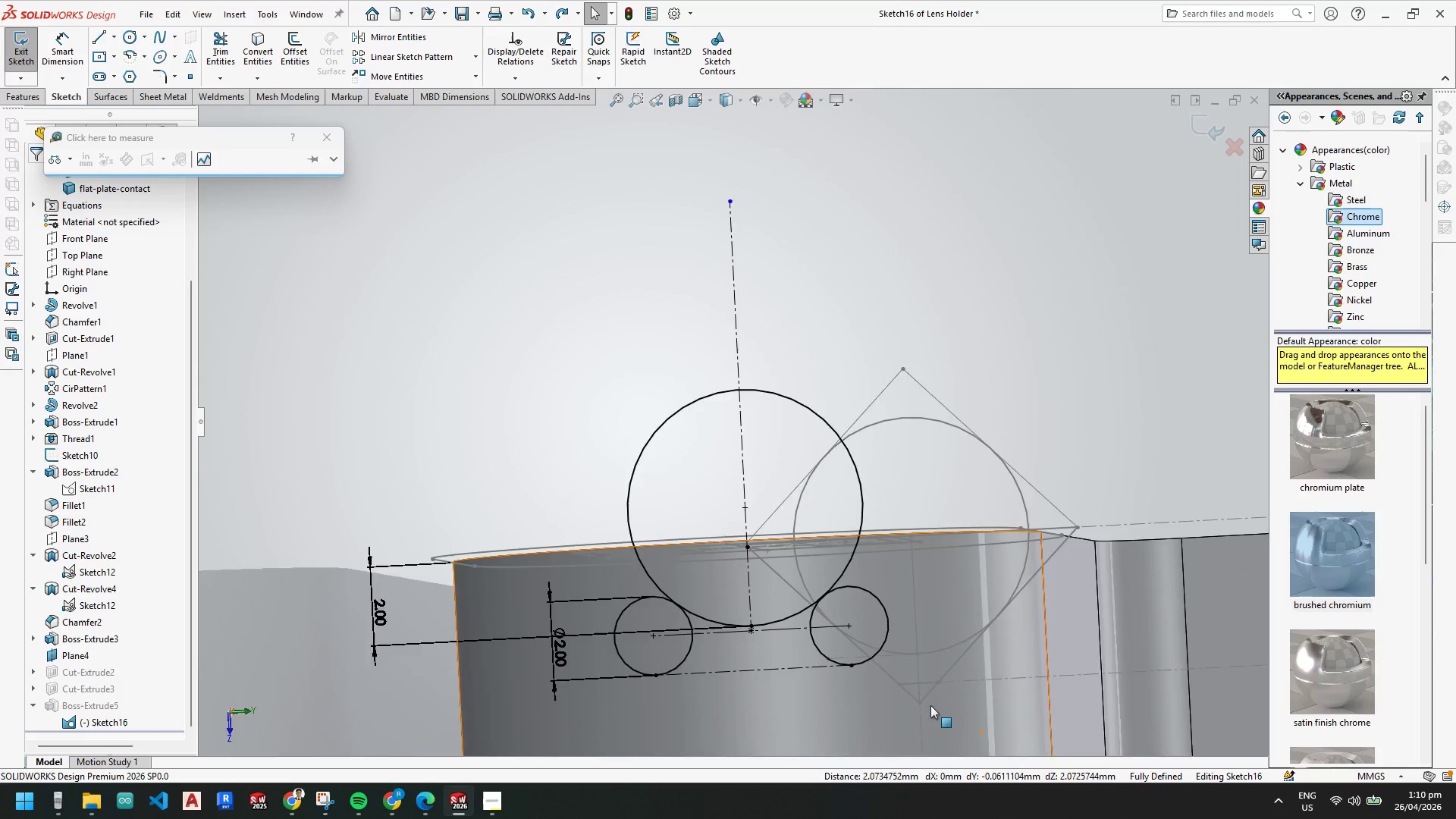 
scroll: coordinate [839, 666], scroll_direction: up, amount: 2.0
 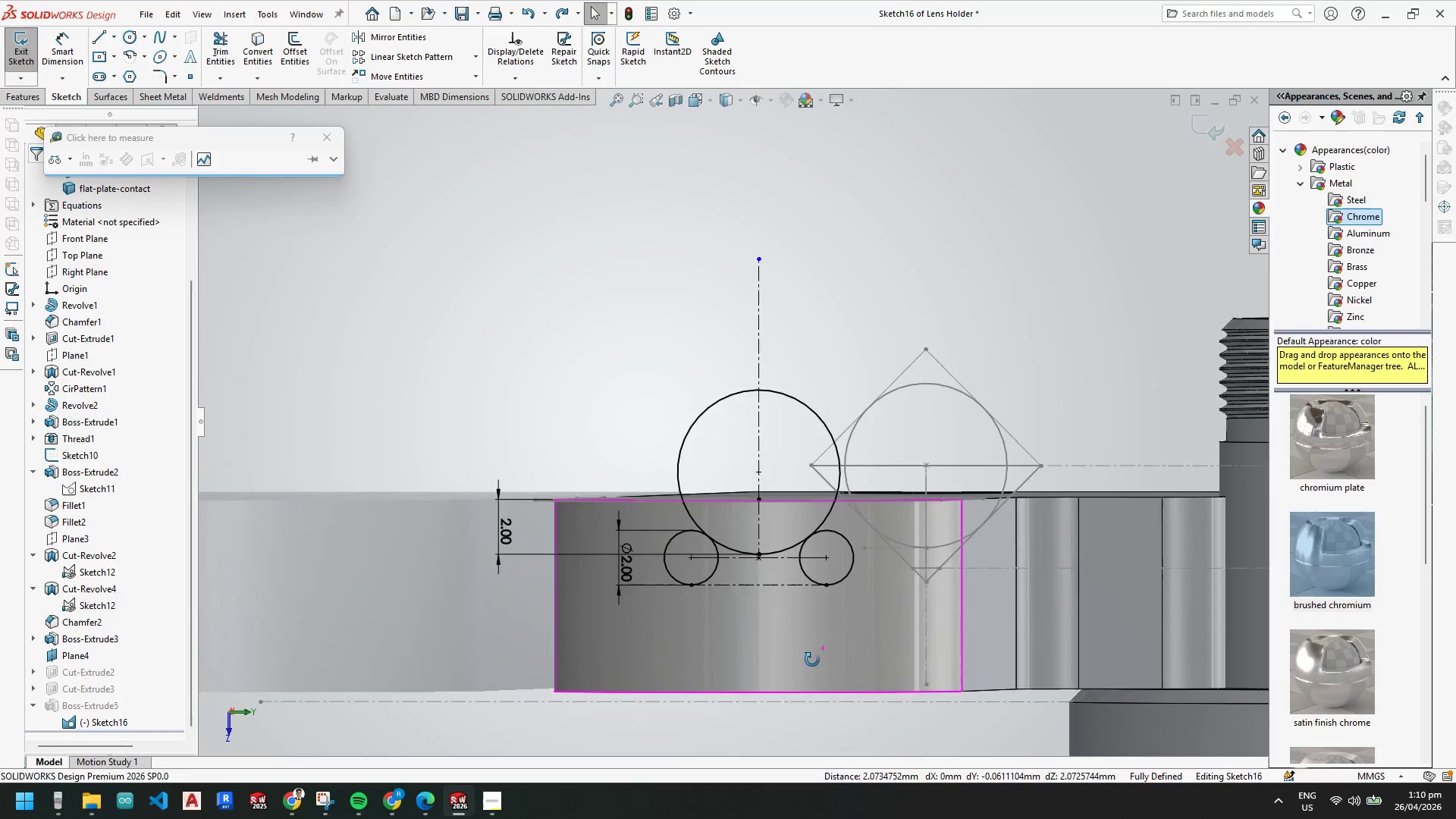 
key(Space)
 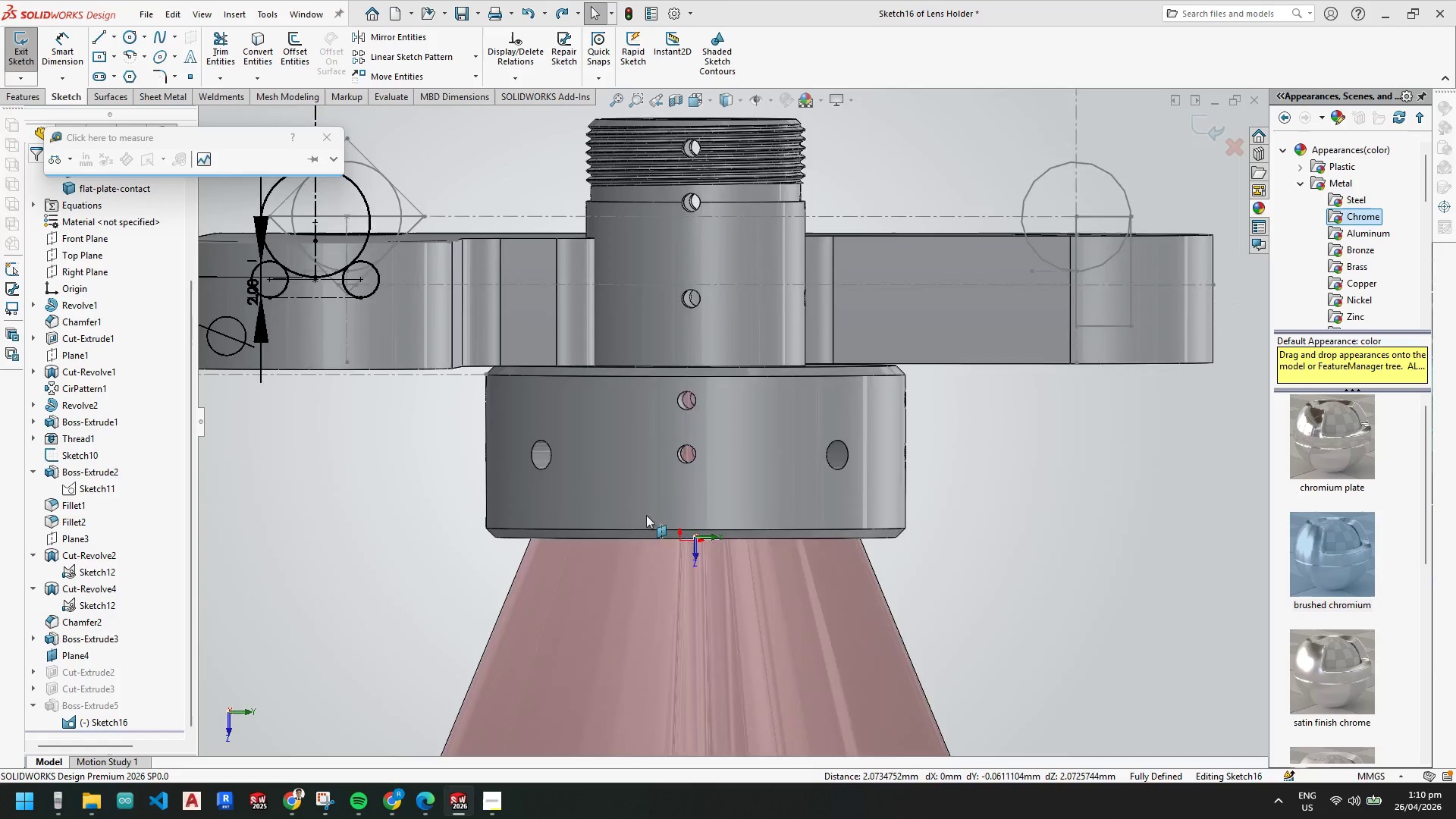 
scroll: coordinate [640, 334], scroll_direction: down, amount: 15.0
 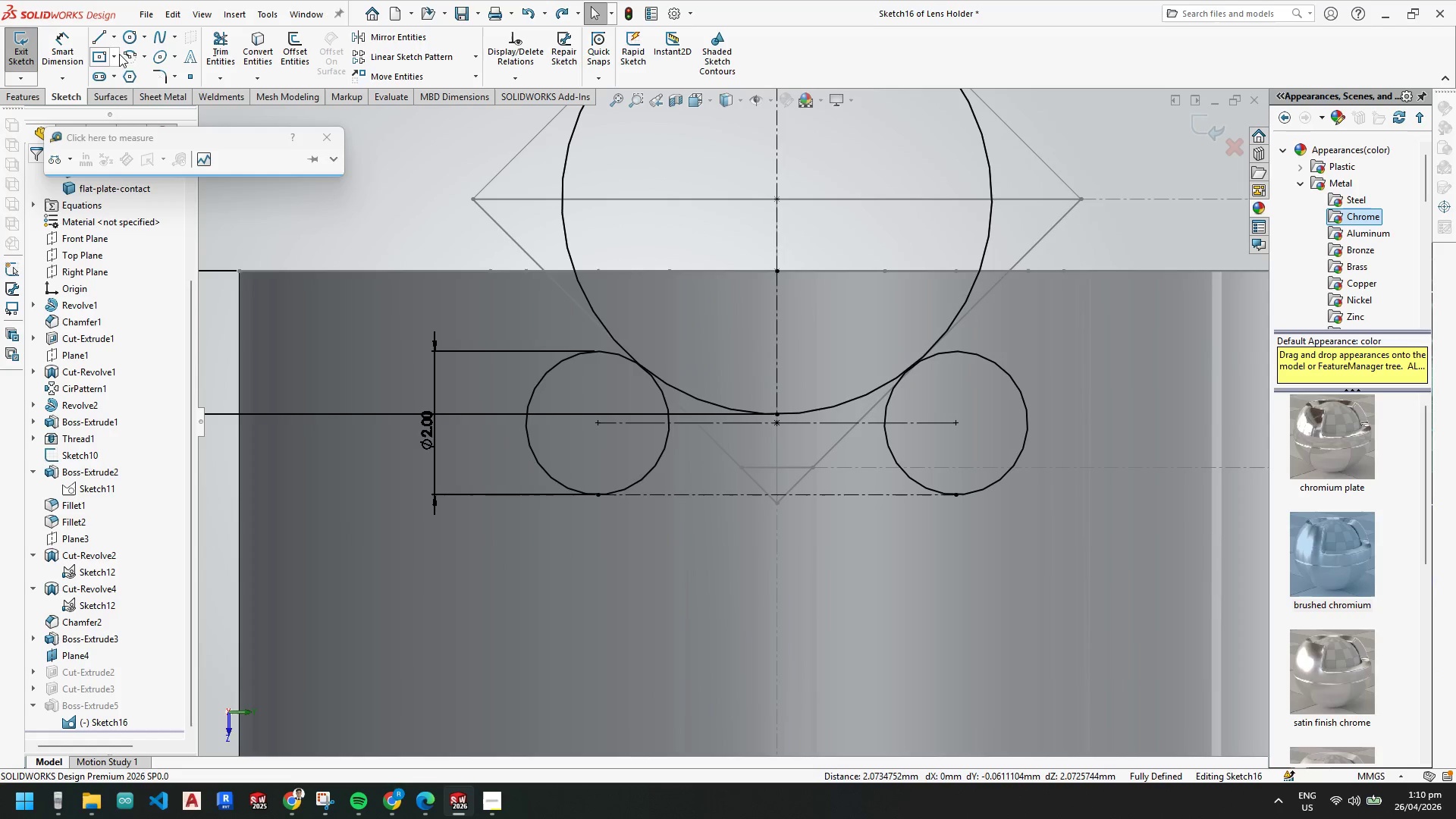 
left_click([117, 40])
 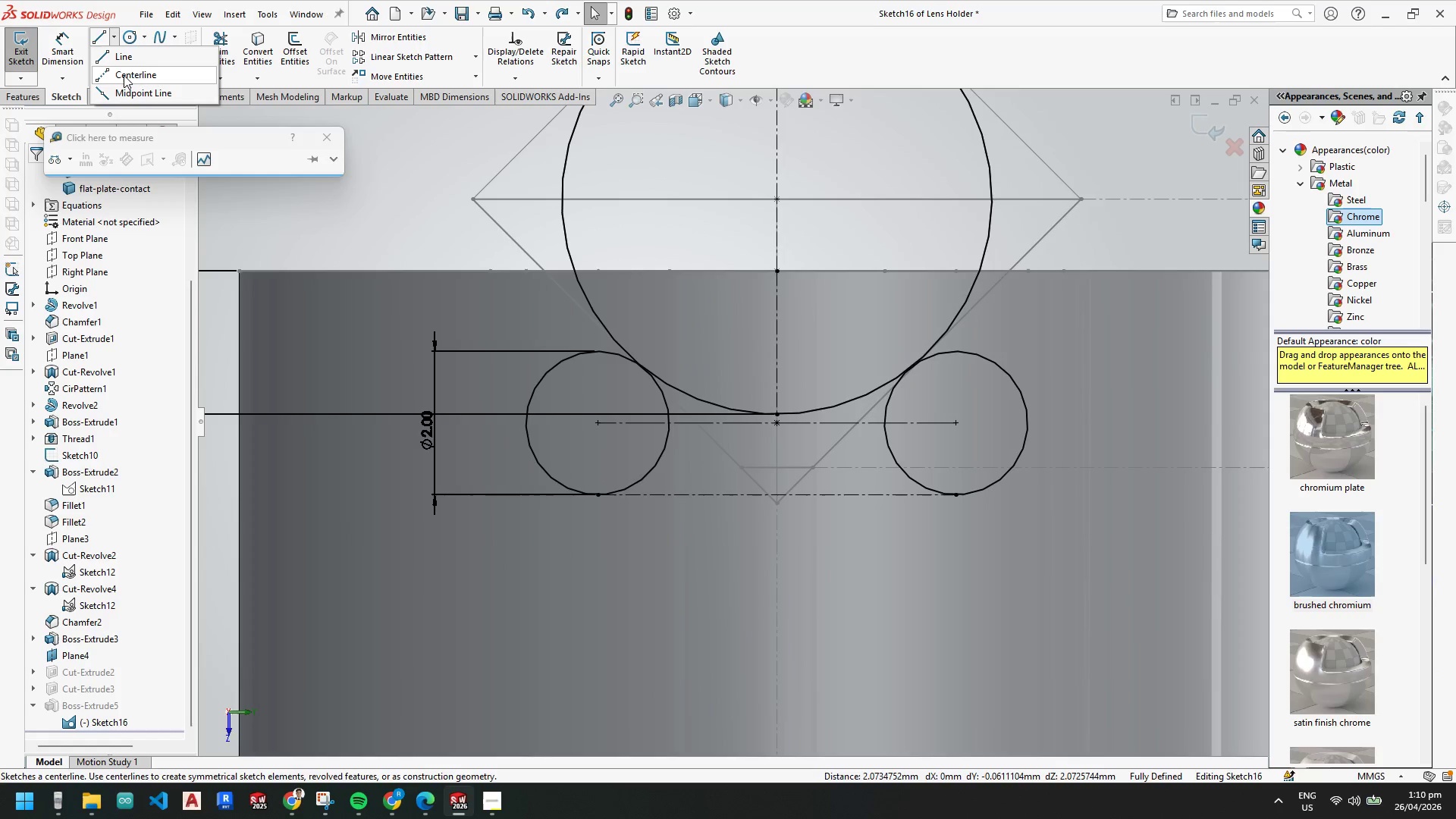 
left_click_drag(start_coordinate=[124, 76], to_coordinate=[127, 78])
 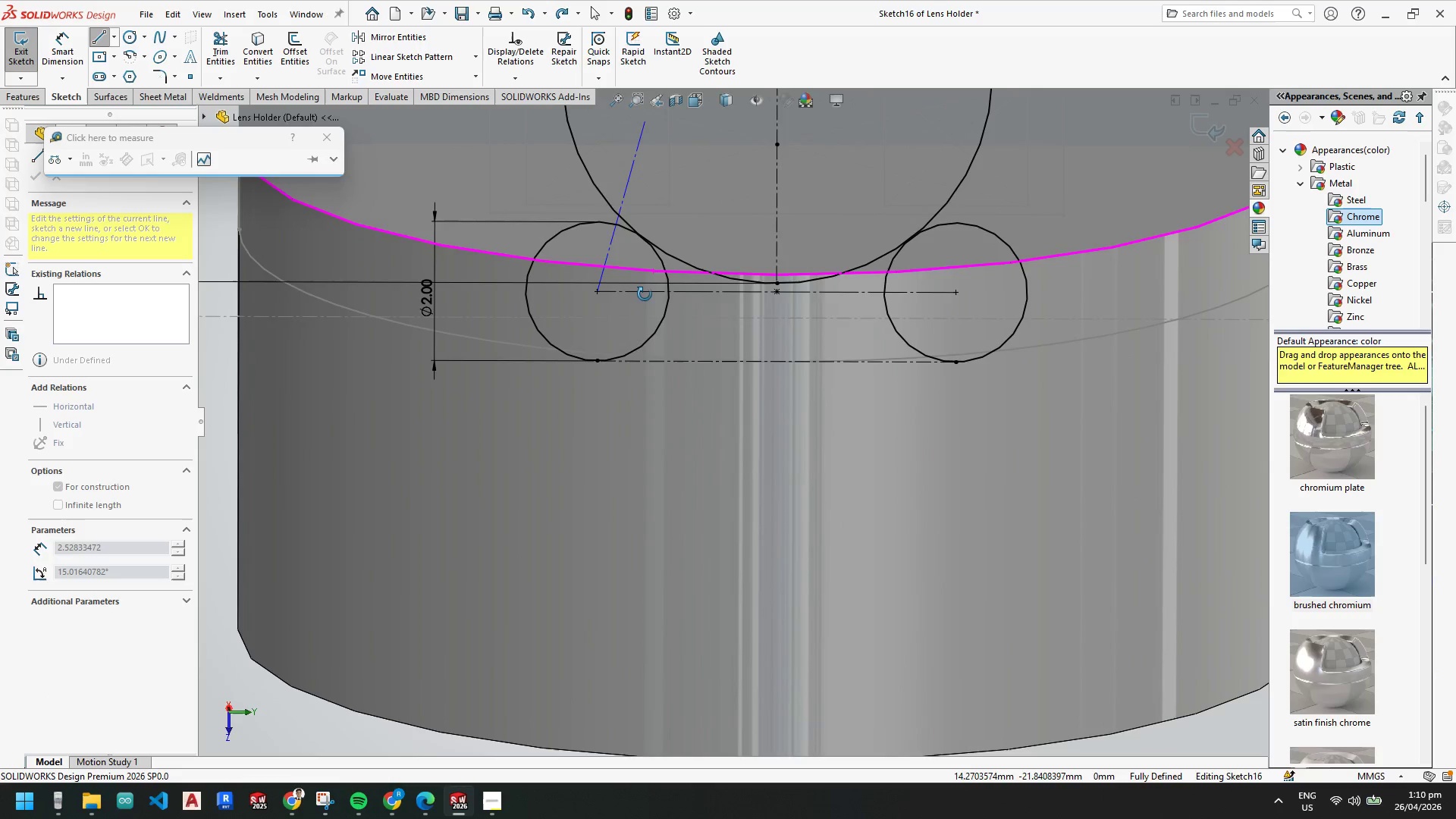 
scroll: coordinate [626, 297], scroll_direction: up, amount: 3.0
 